 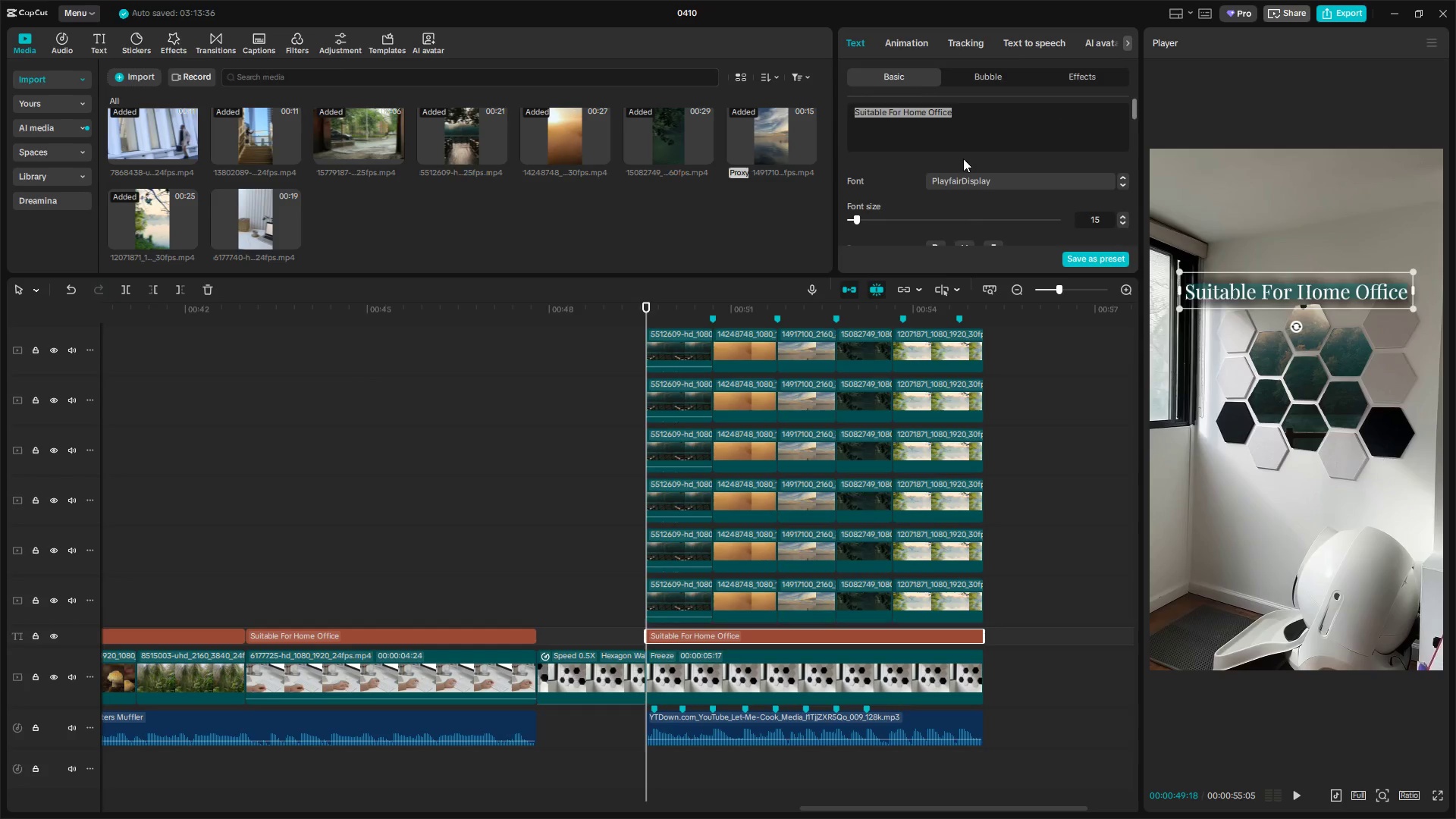 
left_click([849, 632])
 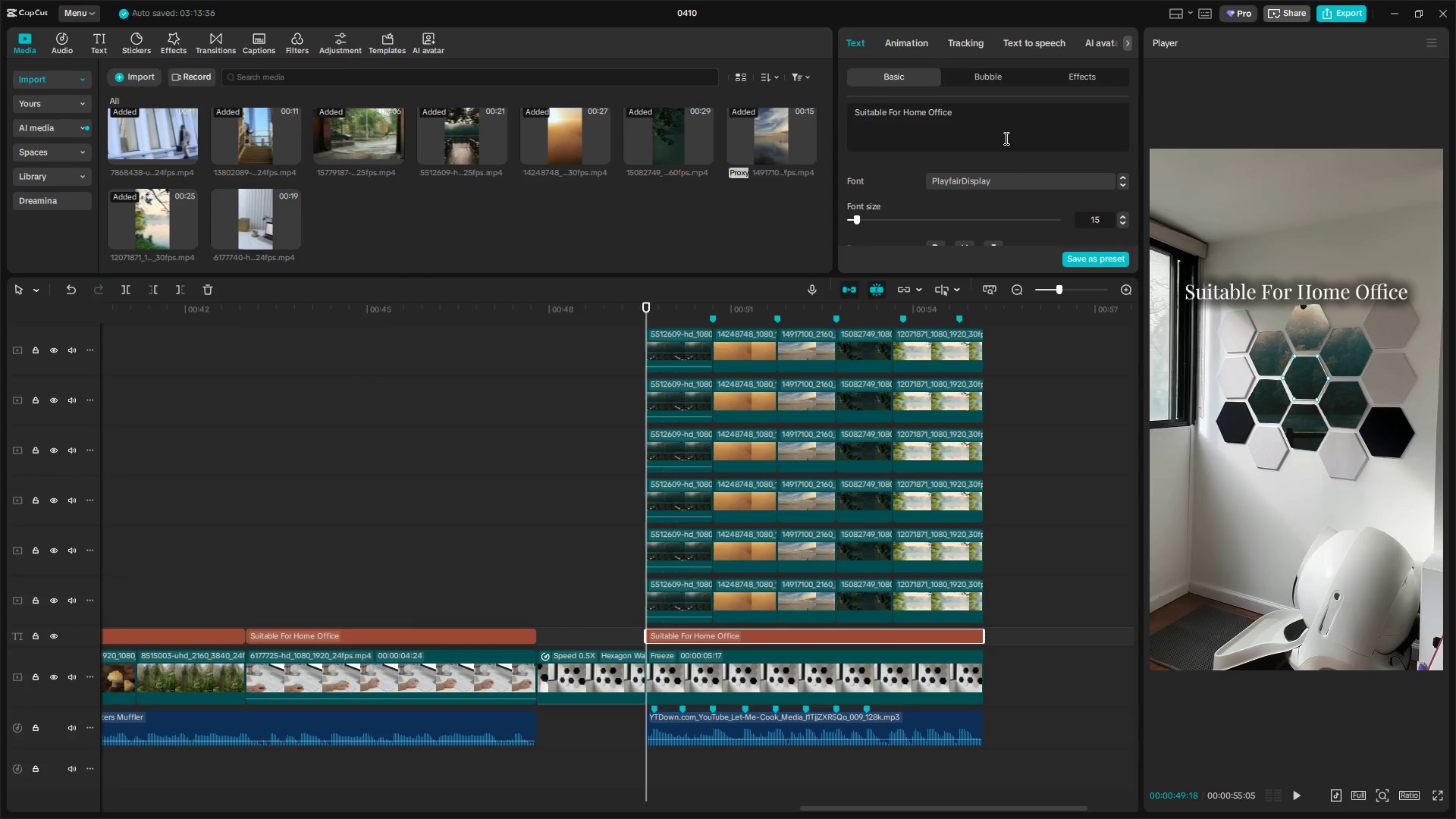 
left_click_drag(start_coordinate=[981, 109], to_coordinate=[768, 100])
 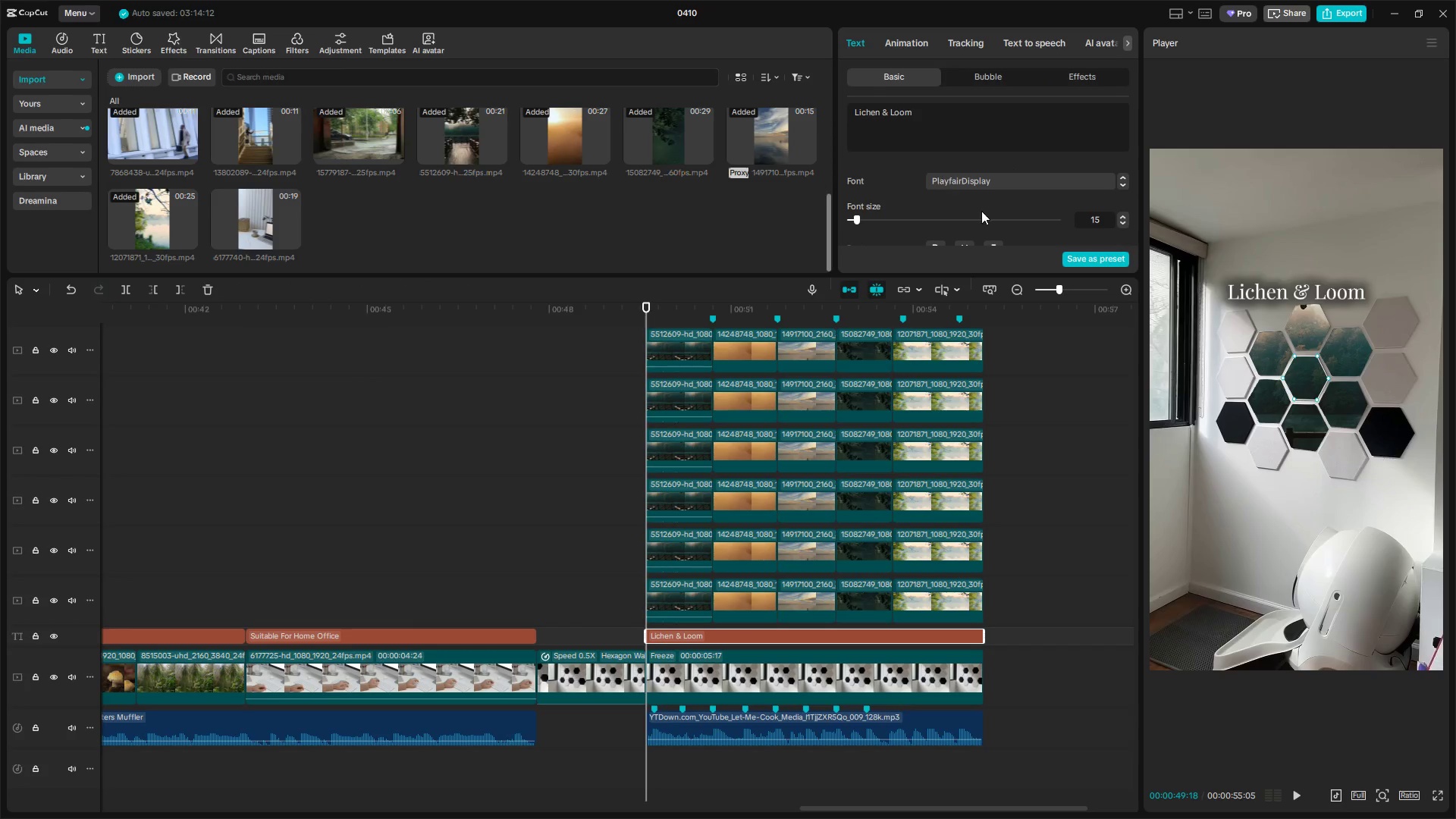 
key(Control+V)
 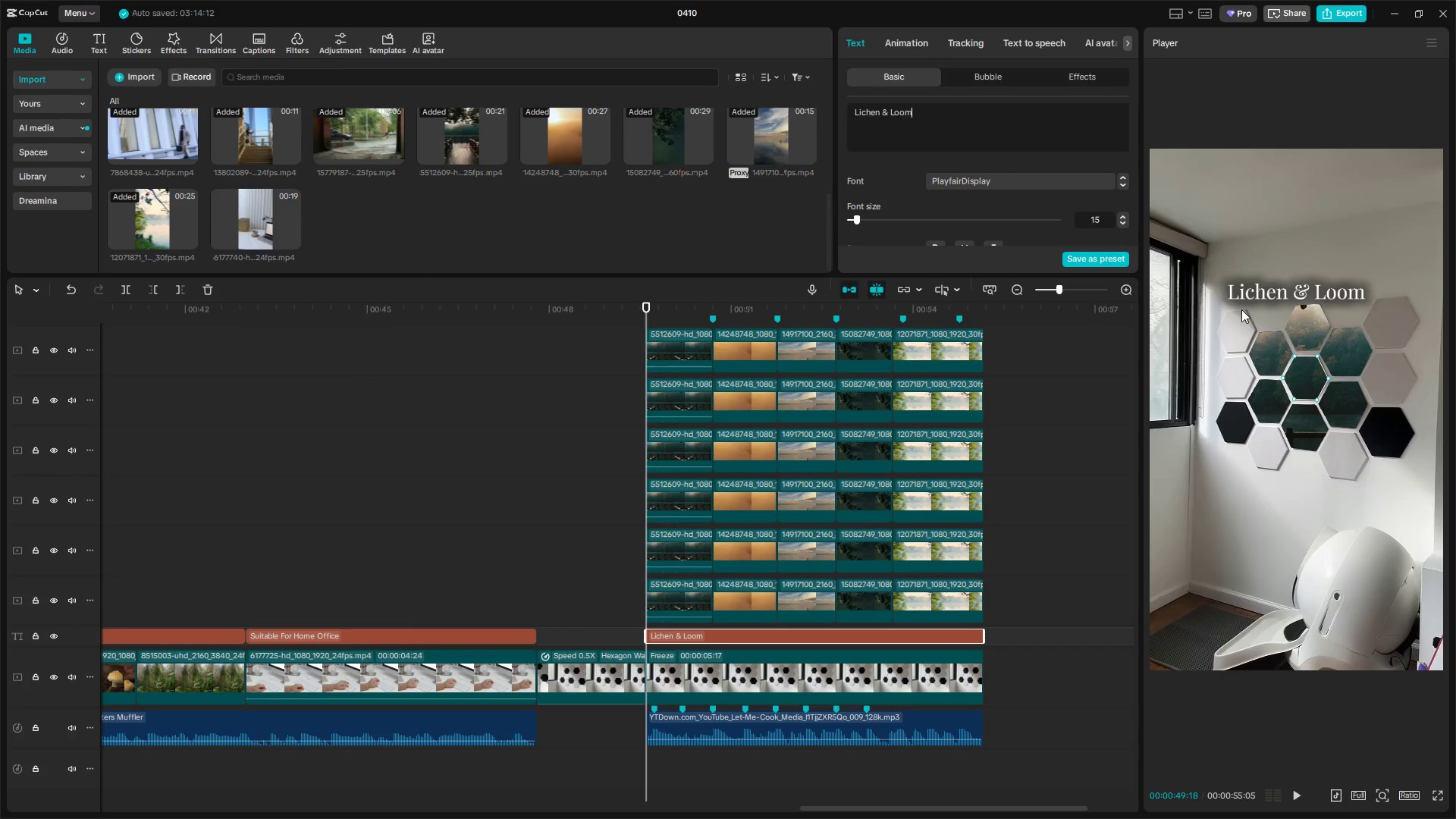 
left_click([1304, 280])
 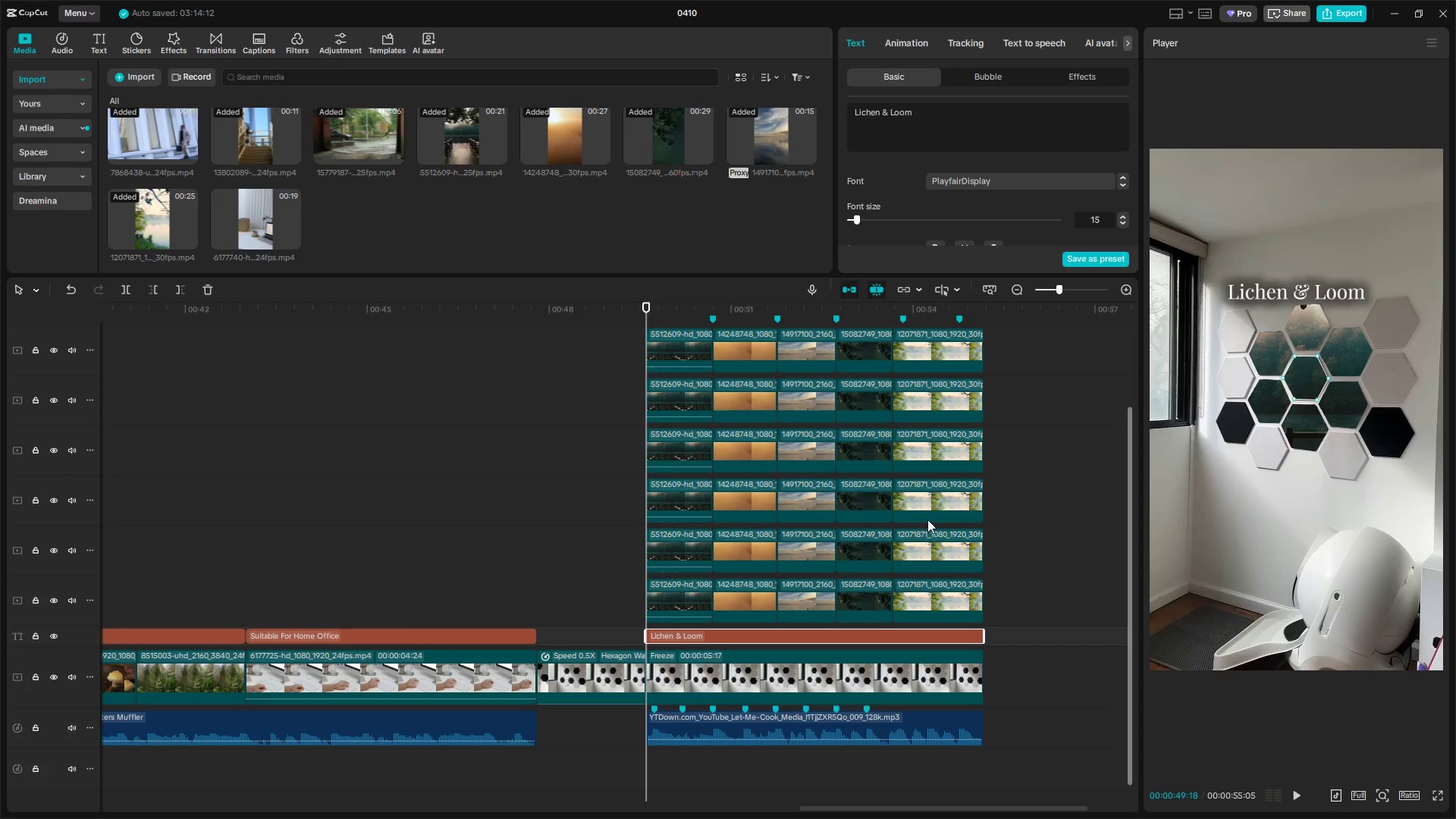 
hold_key(key=ControlLeft, duration=1.51)
scroll: coordinate [909, 530], scroll_direction: down, amount: 22.0
 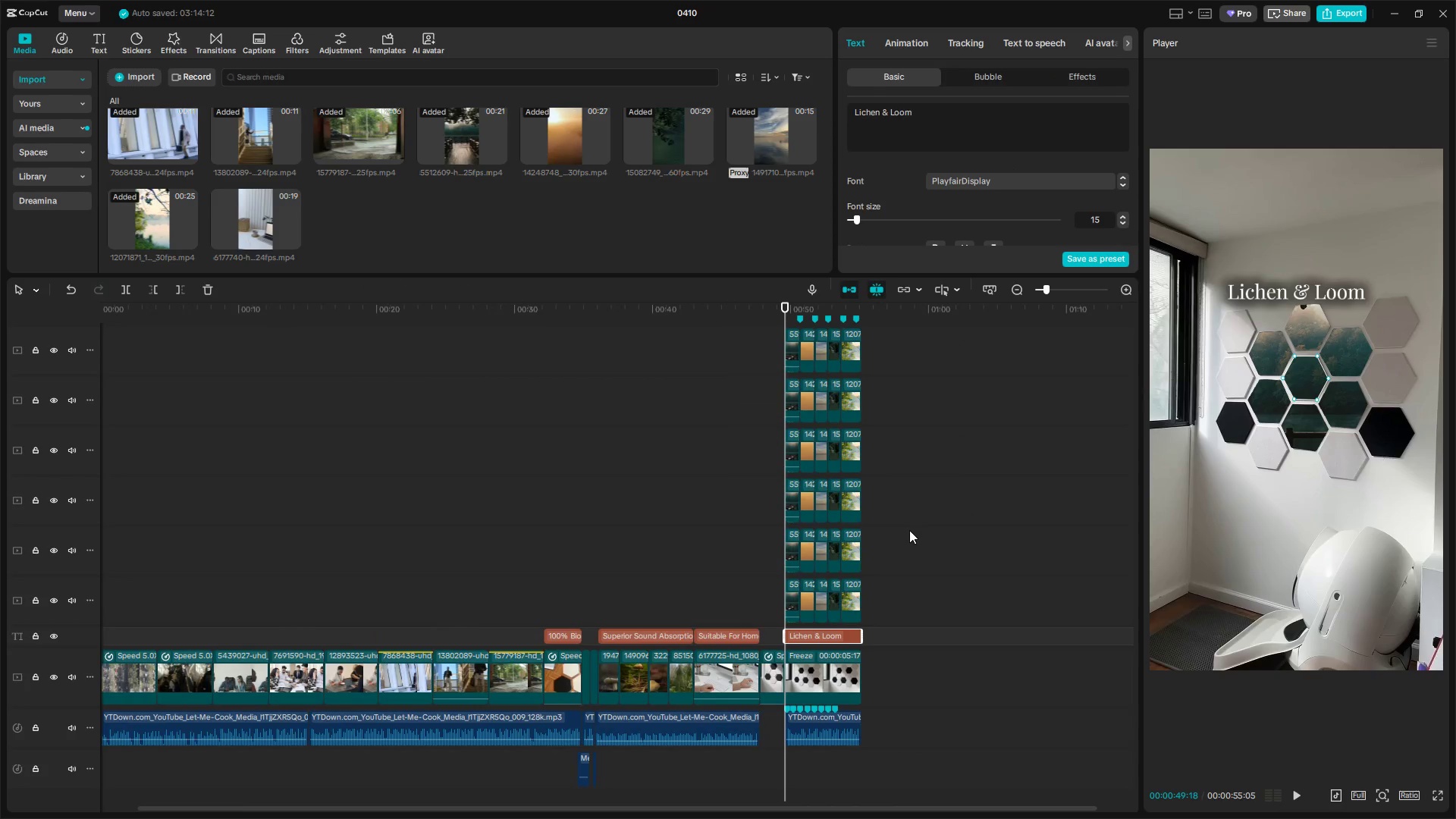 
key(Control+A)
 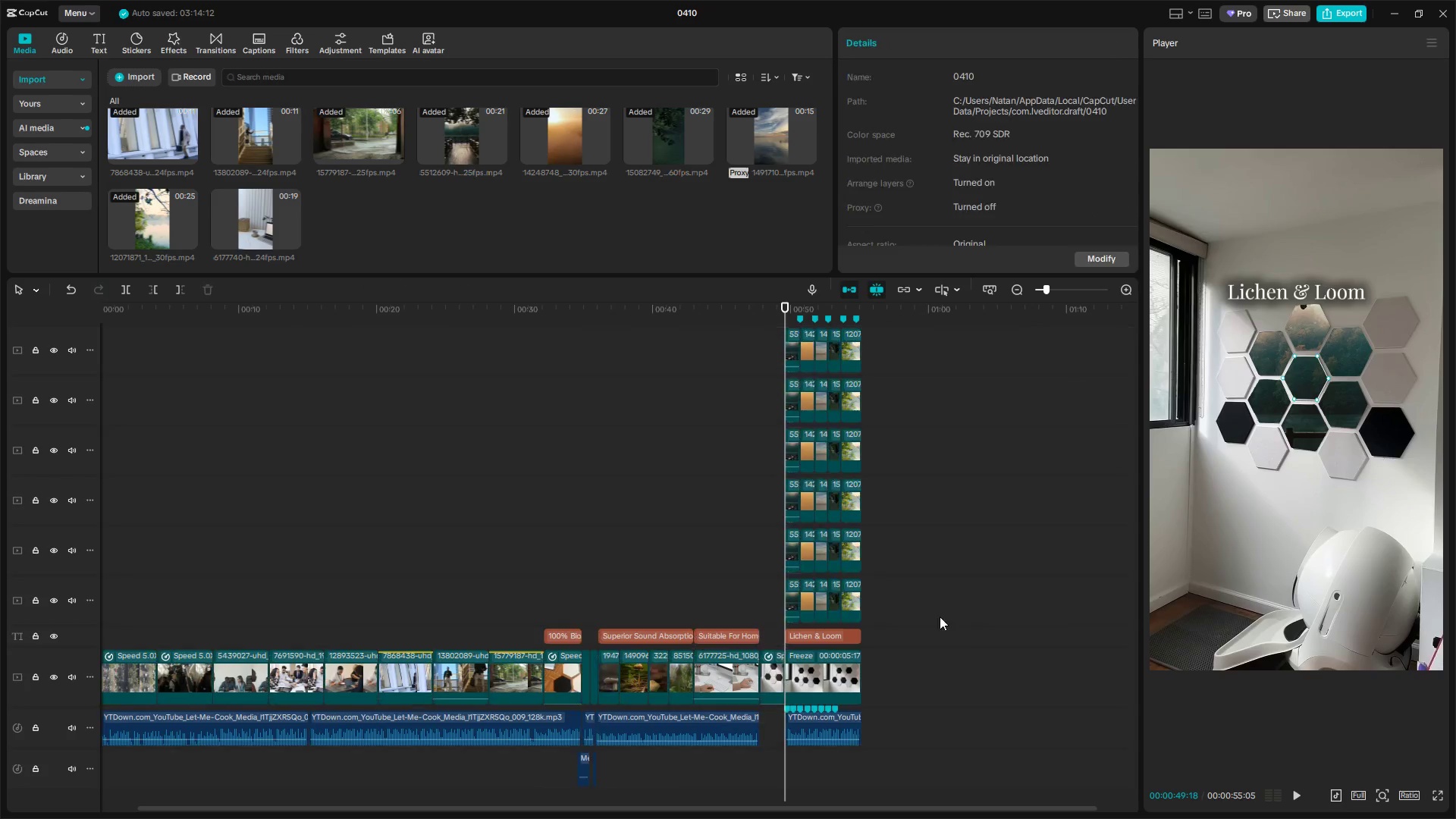 
left_click_drag(start_coordinate=[981, 700], to_coordinate=[41, 242])
 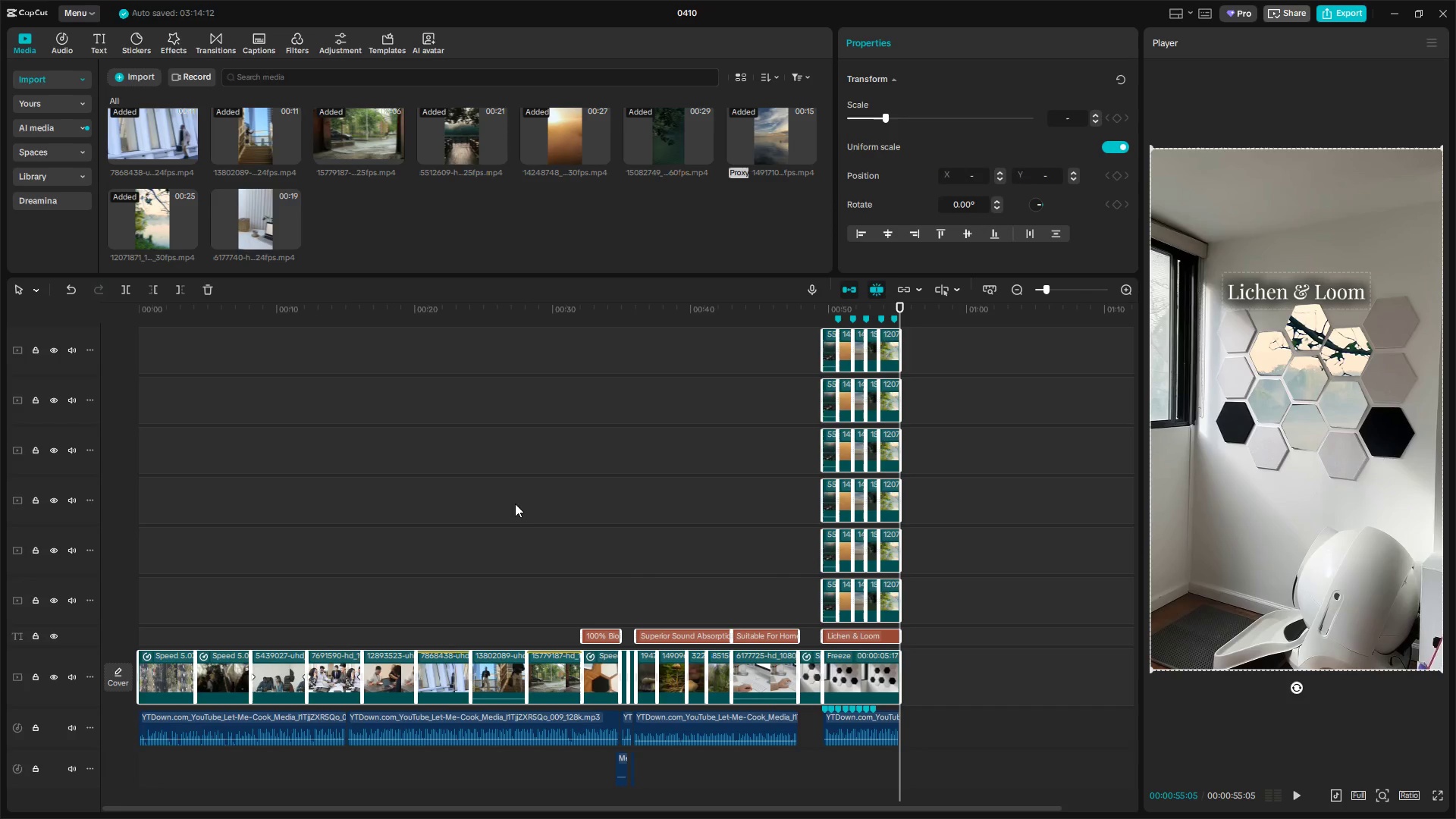 
scroll: coordinate [698, 535], scroll_direction: up, amount: 10.0
 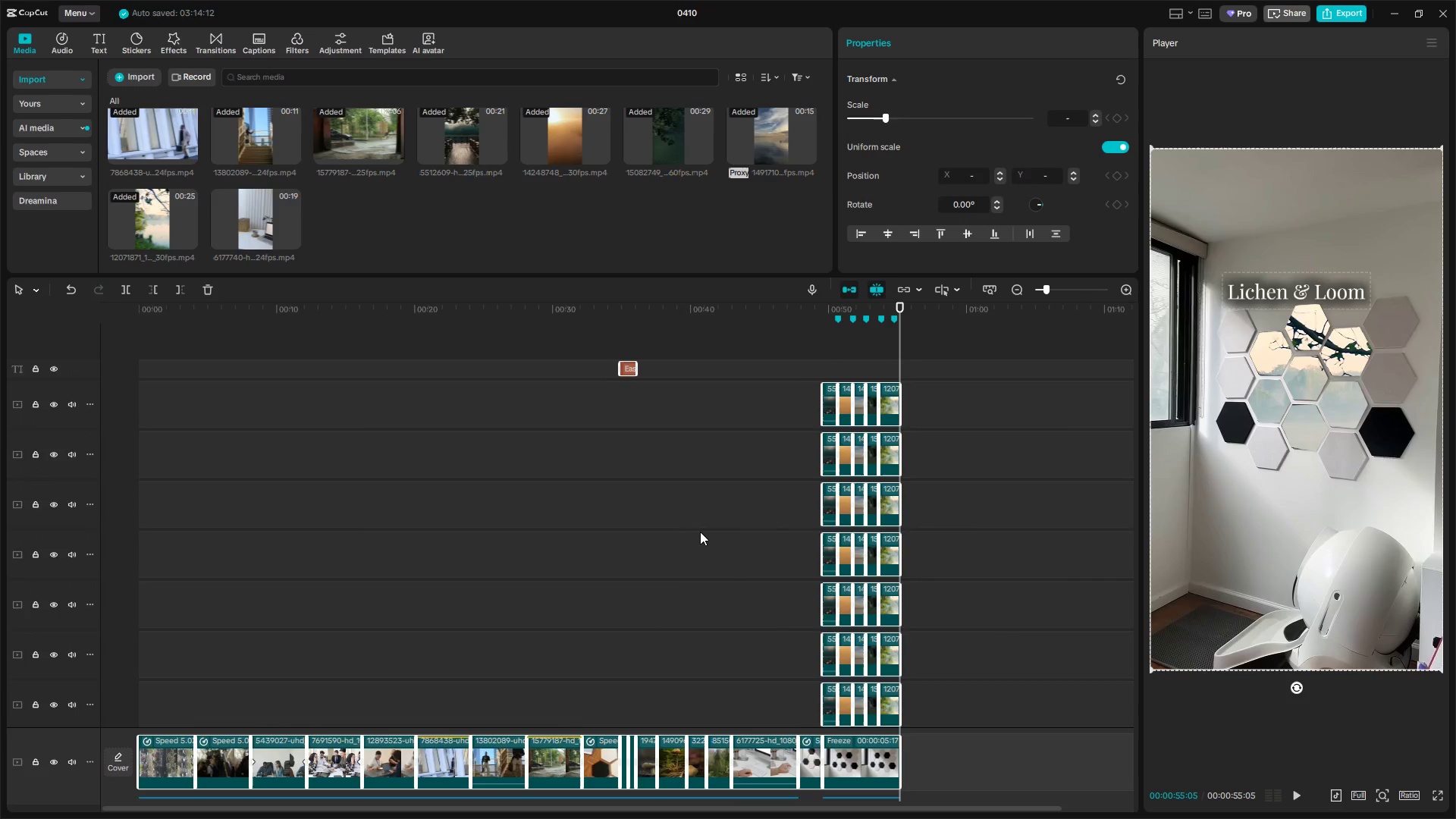 
scroll: coordinate [701, 530], scroll_direction: down, amount: 8.0
 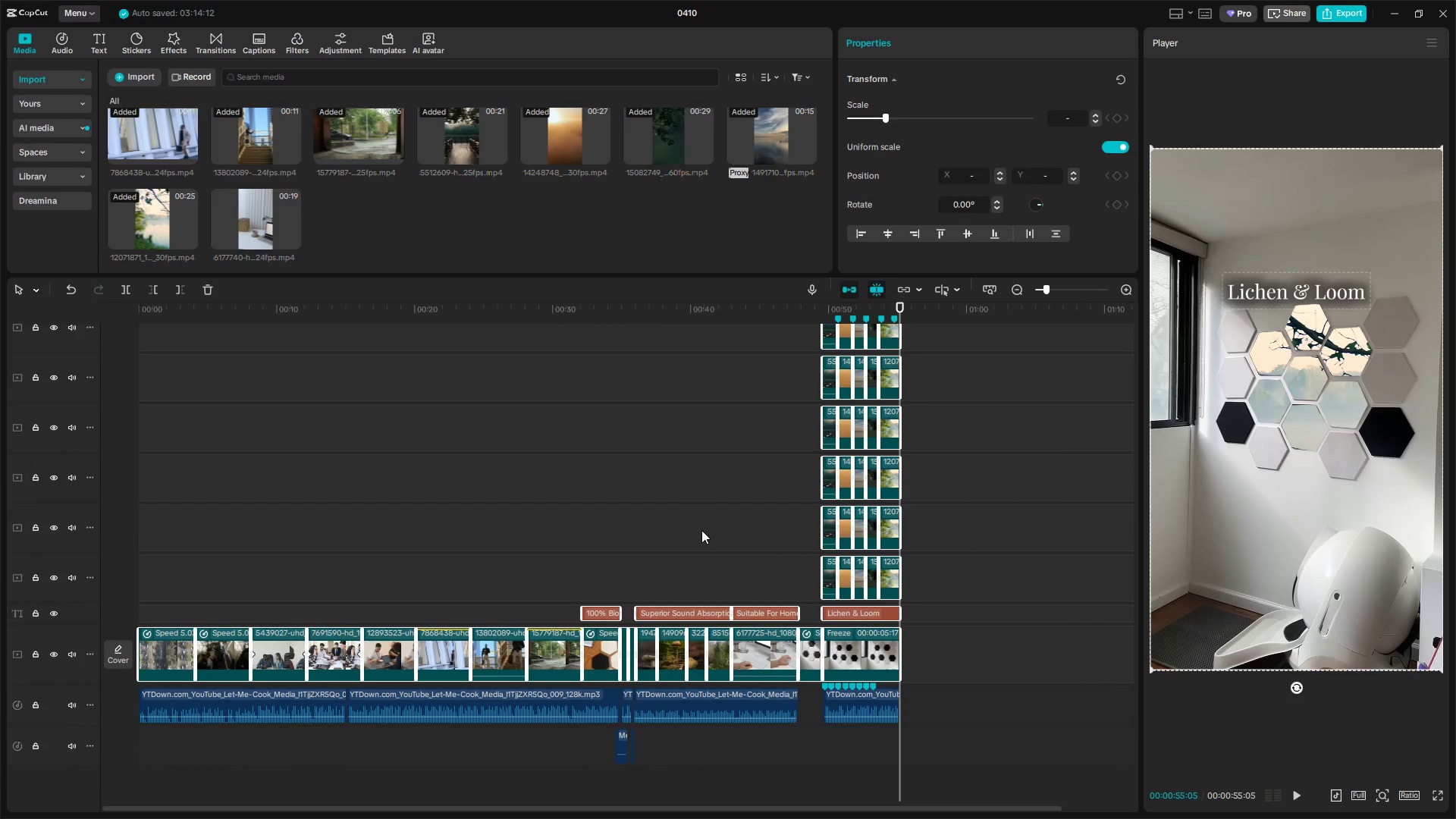 
left_click([701, 530])
 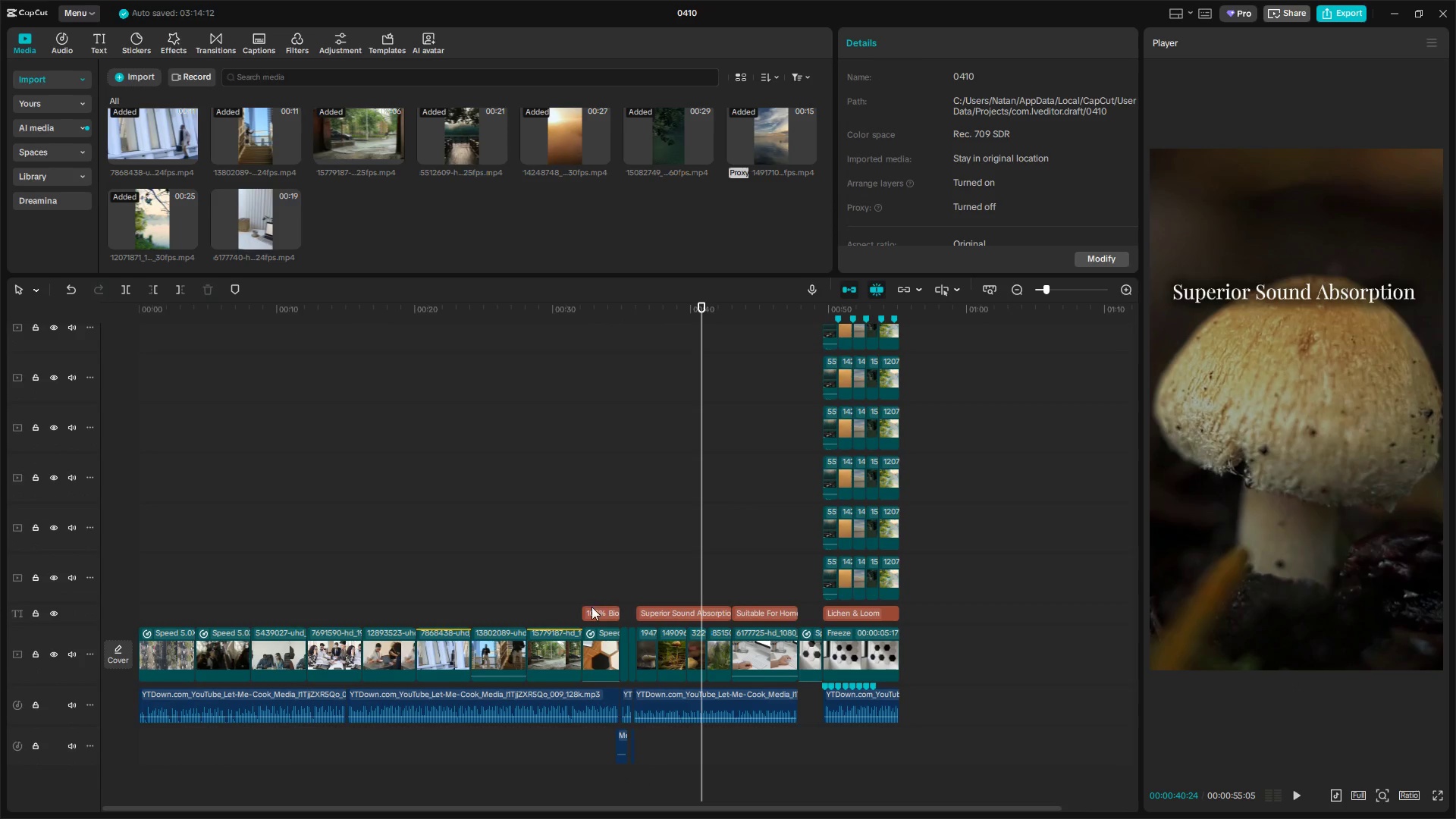 
scroll: coordinate [606, 598], scroll_direction: up, amount: 10.0
 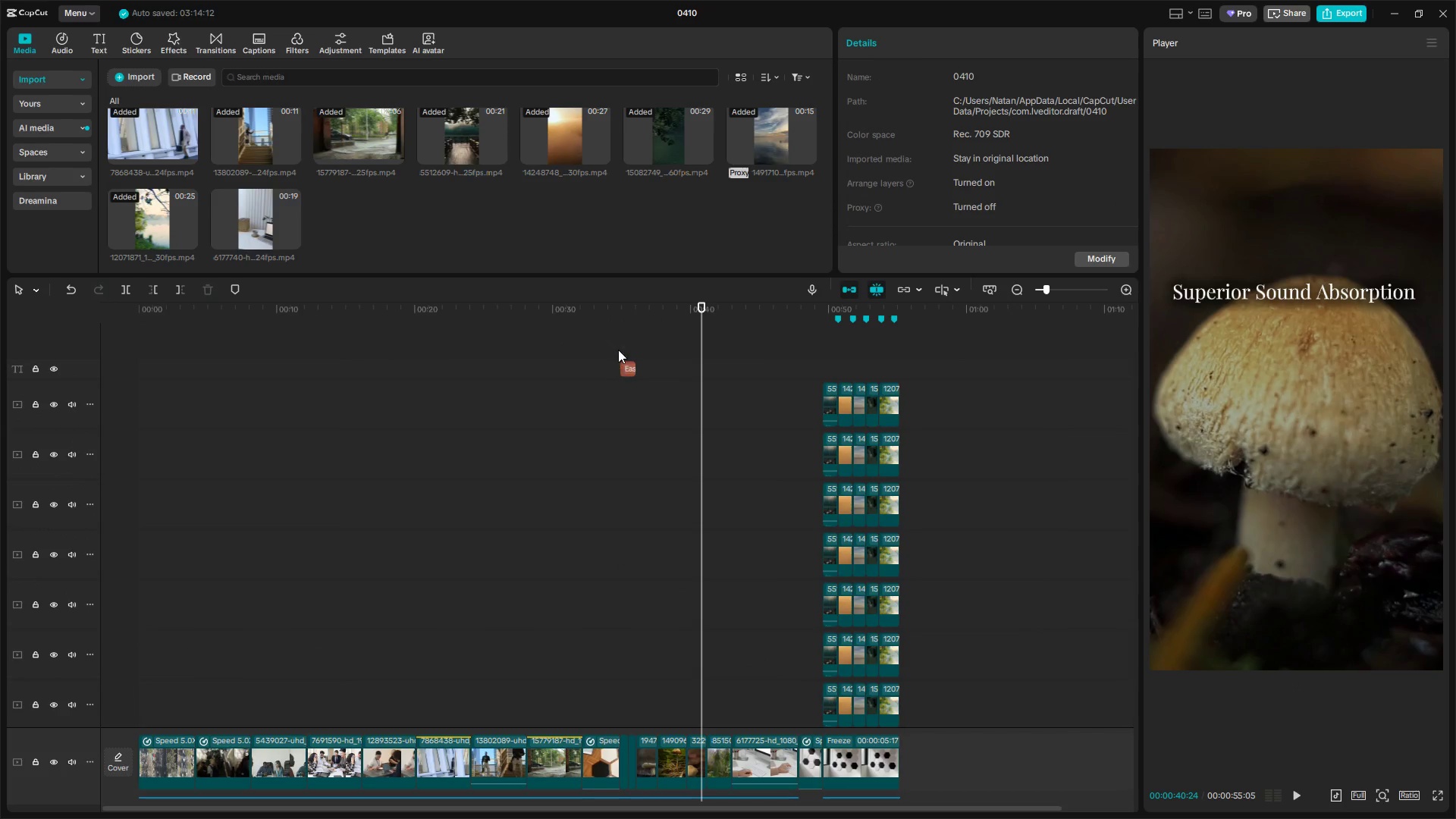 
left_click([622, 347])
 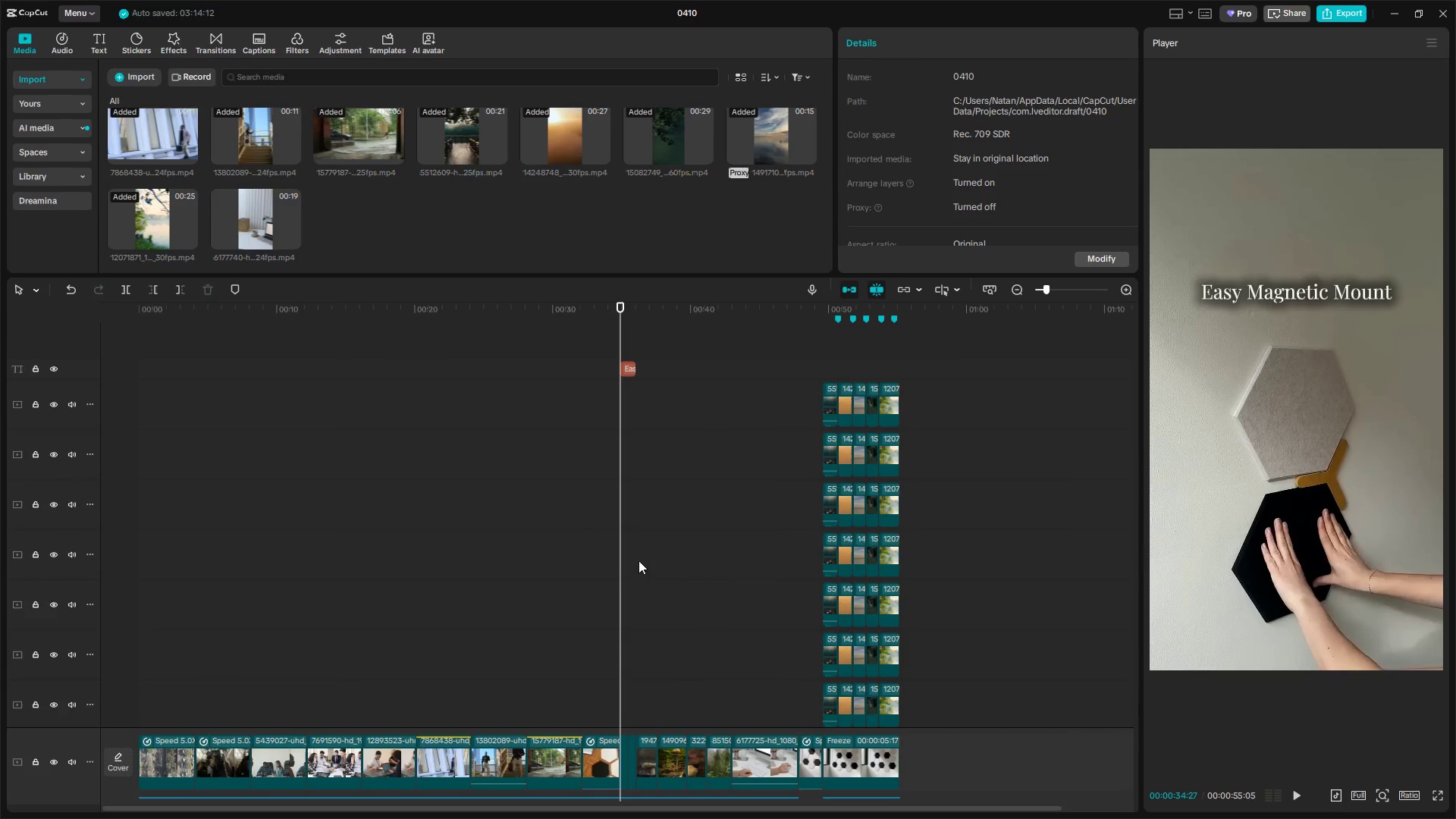 
scroll: coordinate [642, 621], scroll_direction: down, amount: 5.0
 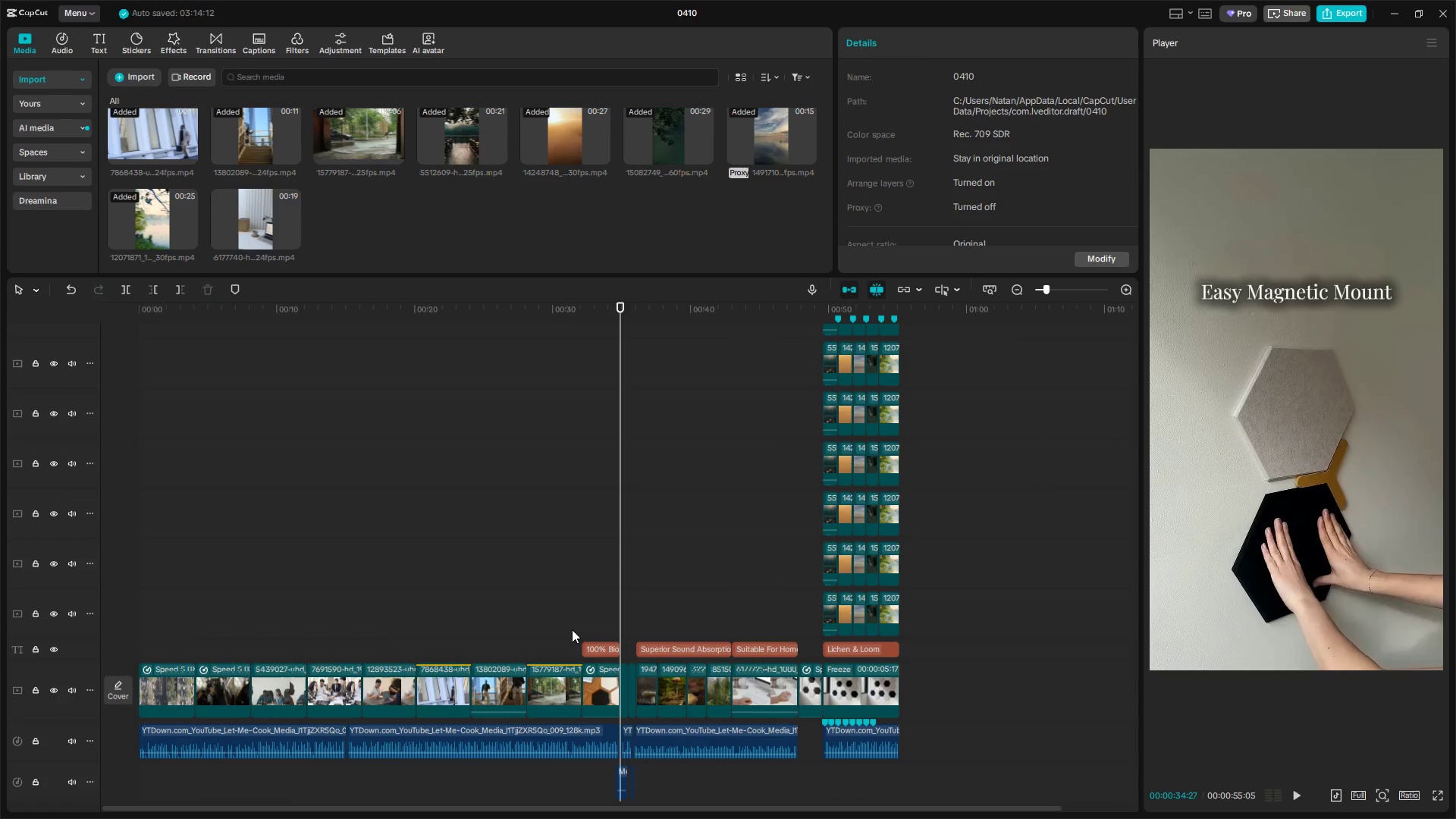 
left_click_drag(start_coordinate=[566, 639], to_coordinate=[930, 645])
 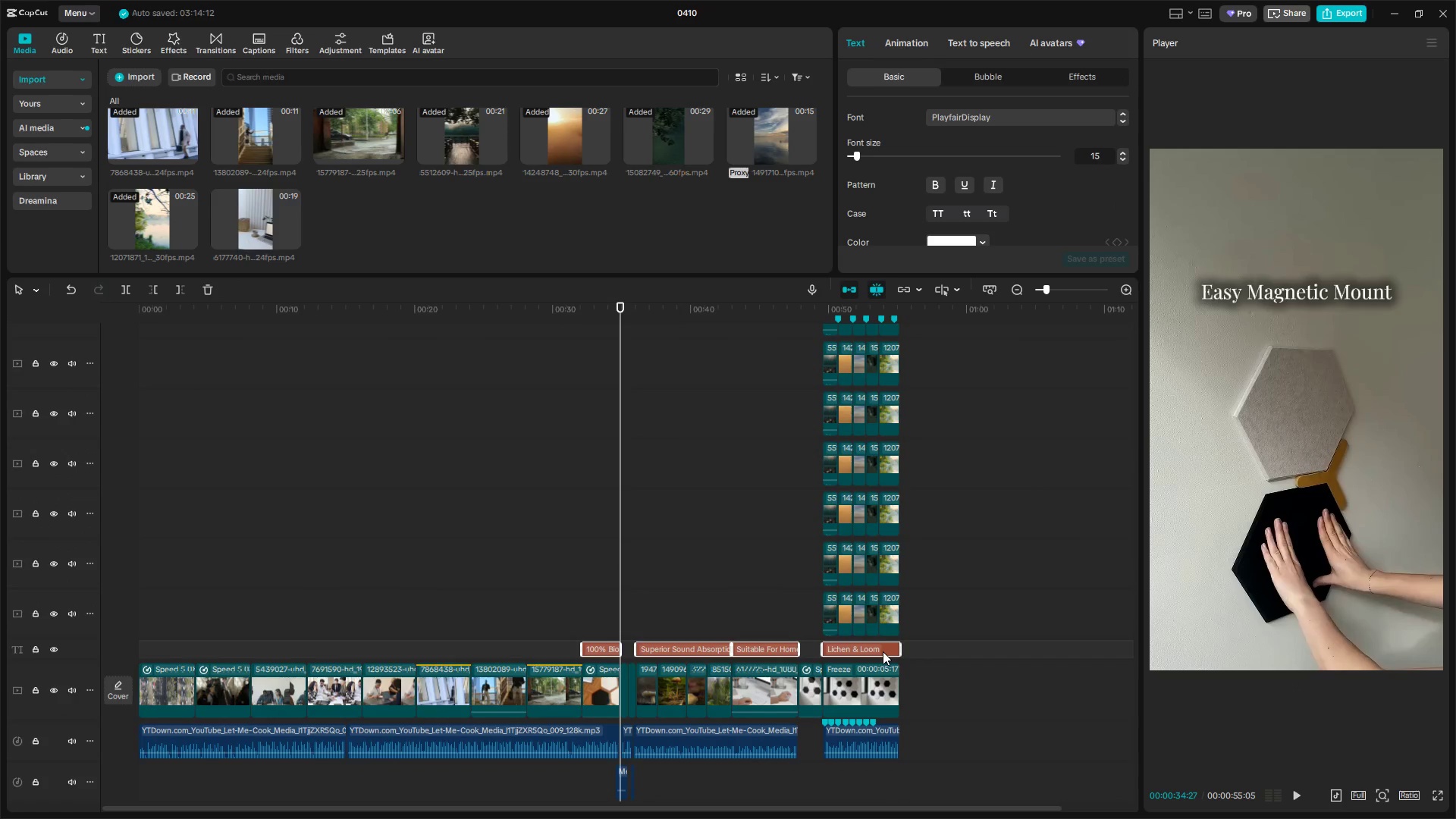 
left_click_drag(start_coordinate=[883, 651], to_coordinate=[877, 372])
 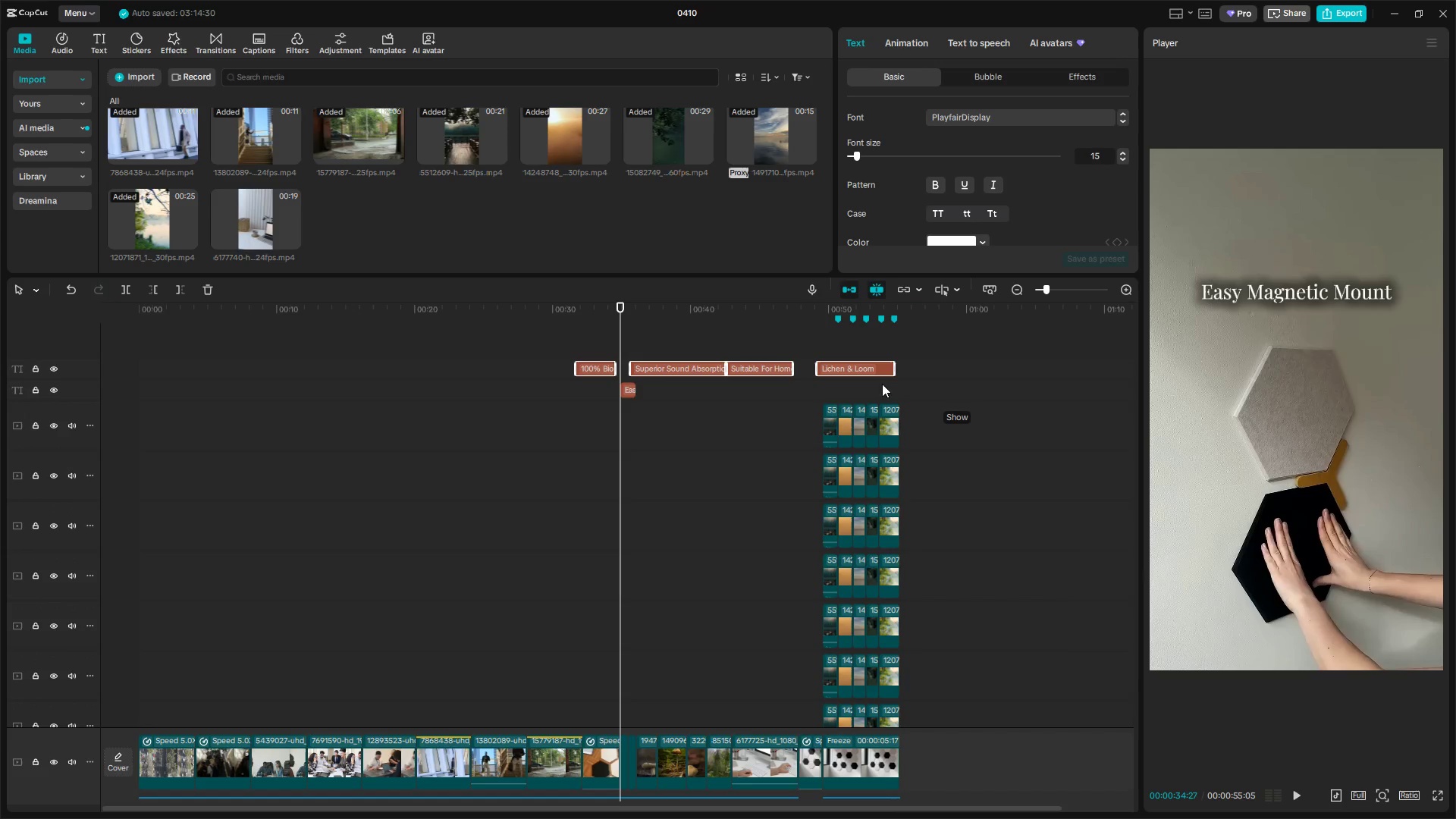 
scroll: coordinate [879, 568], scroll_direction: up, amount: 10.0
 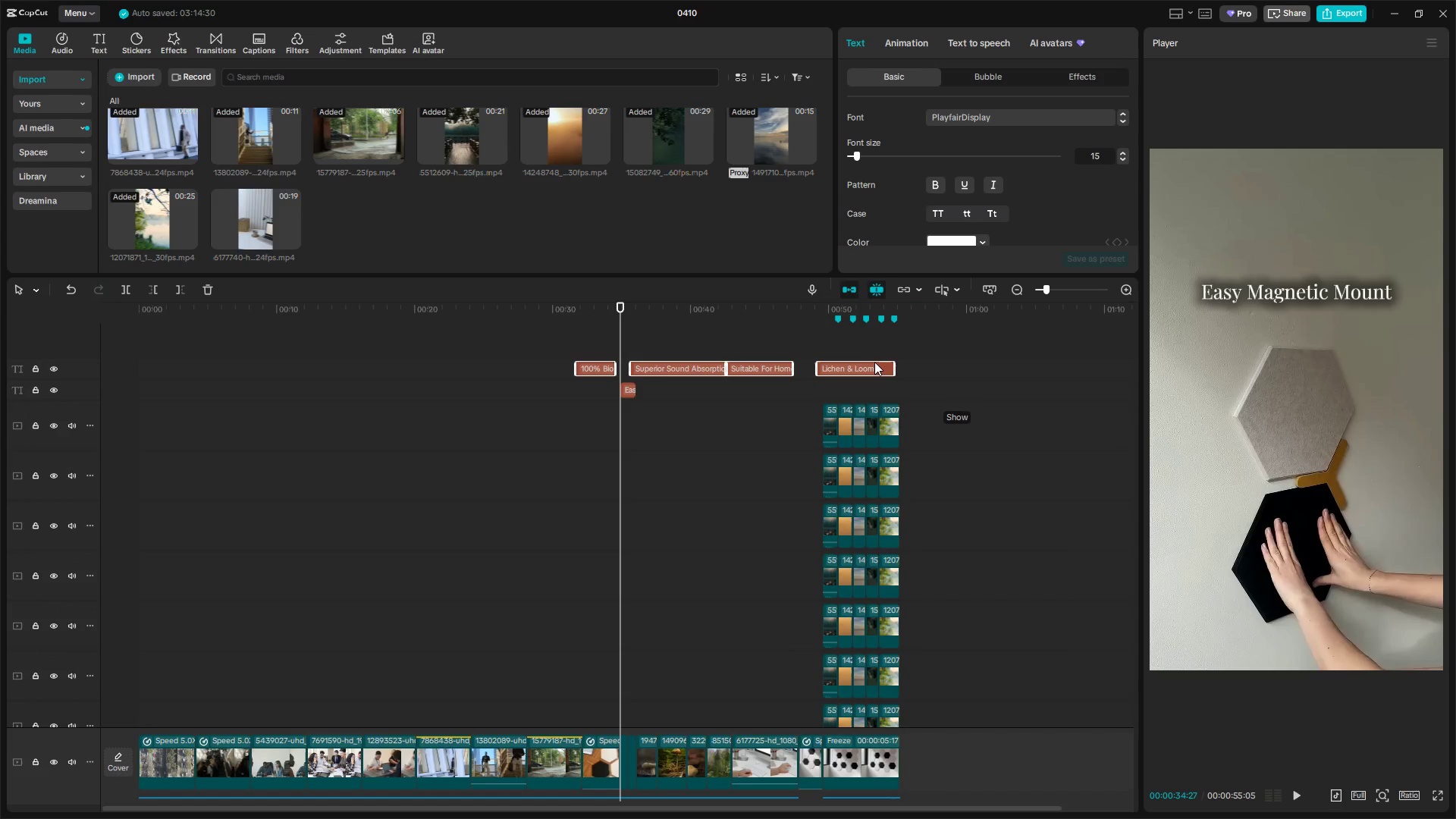 
left_click_drag(start_coordinate=[897, 366], to_coordinate=[906, 367])
 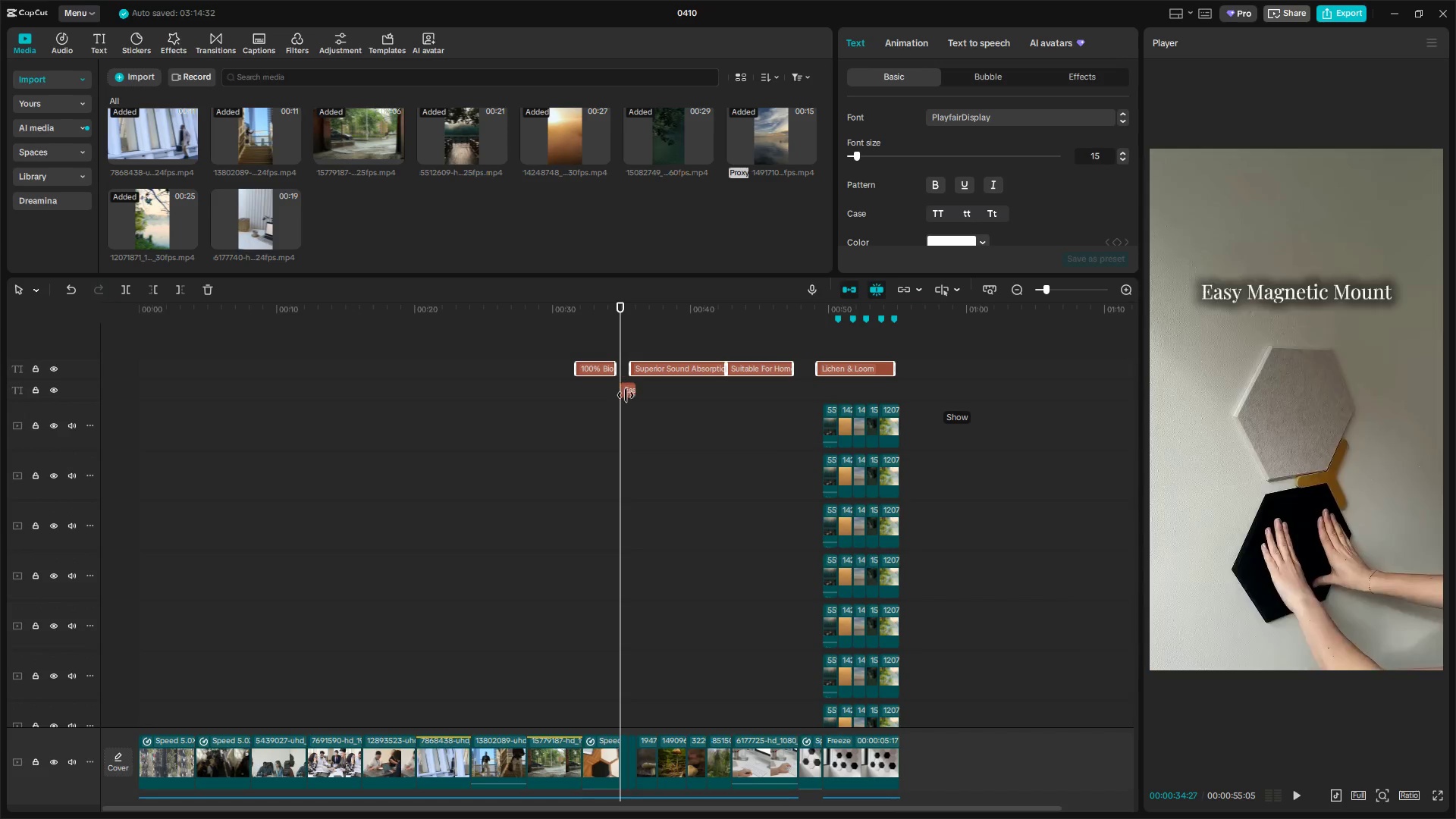 
left_click_drag(start_coordinate=[630, 397], to_coordinate=[628, 377])
 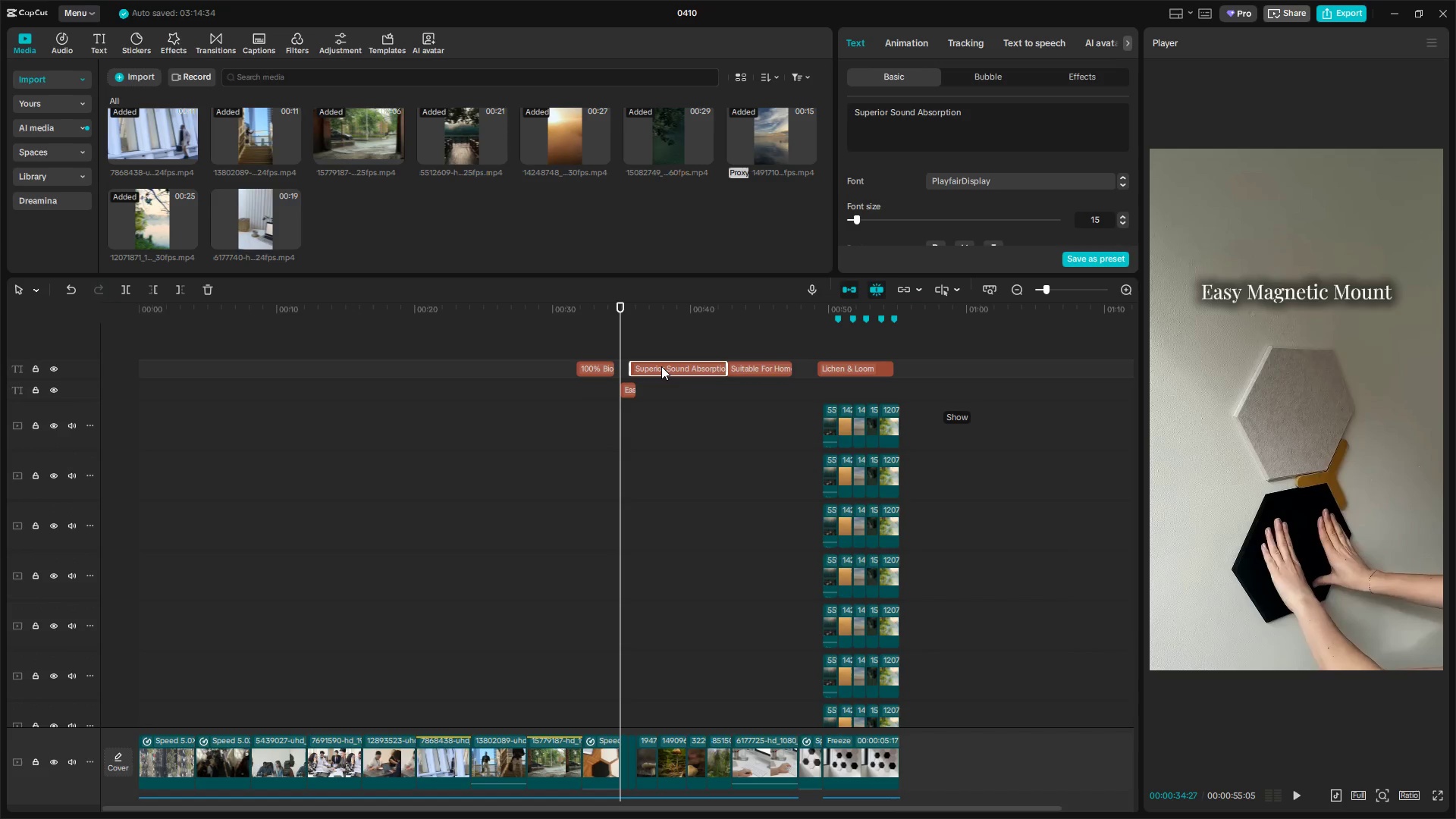 
hold_key(key=ControlLeft, duration=0.88)
scroll: coordinate [679, 392], scroll_direction: up, amount: 9.0
 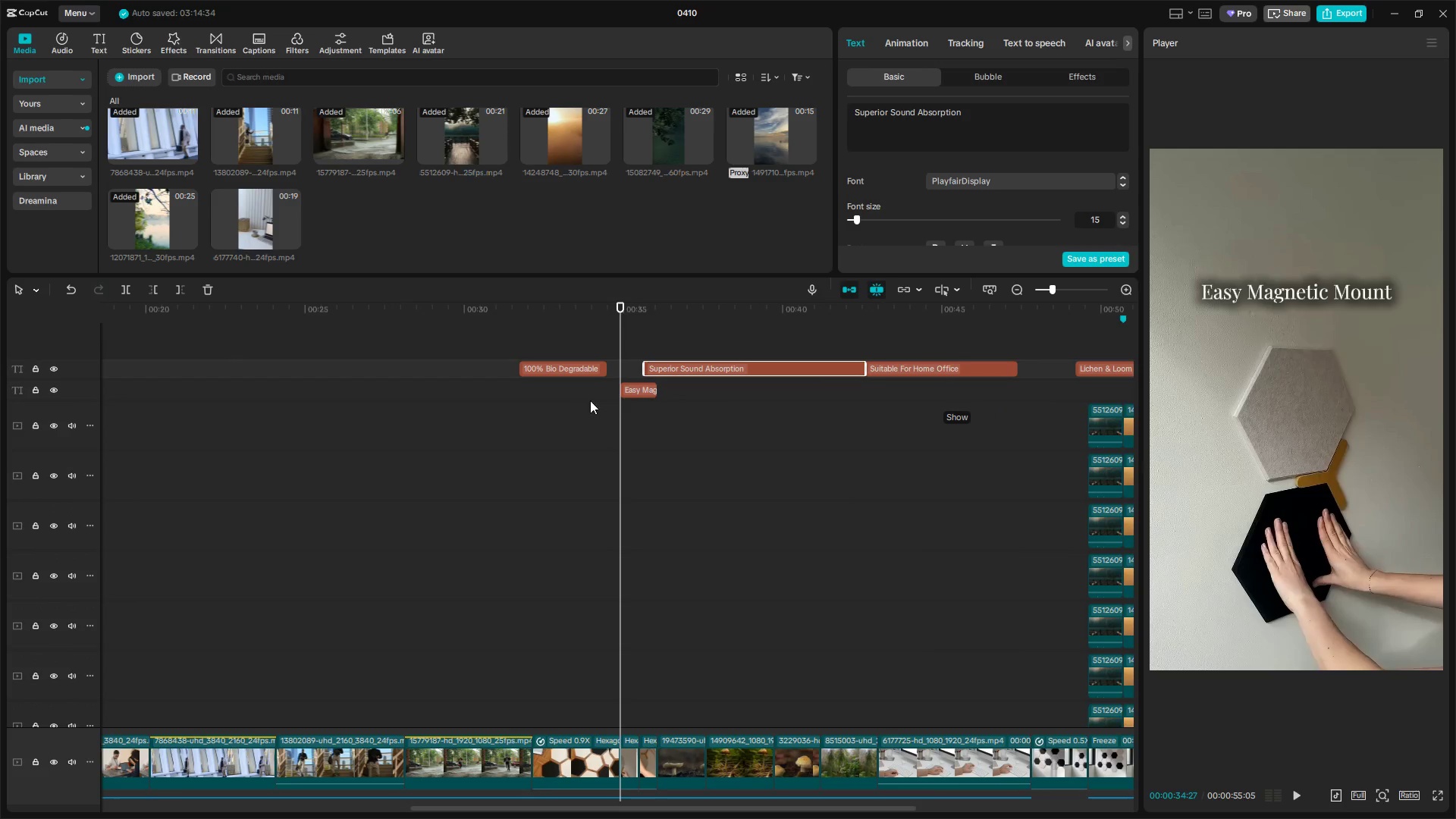 
left_click([632, 392])
 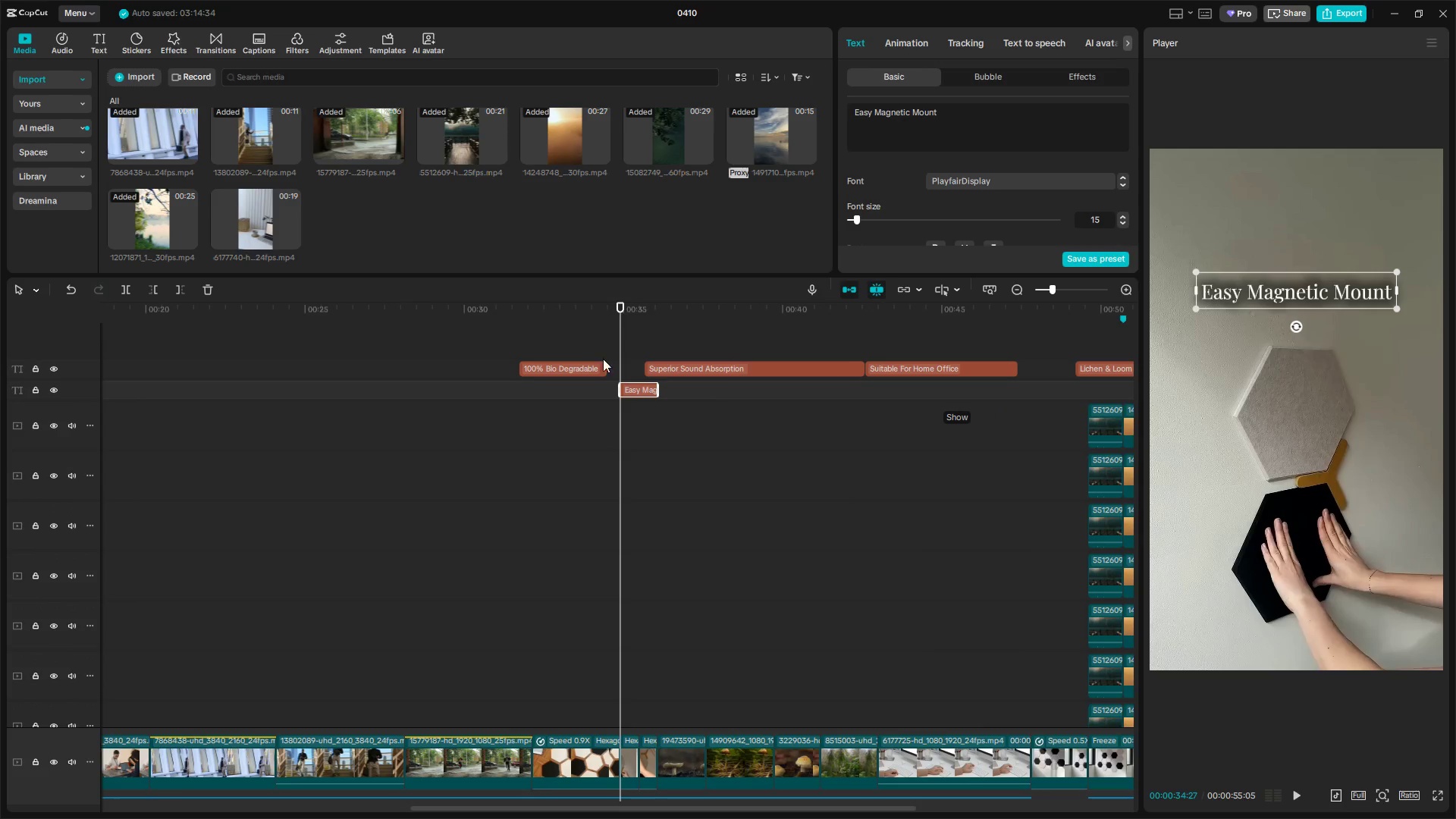 
left_click_drag(start_coordinate=[604, 366], to_coordinate=[614, 367])
 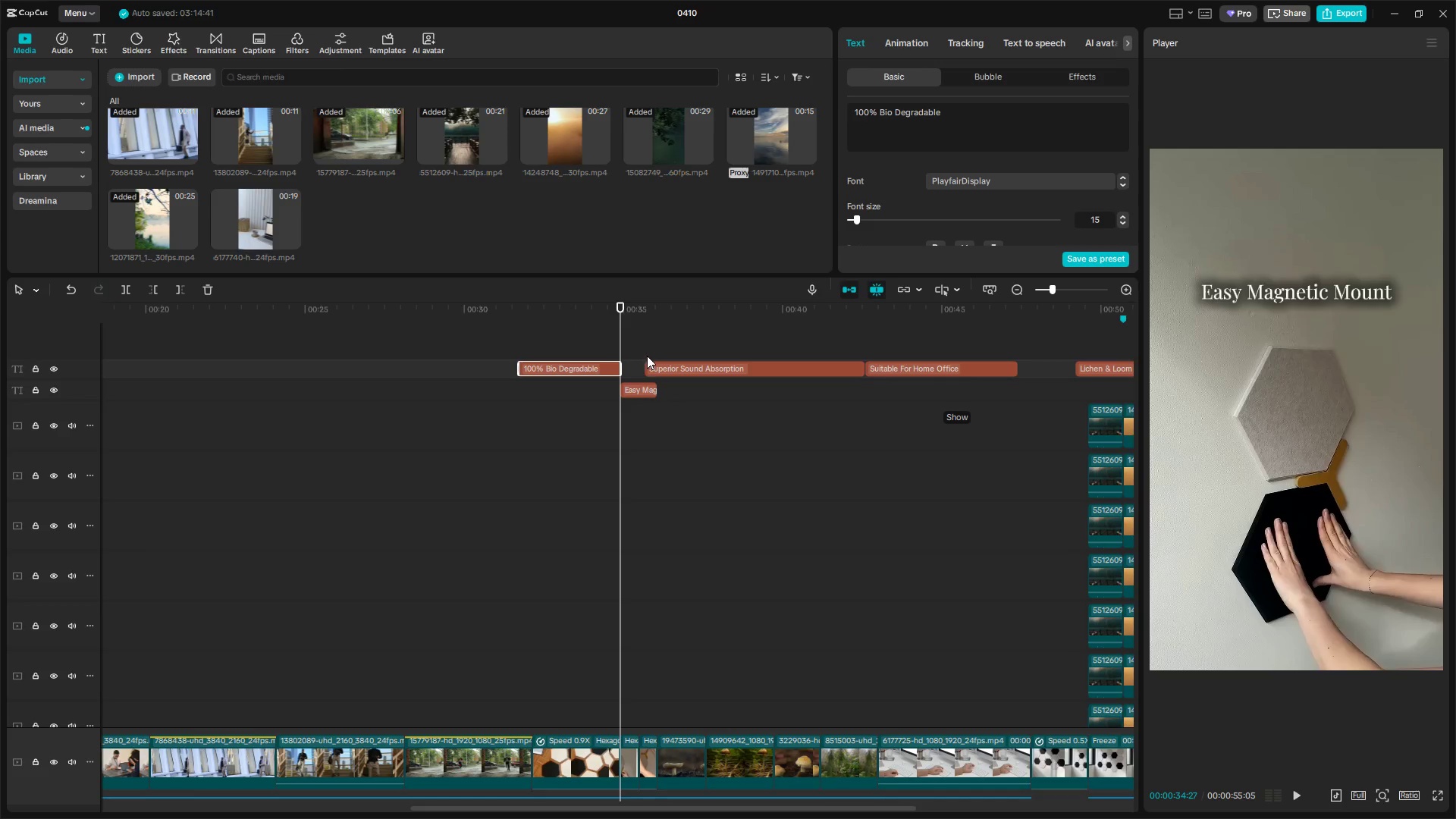 
left_click([647, 355])
 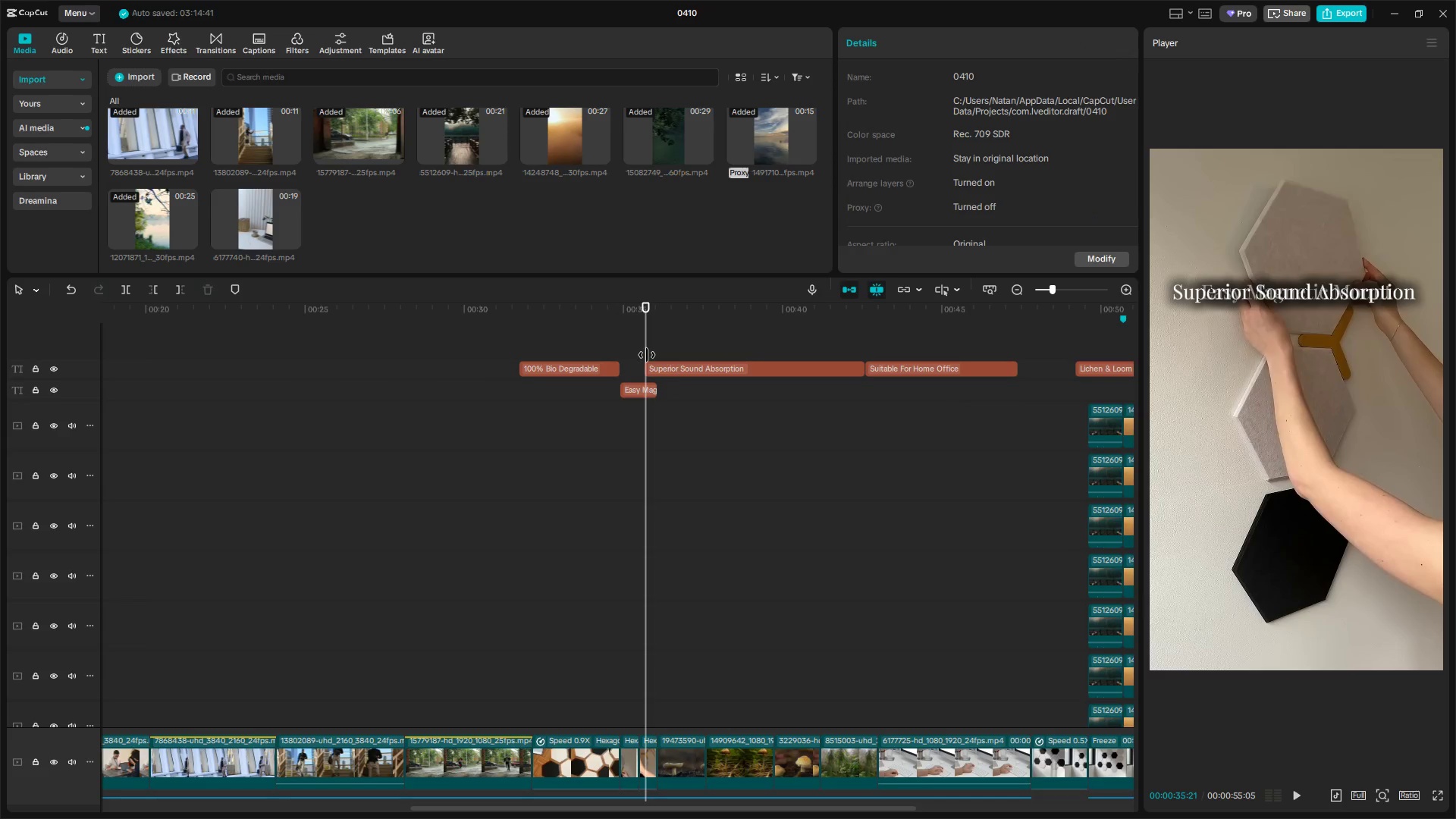 
left_click_drag(start_coordinate=[647, 355], to_coordinate=[651, 355])
 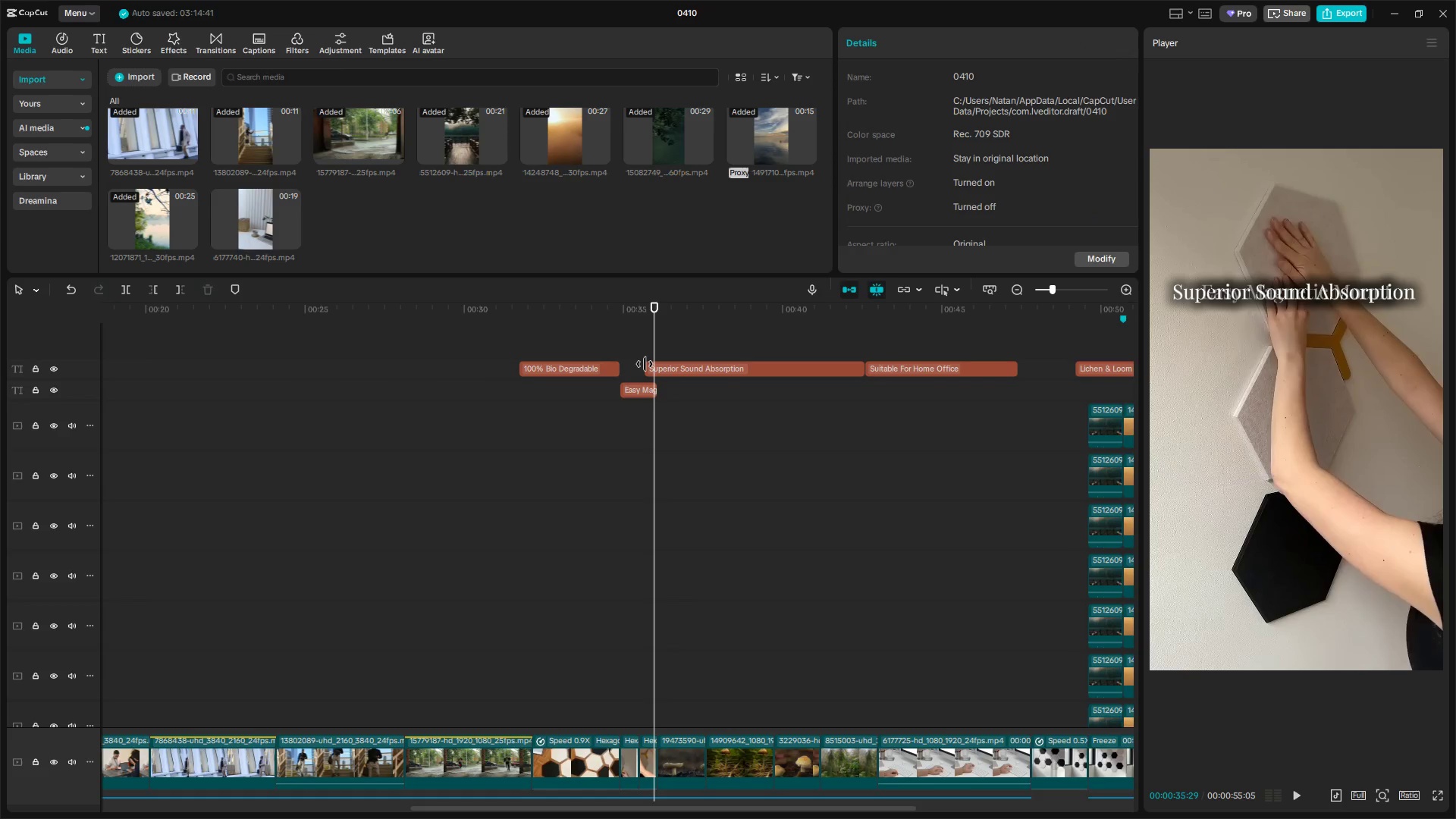 
left_click_drag(start_coordinate=[645, 364], to_coordinate=[657, 366])
 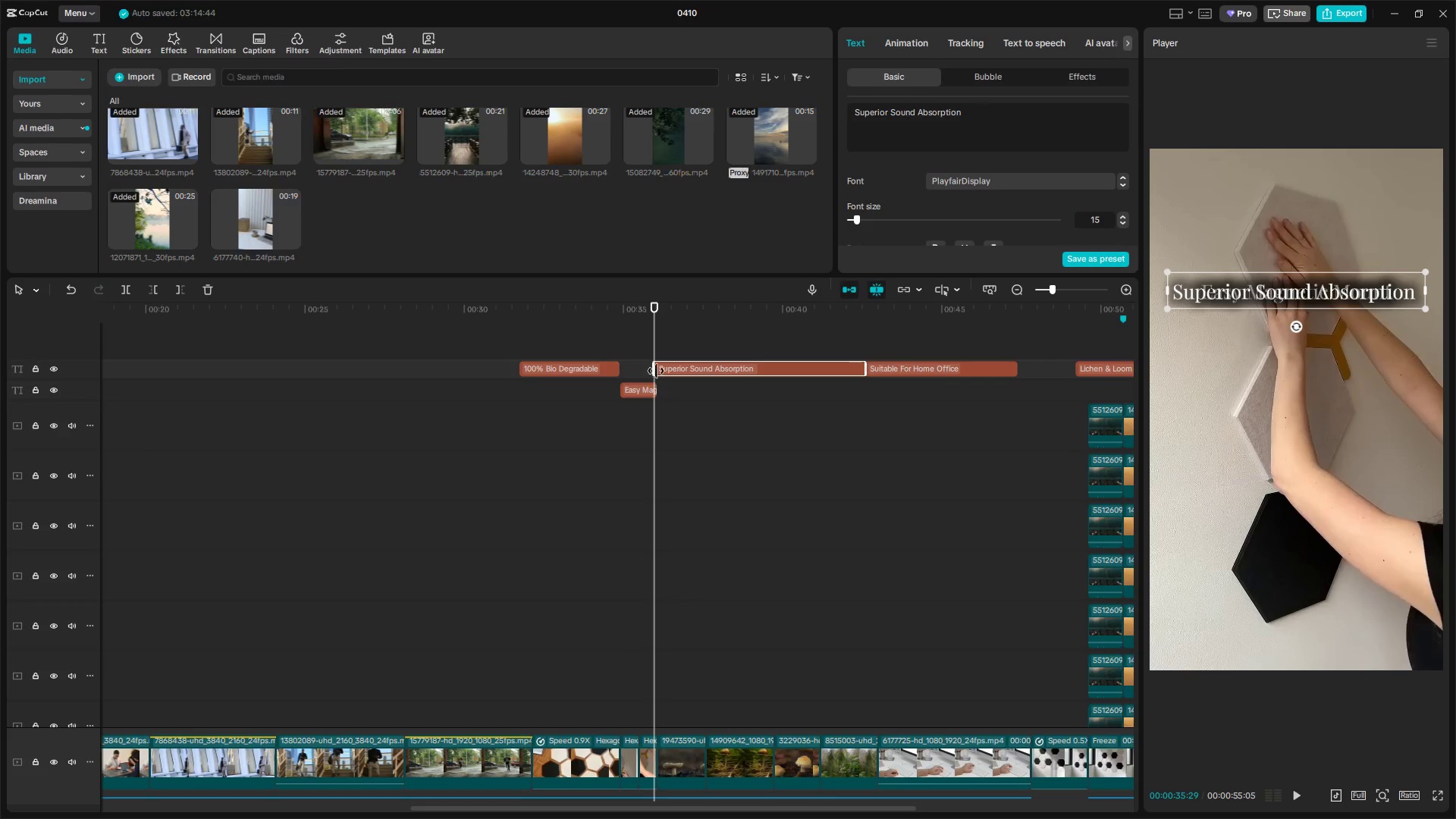 
left_click_drag(start_coordinate=[656, 367], to_coordinate=[663, 369])
 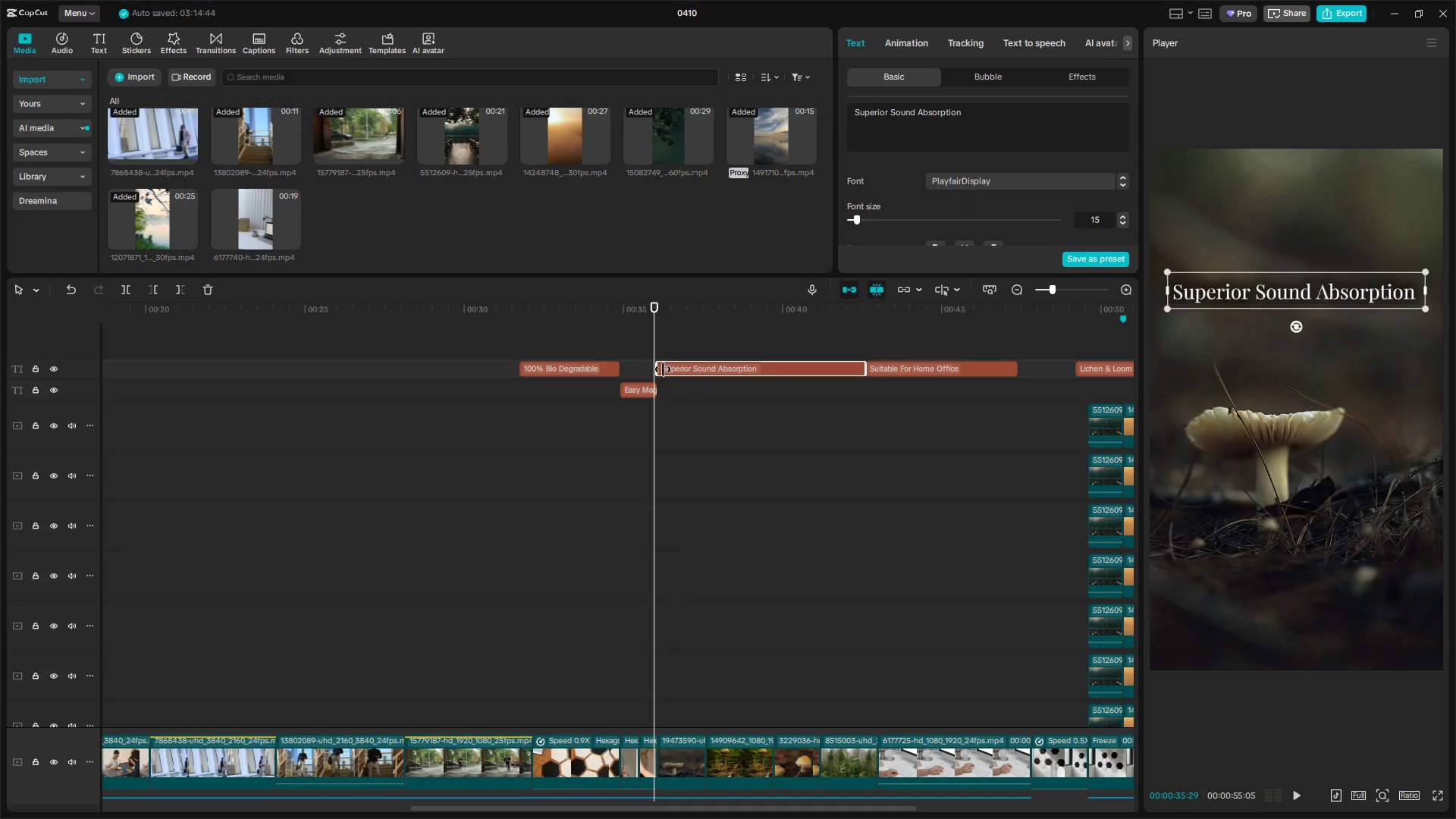 
key(Control+ControlLeft)
 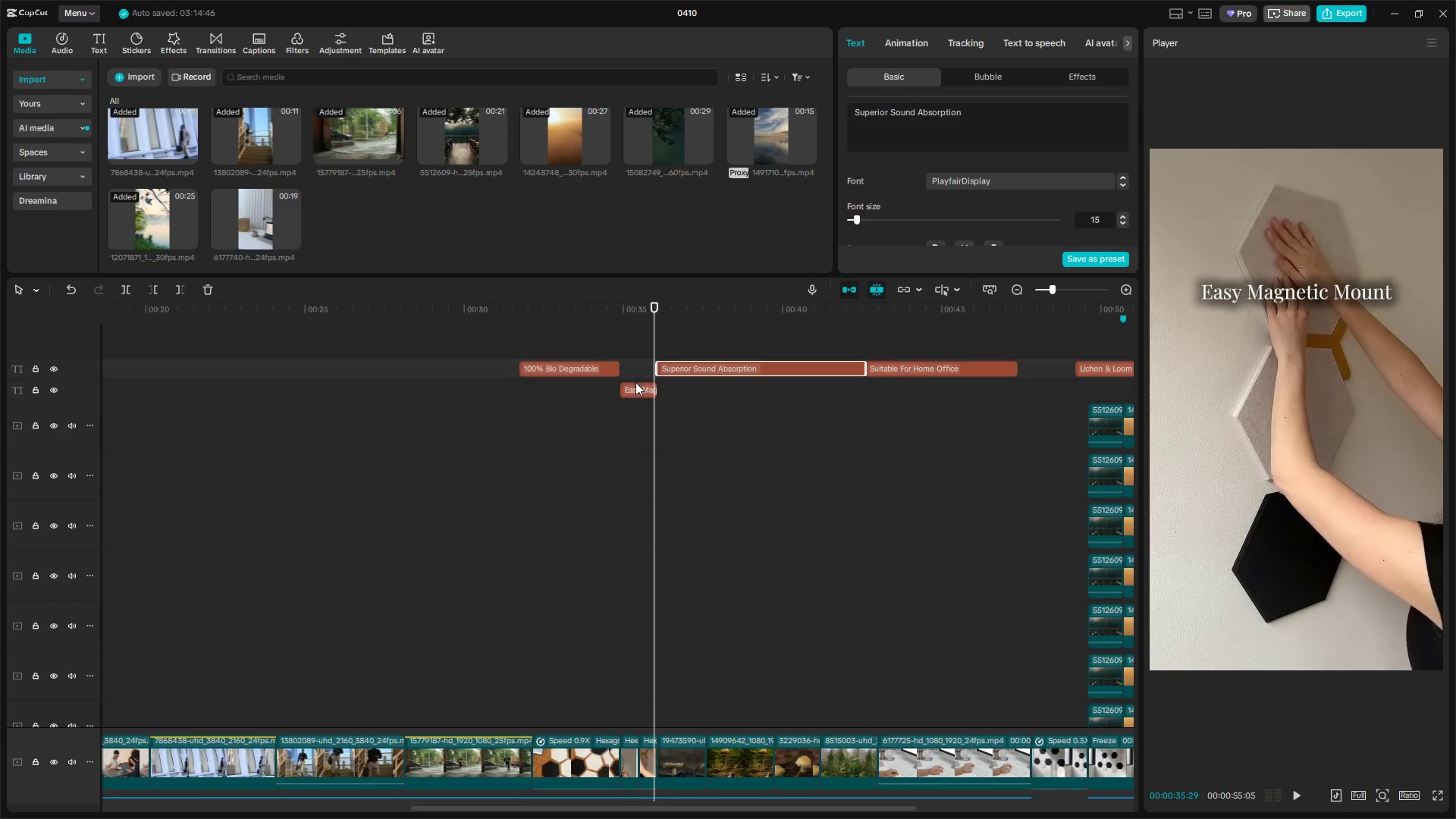 
left_click_drag(start_coordinate=[635, 388], to_coordinate=[639, 369])
 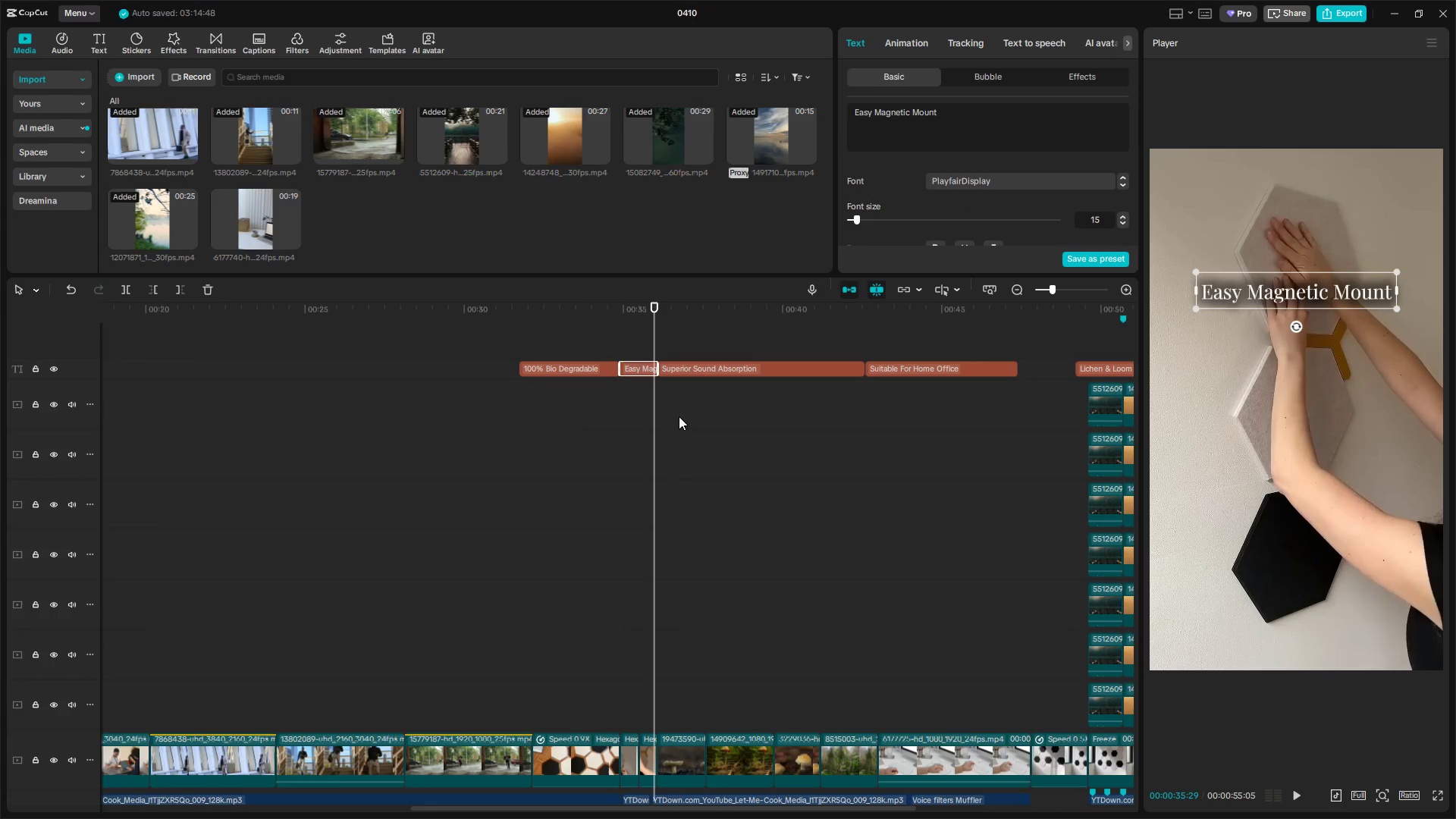 
hold_key(key=ControlLeft, duration=1.17)
scroll: coordinate [680, 415], scroll_direction: down, amount: 7.0
 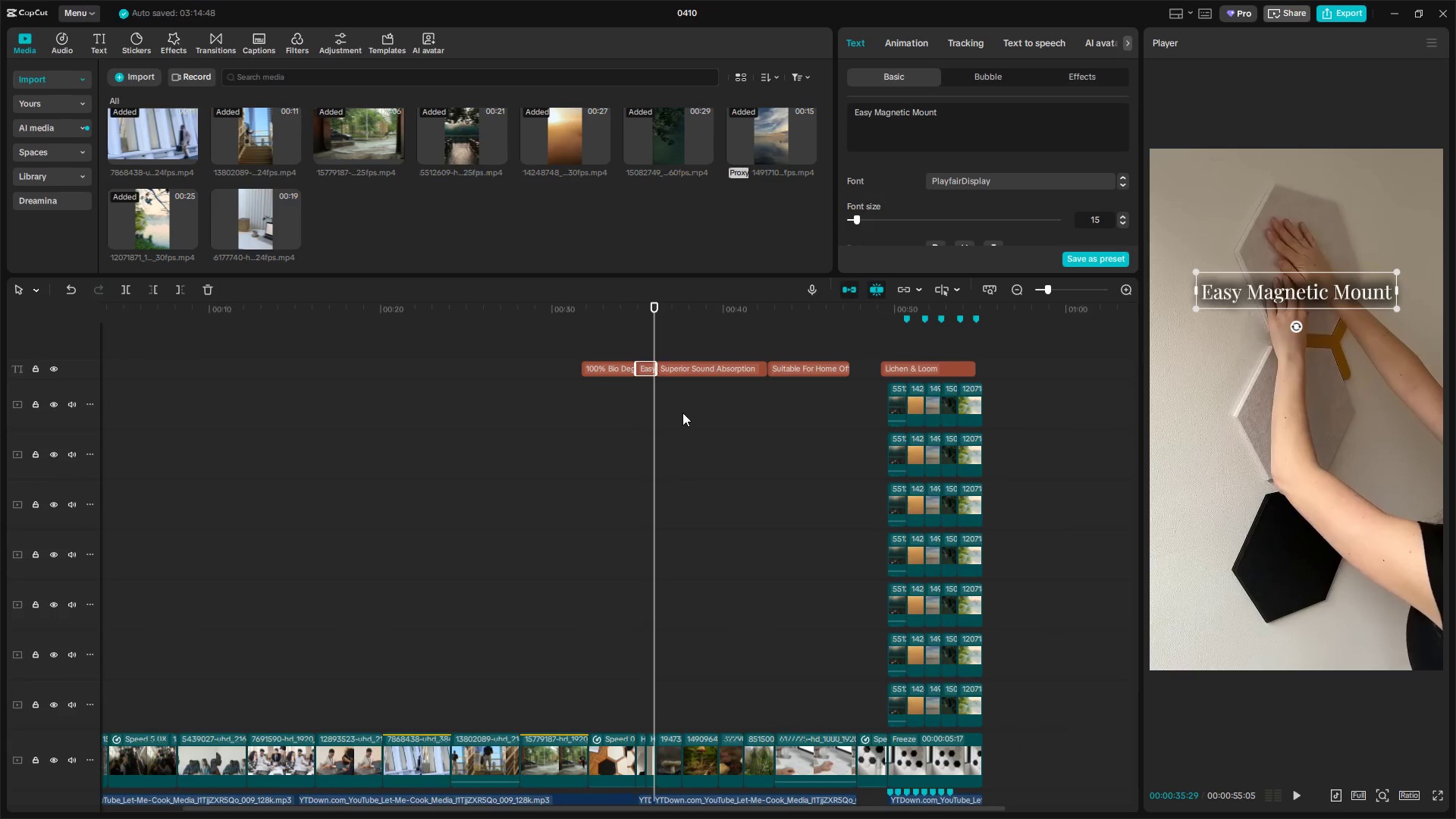 
left_click_drag(start_coordinate=[924, 366], to_coordinate=[932, 367])
 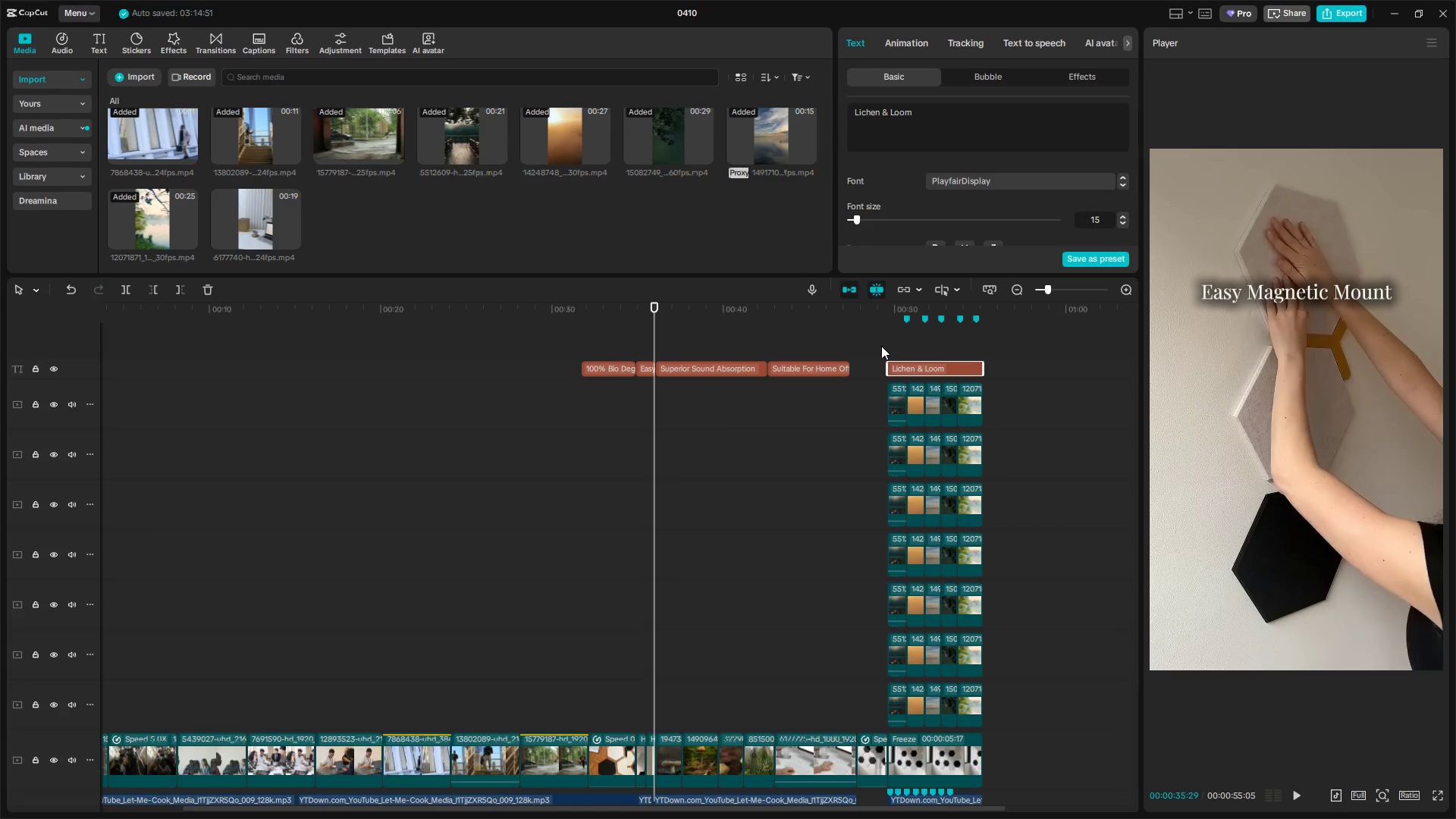 
key(Space)
 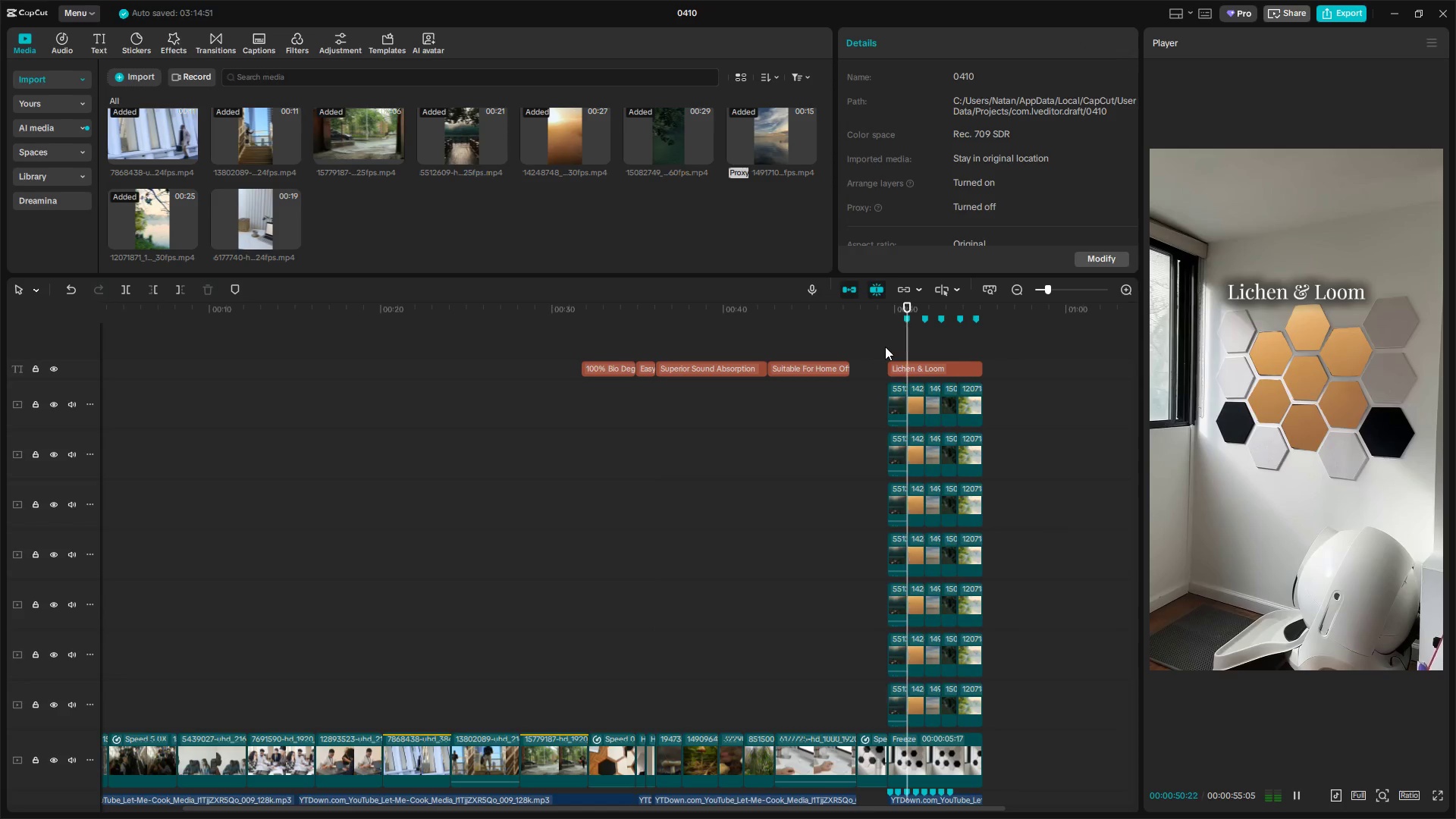 
key(Space)
 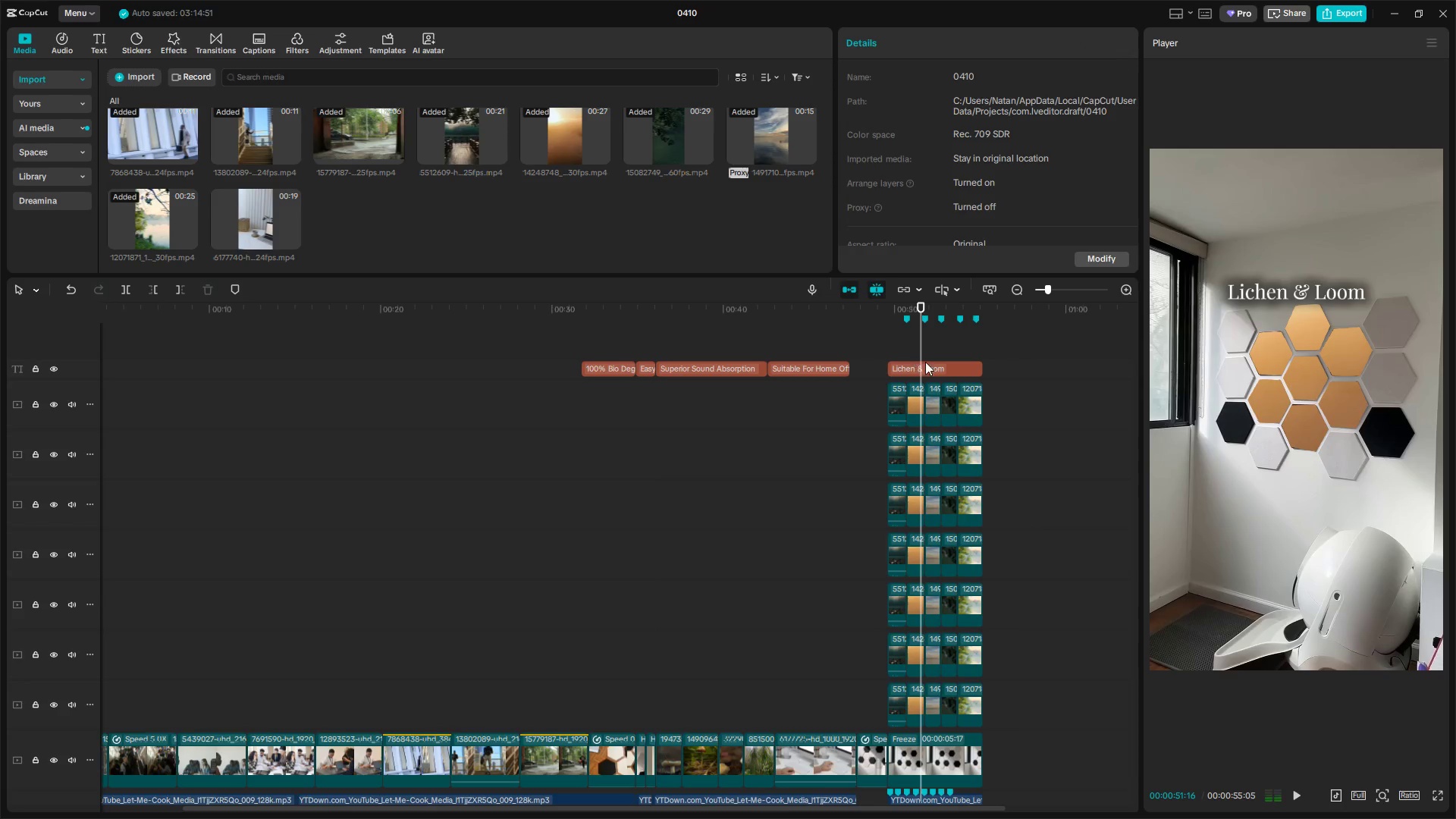 
left_click([933, 366])
 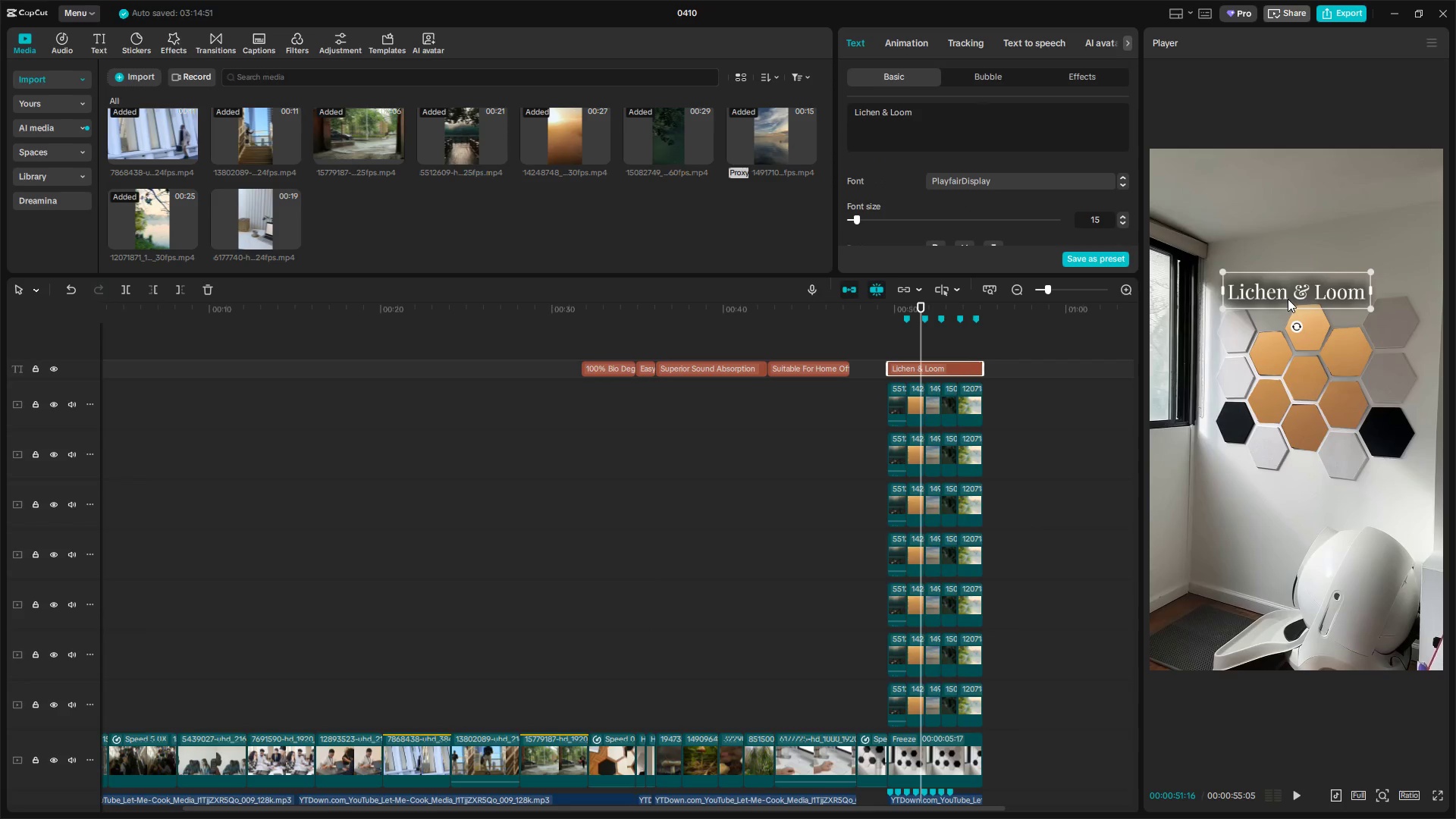 
left_click_drag(start_coordinate=[1295, 290], to_coordinate=[1309, 278])
 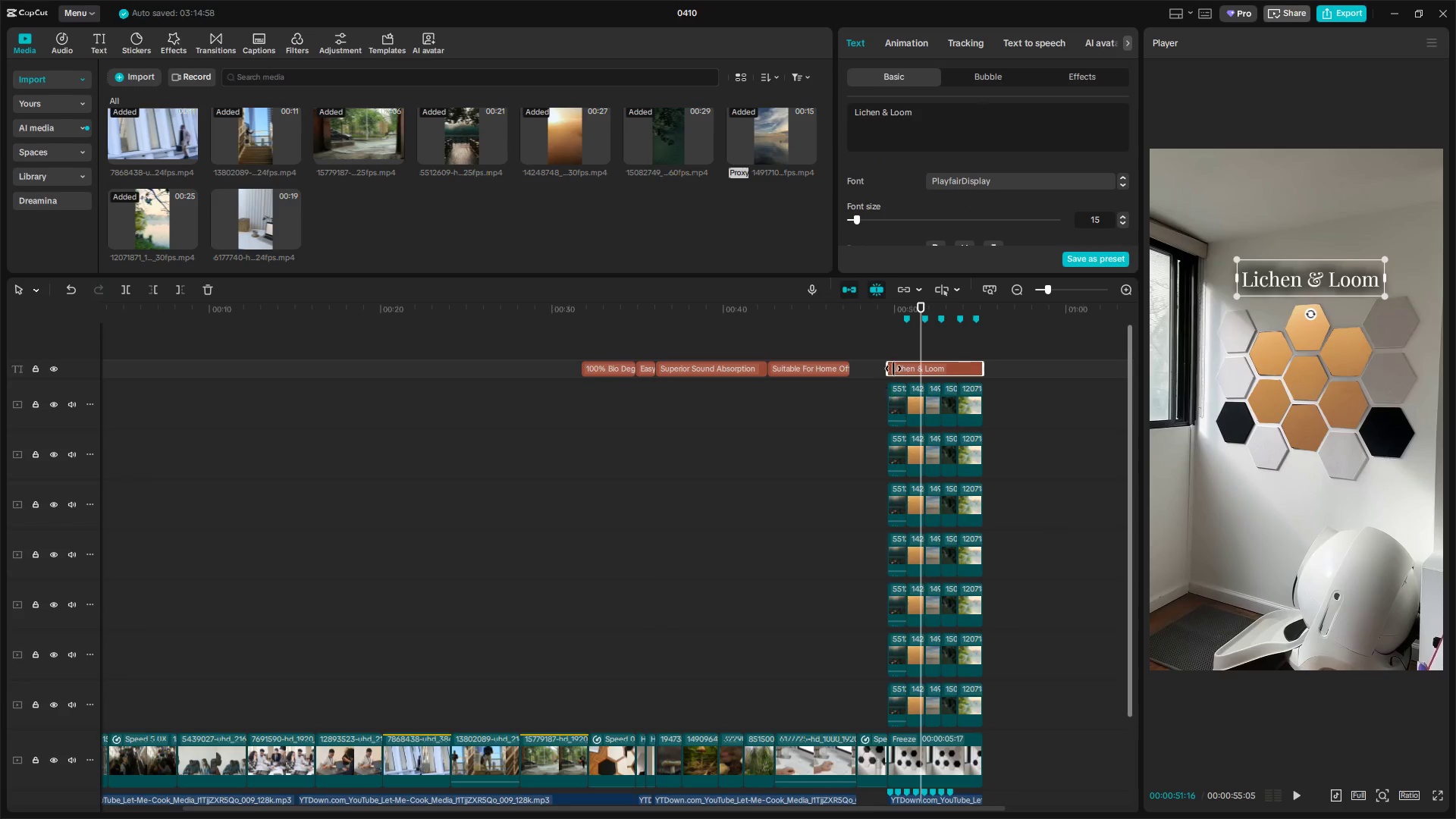 
left_click_drag(start_coordinate=[894, 350], to_coordinate=[890, 350])
 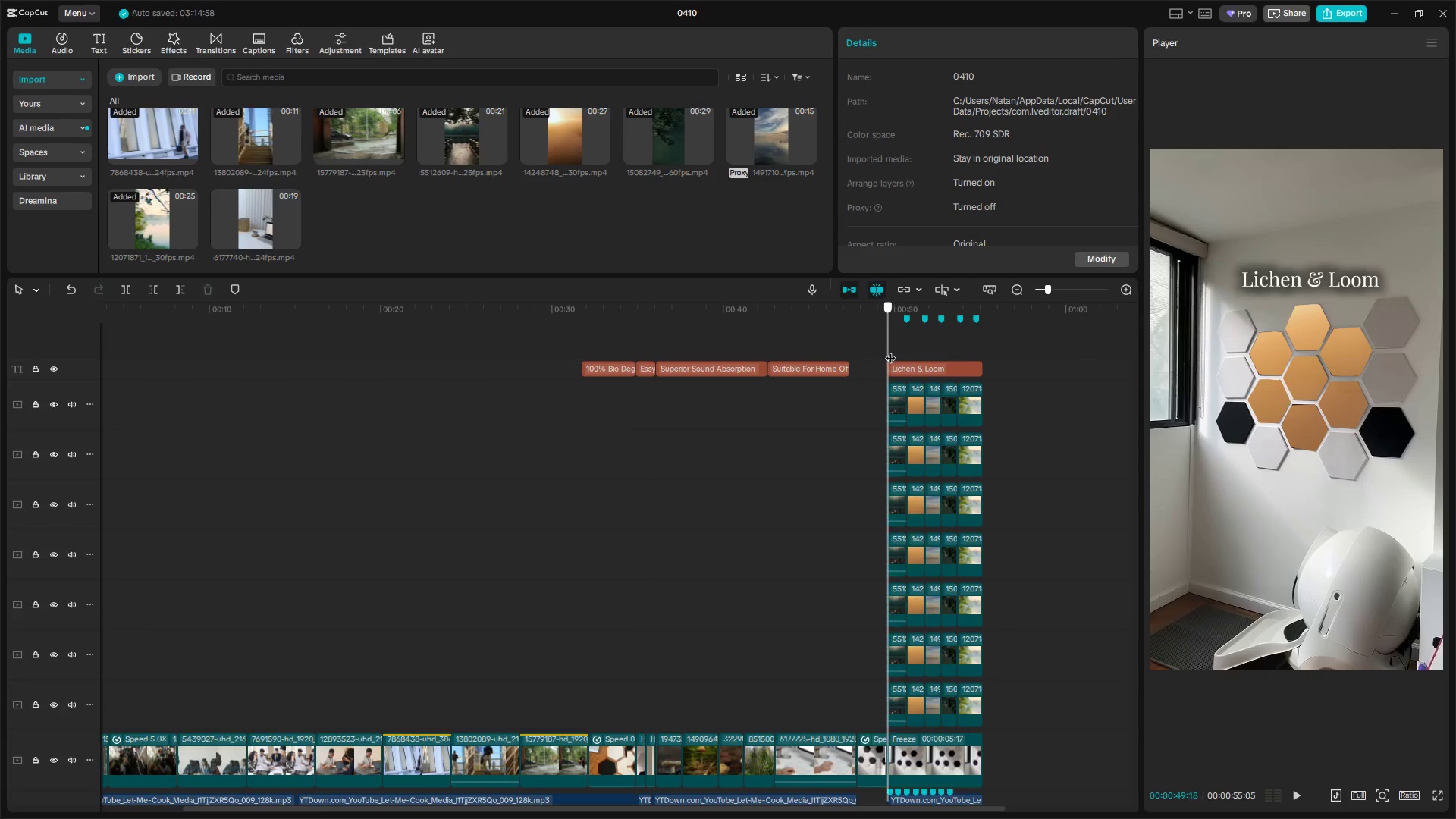 
key(Space)
 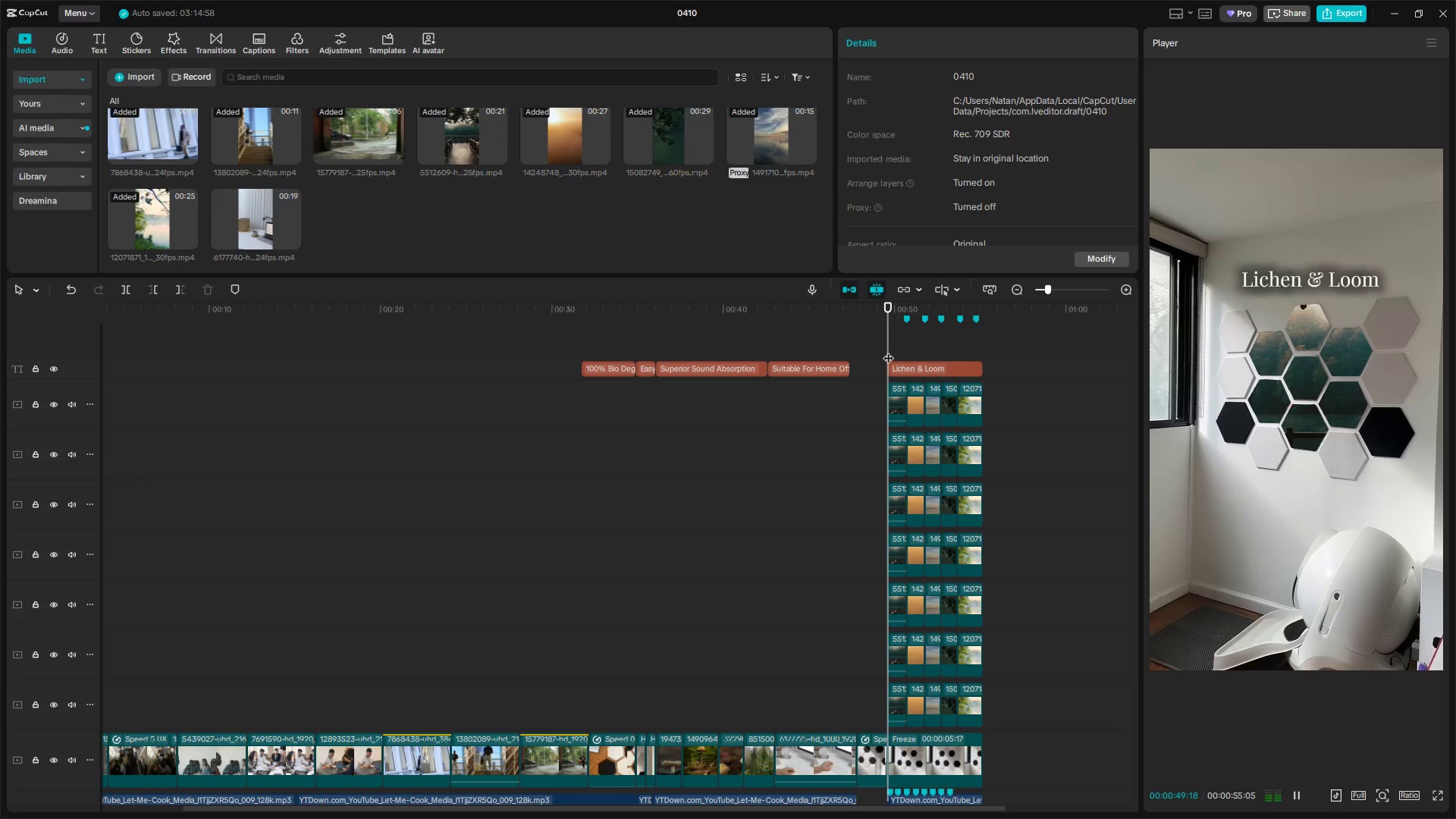 
key(Space)
 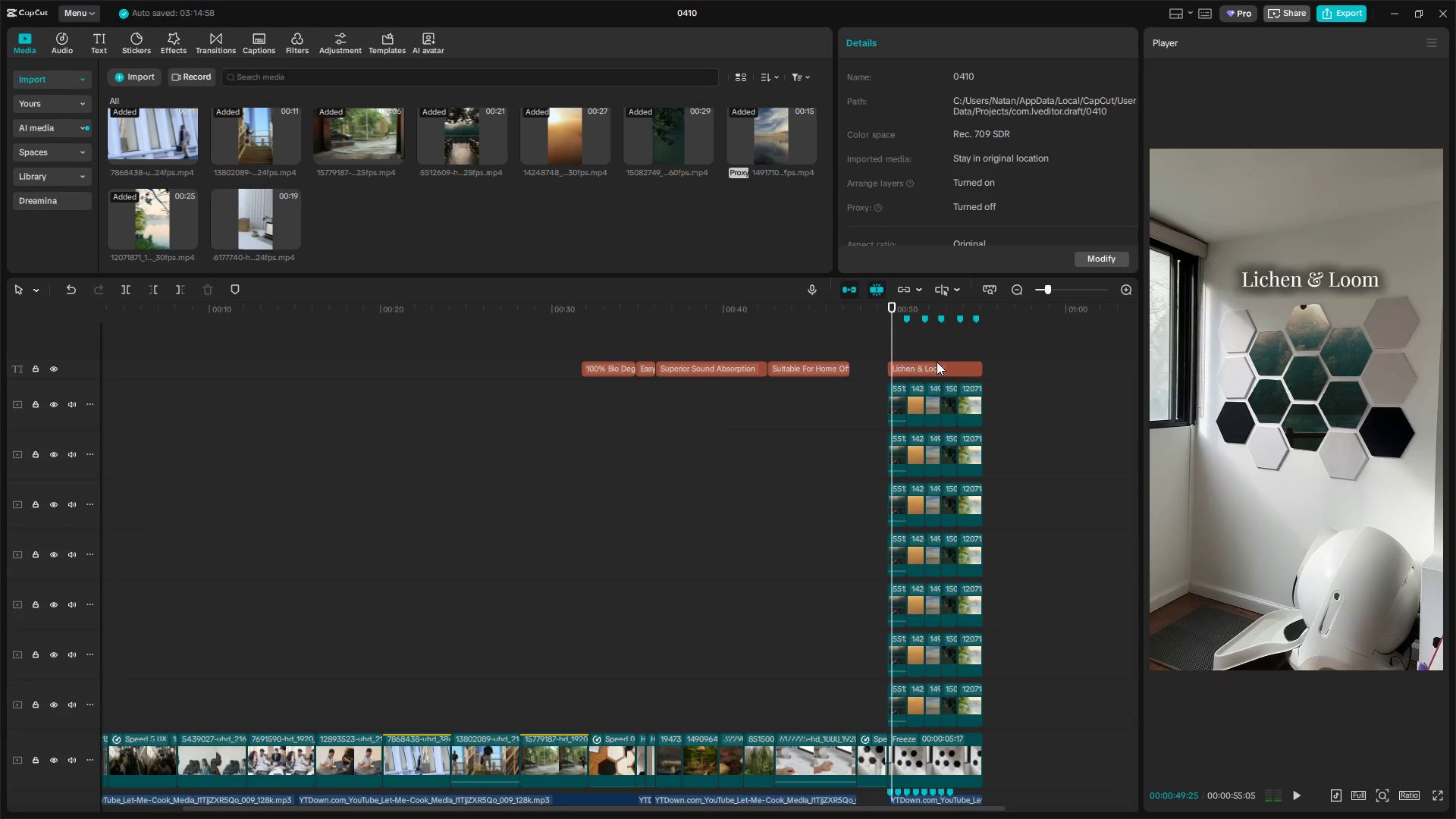 
left_click([934, 365])
 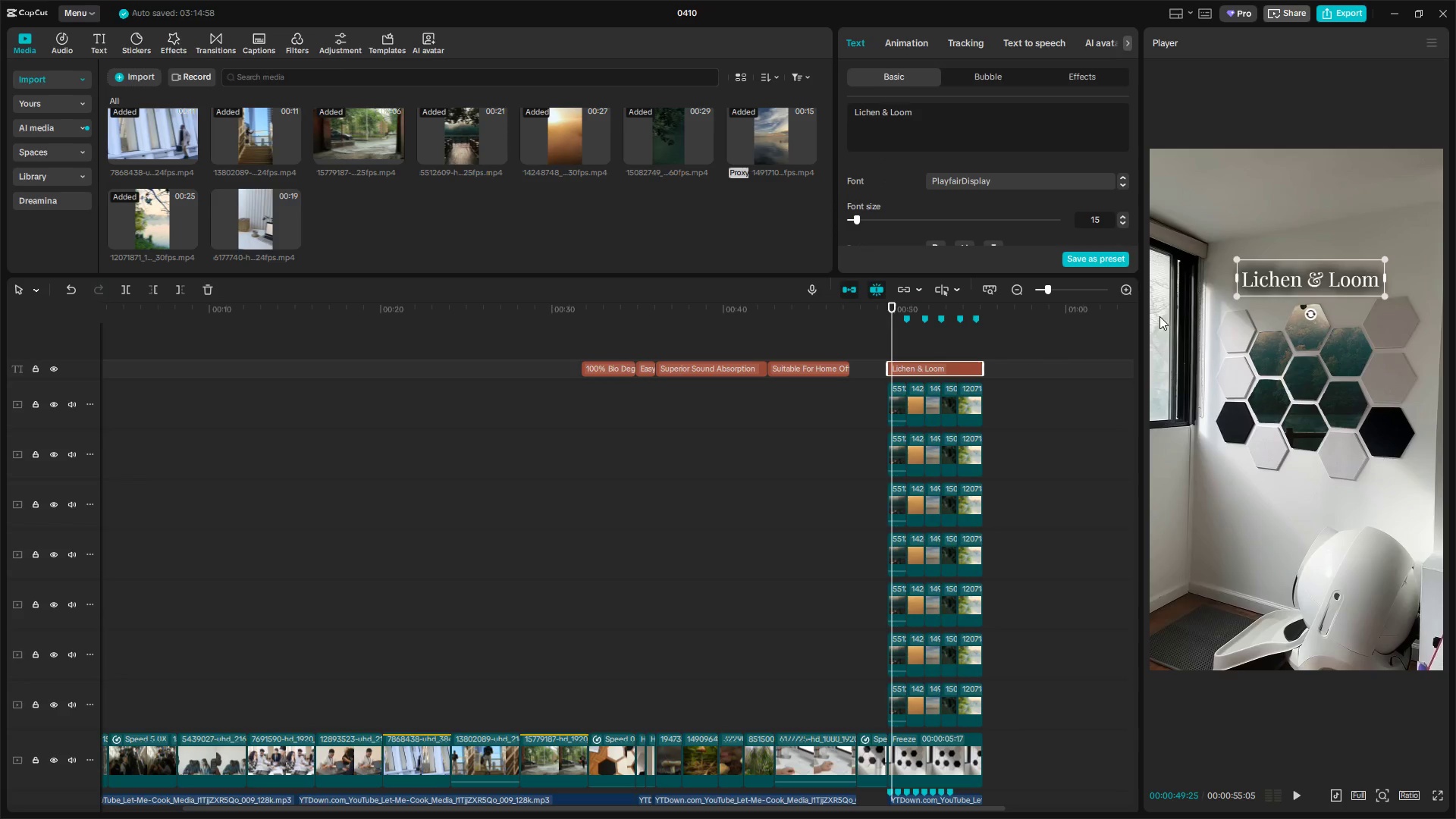 
scroll: coordinate [960, 212], scroll_direction: down, amount: 31.0
 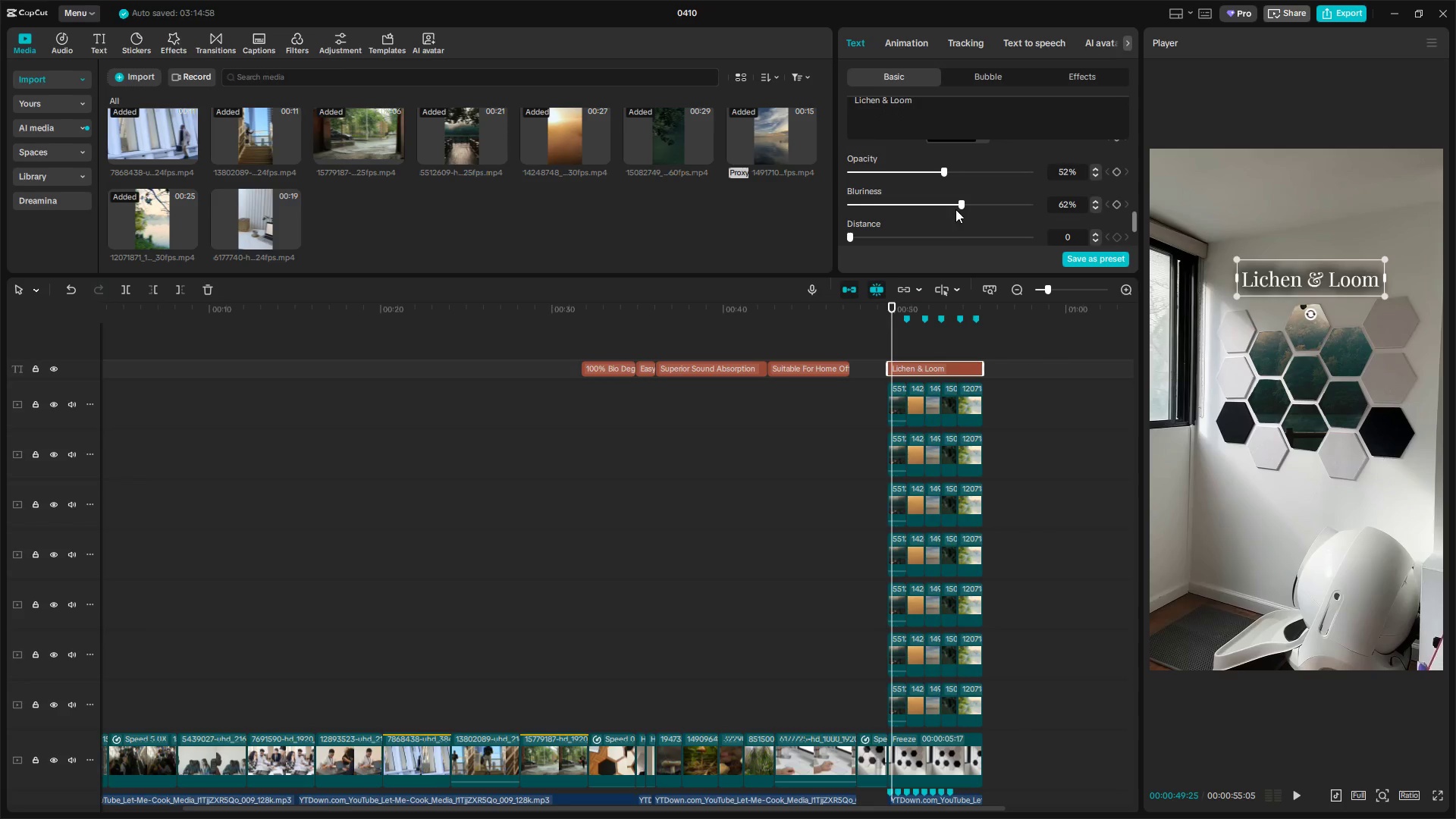 
scroll: coordinate [909, 209], scroll_direction: none, amount: 0.0
 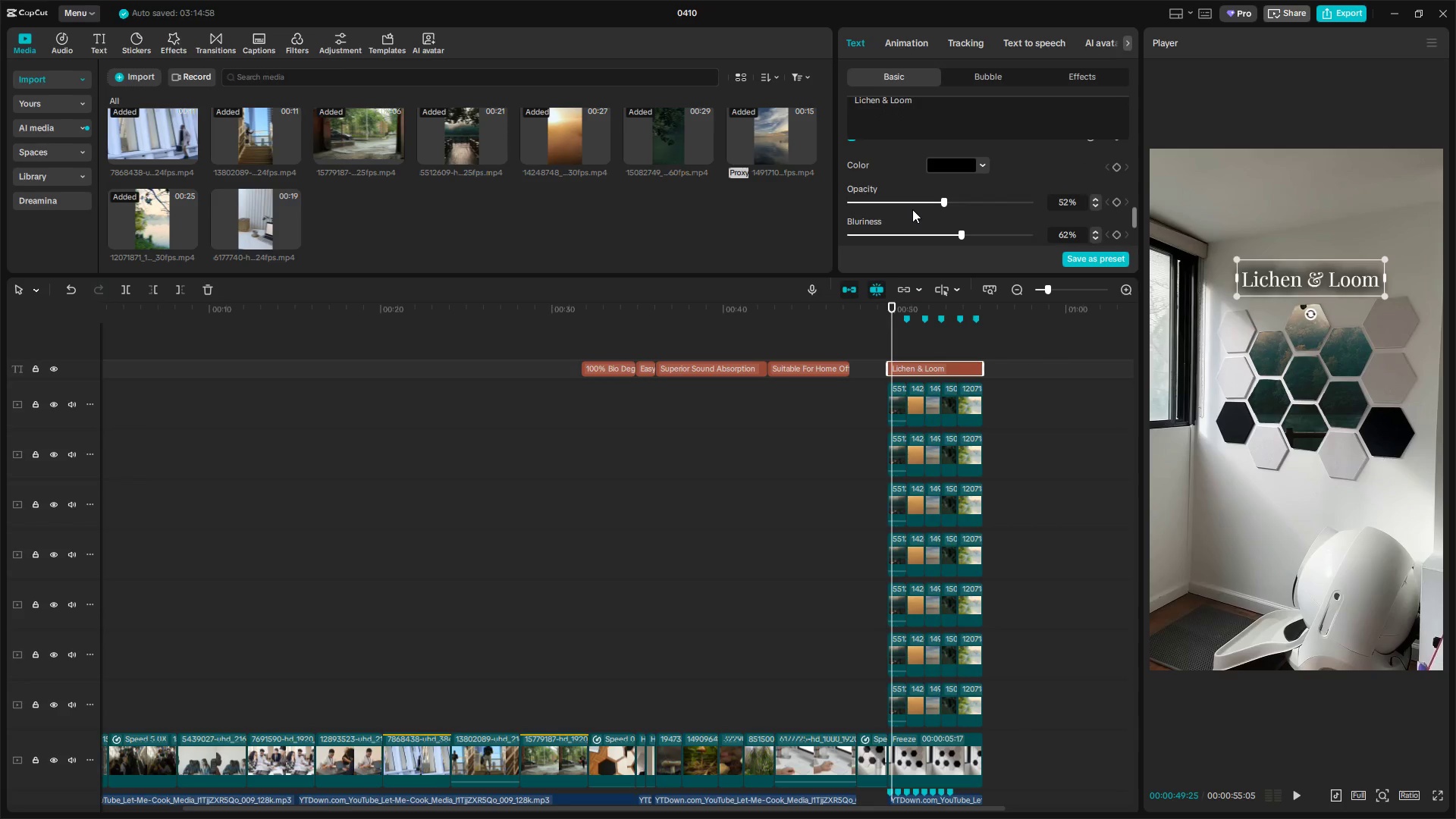 
left_click_drag(start_coordinate=[922, 209], to_coordinate=[893, 207])
 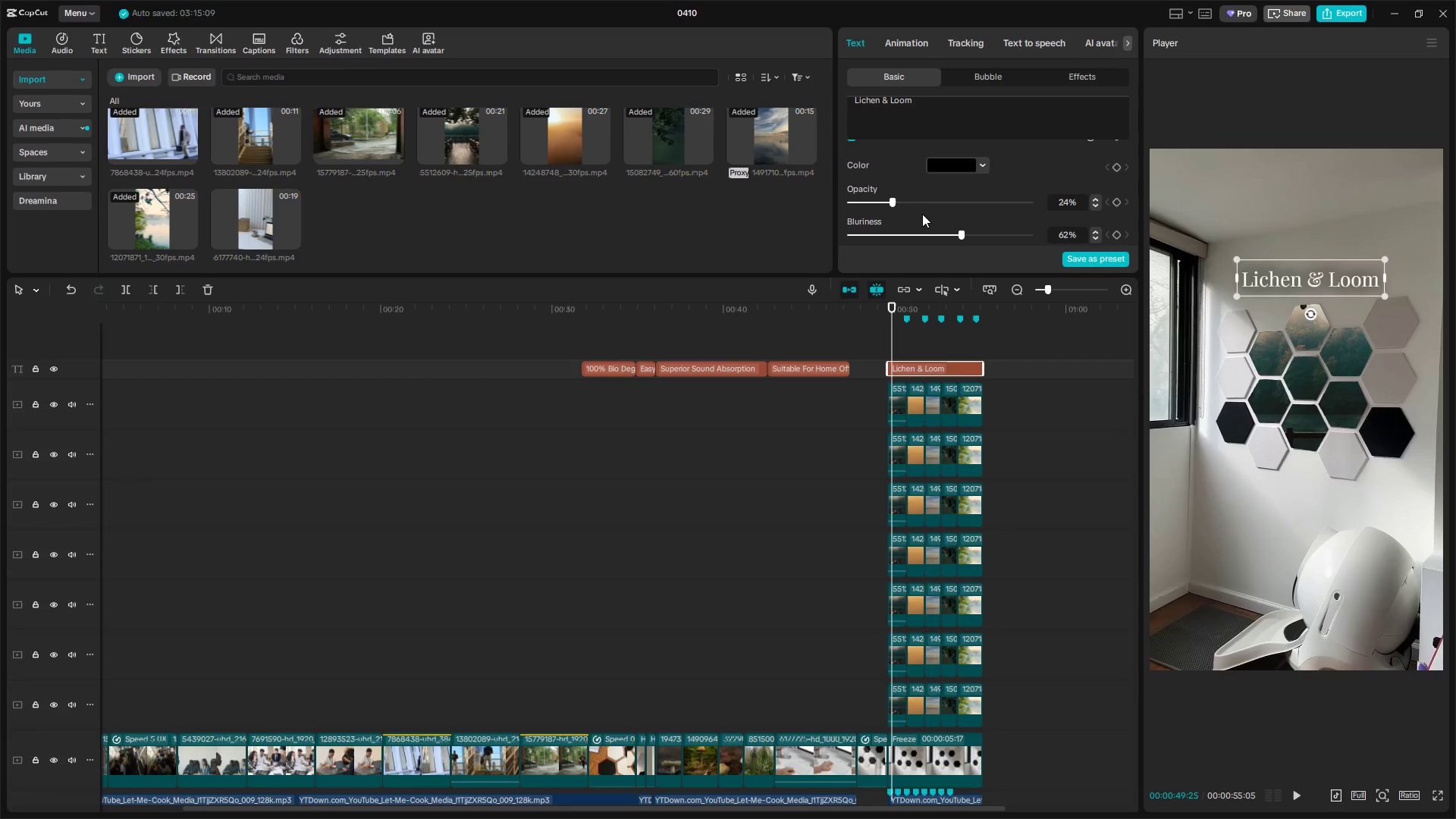 
key(Alt+G)
 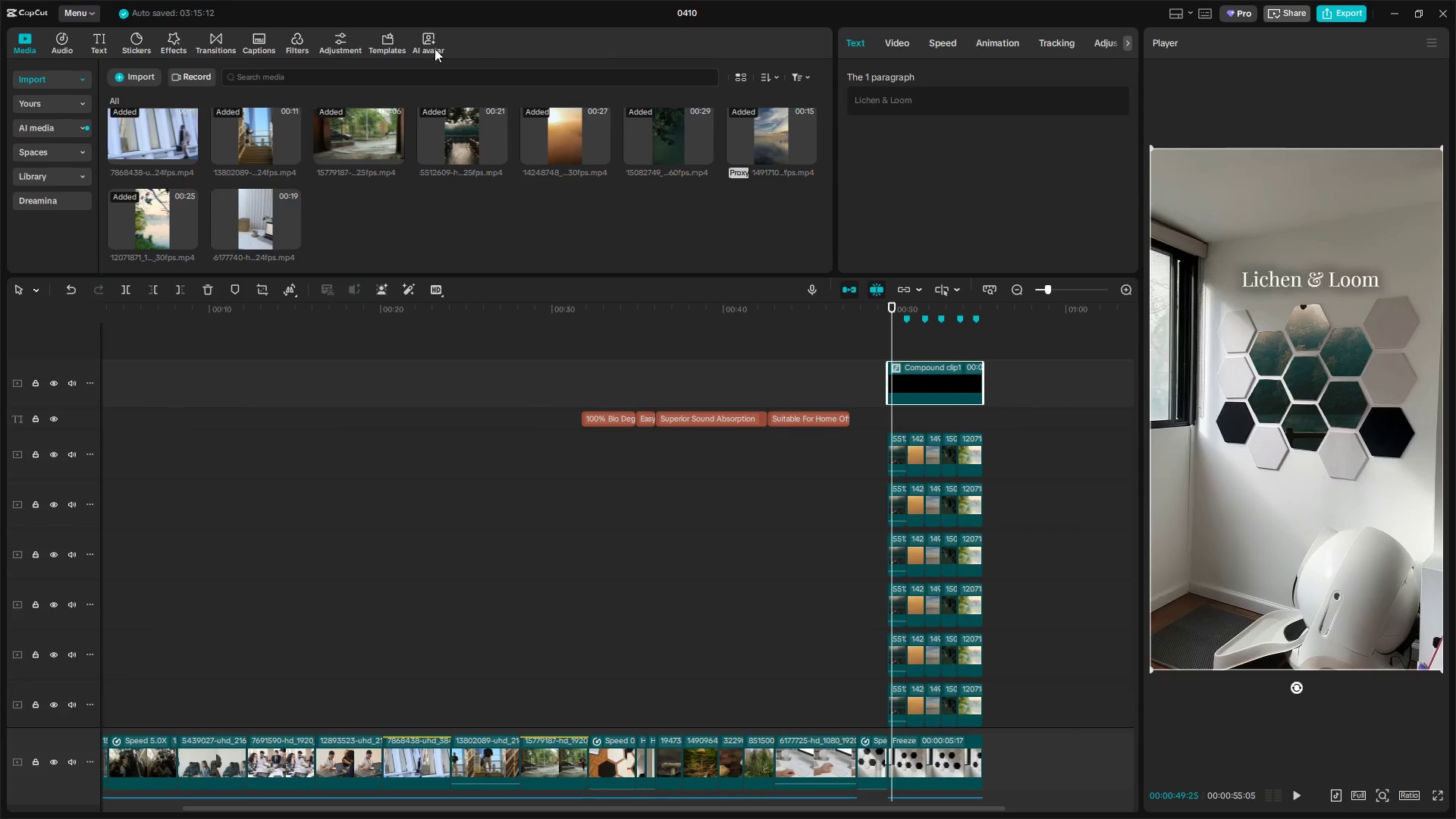 
left_click([135, 43])
 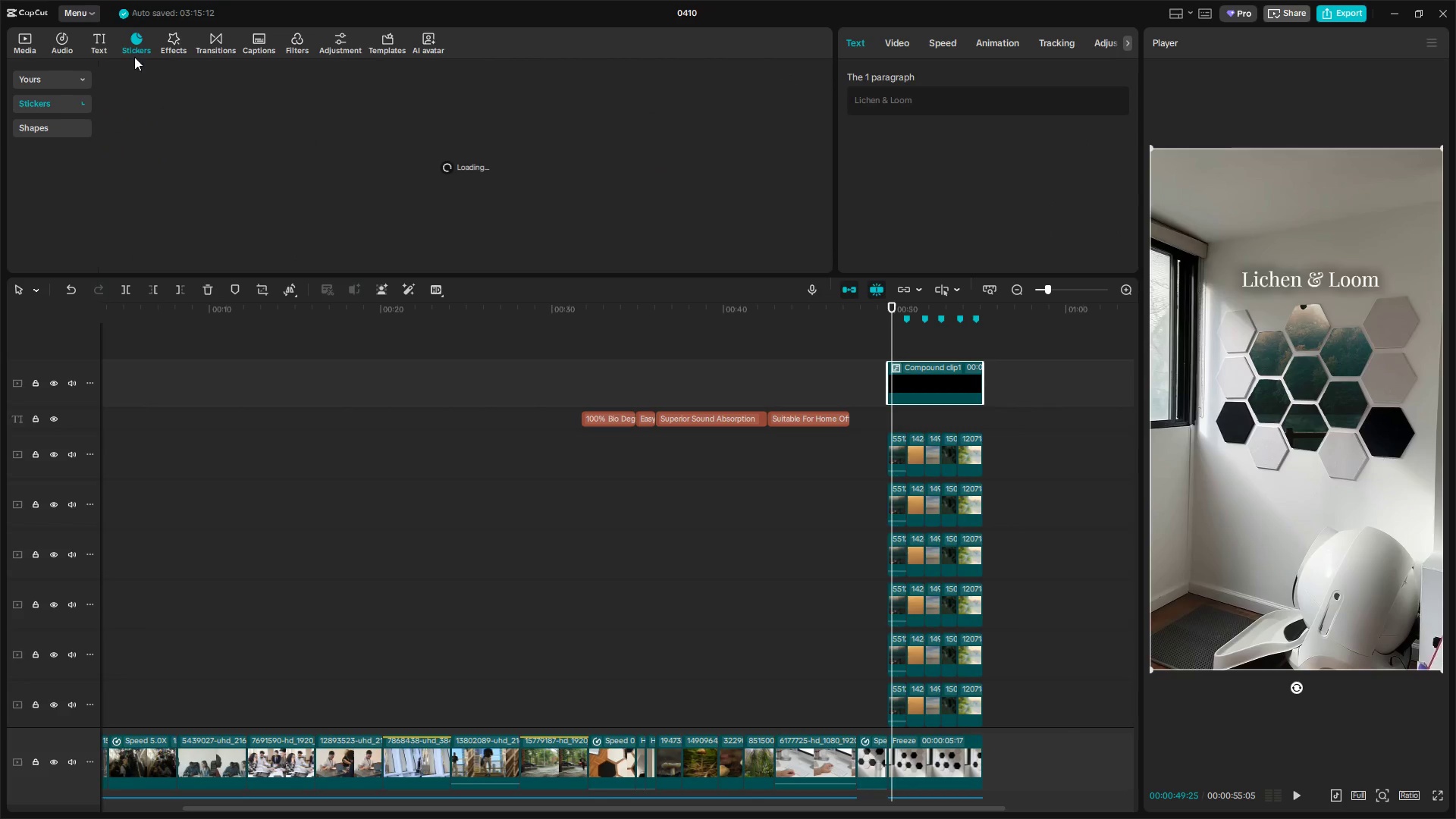 
left_click([95, 48])
 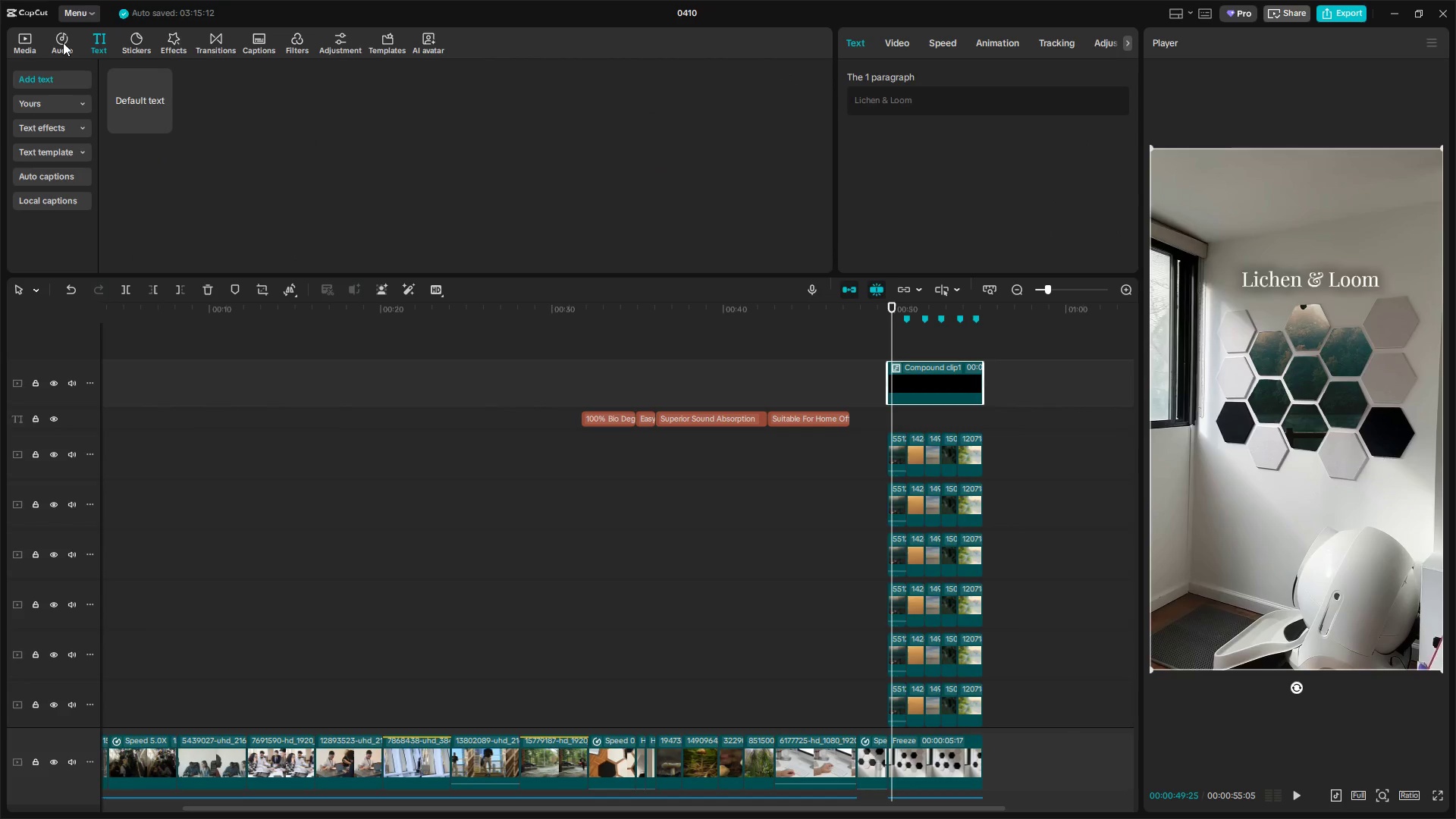 
left_click([63, 42])
 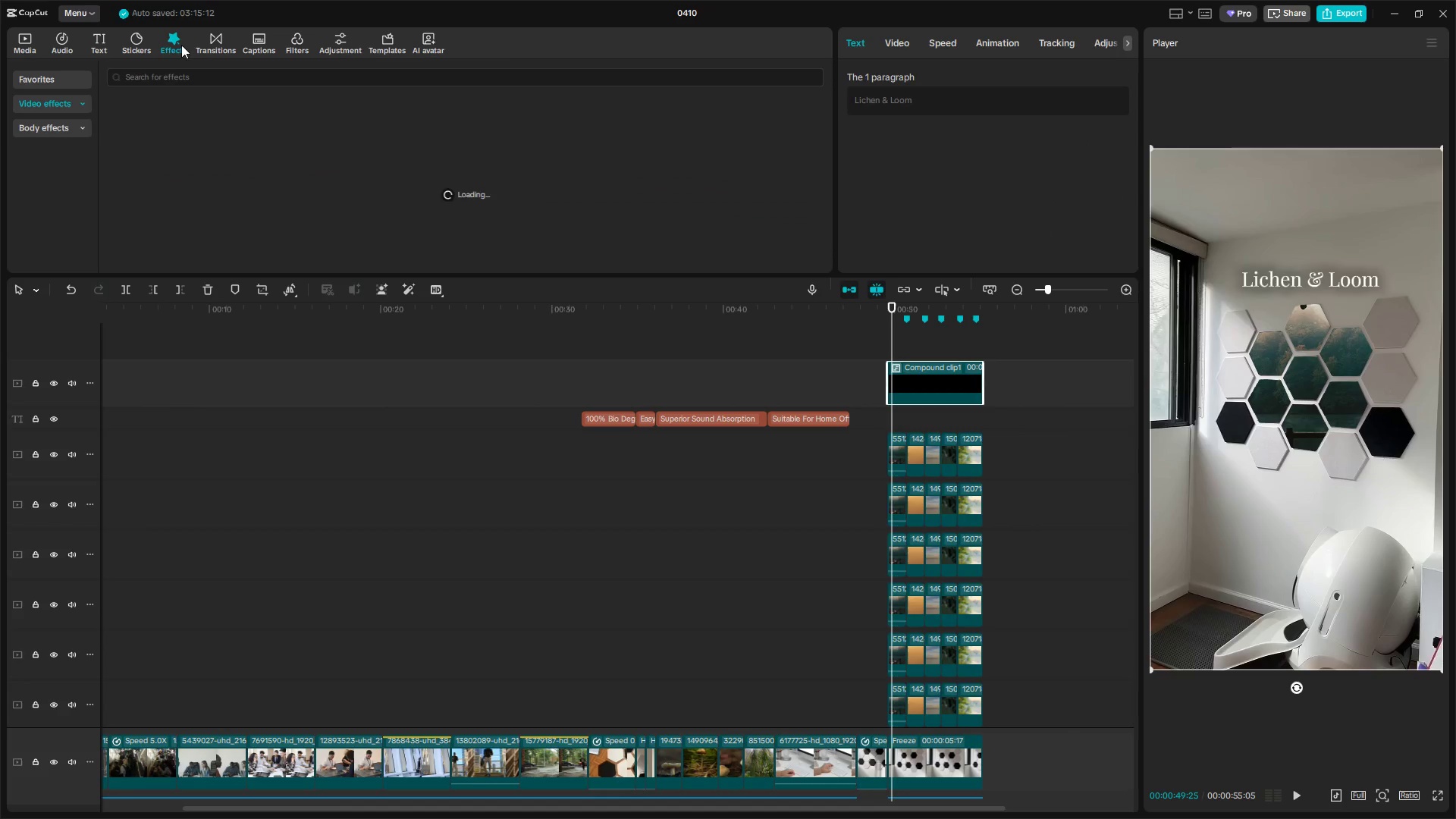 
double_click([196, 75])
 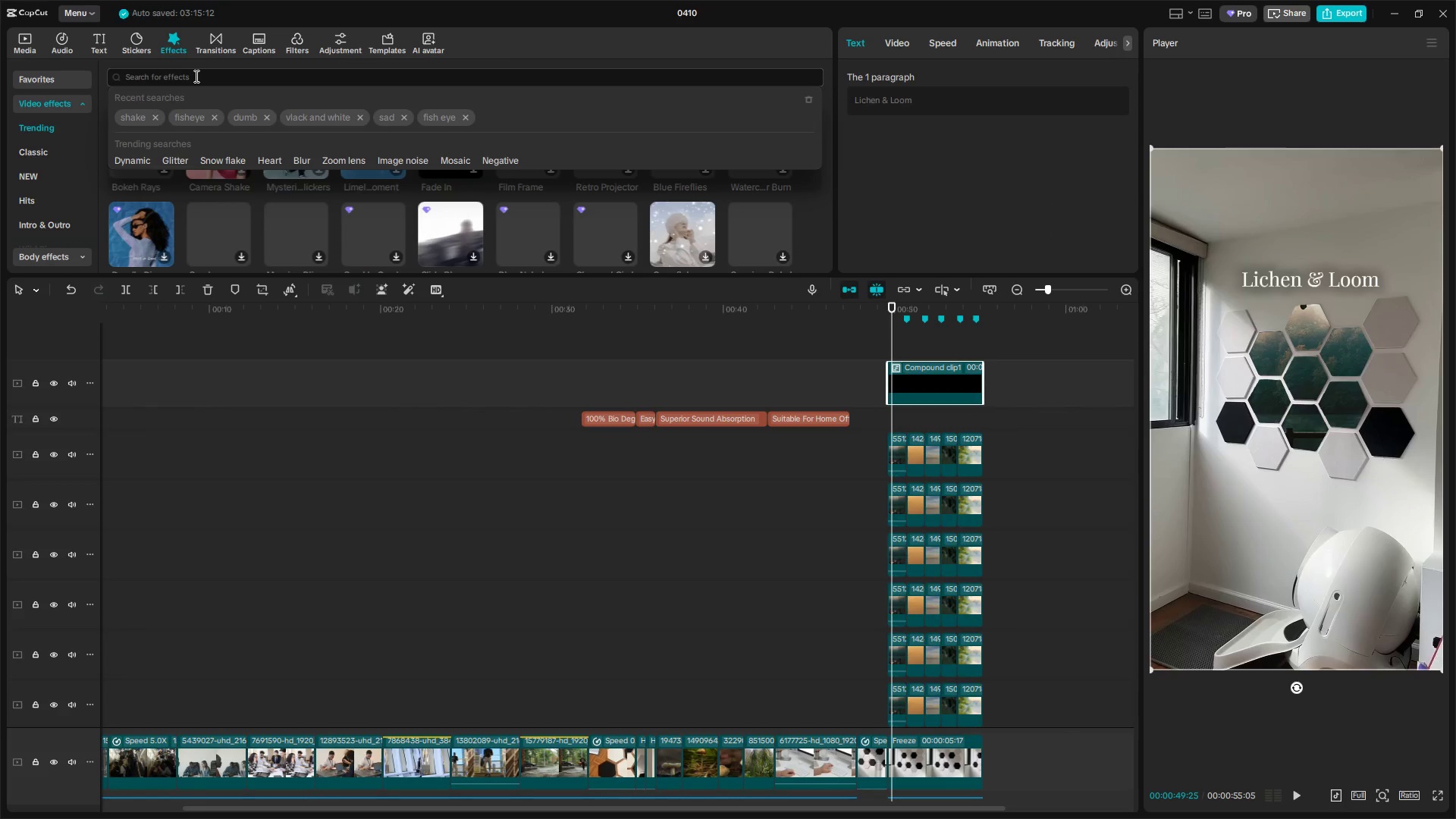 
type(player 3)
 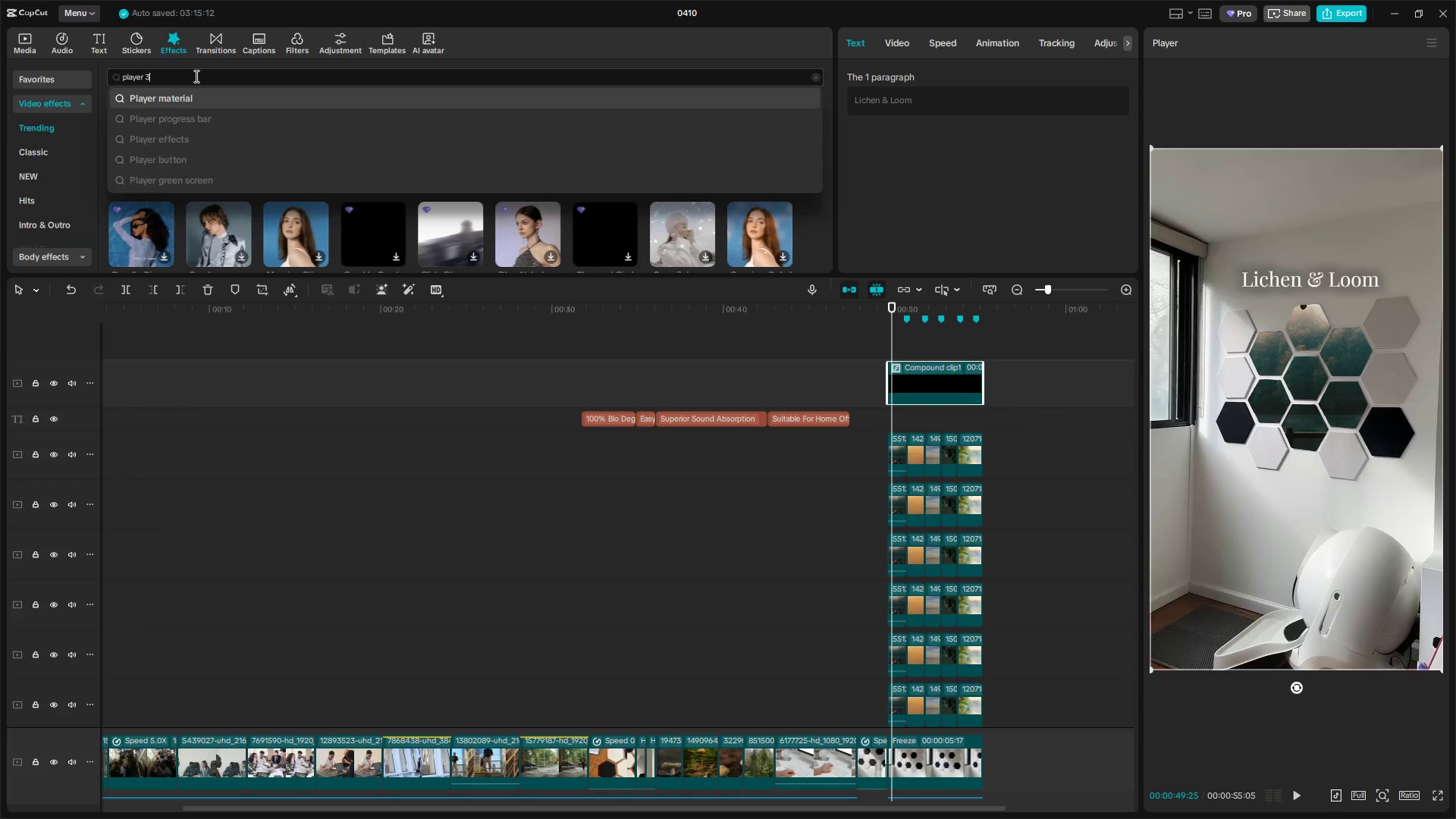 
key(Enter)
 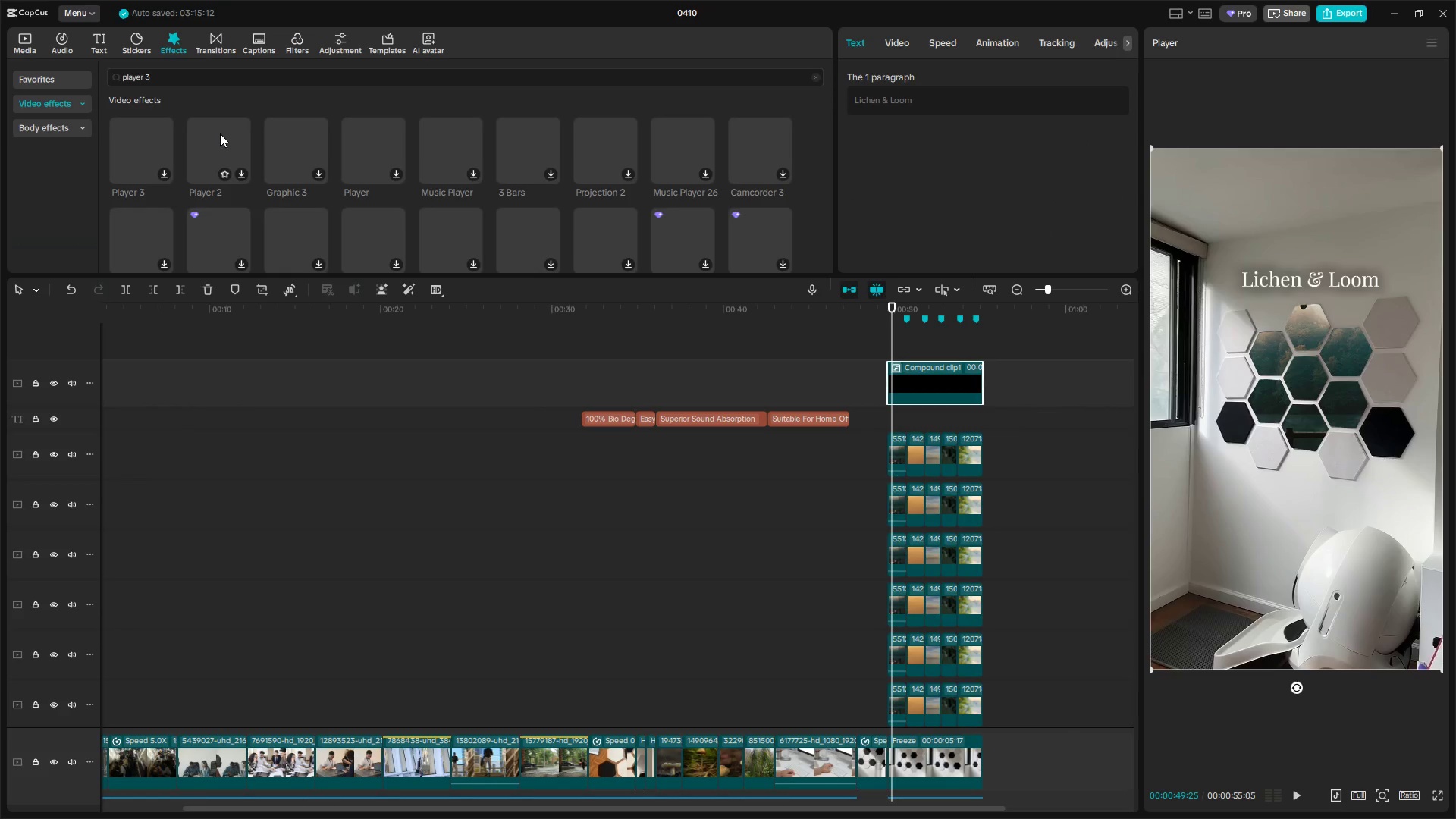 
left_click([140, 151])
 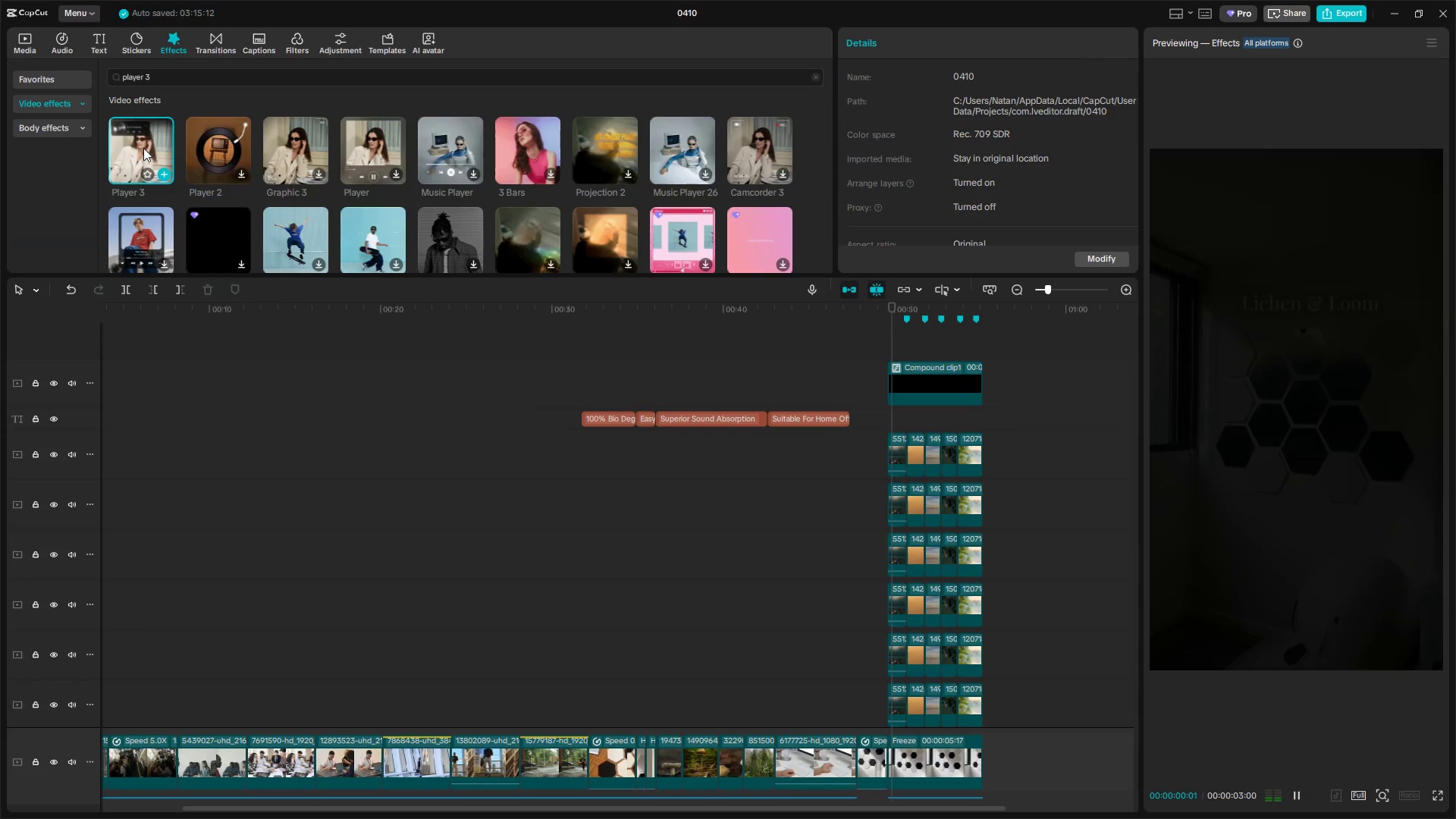 
left_click_drag(start_coordinate=[143, 148], to_coordinate=[909, 366])
 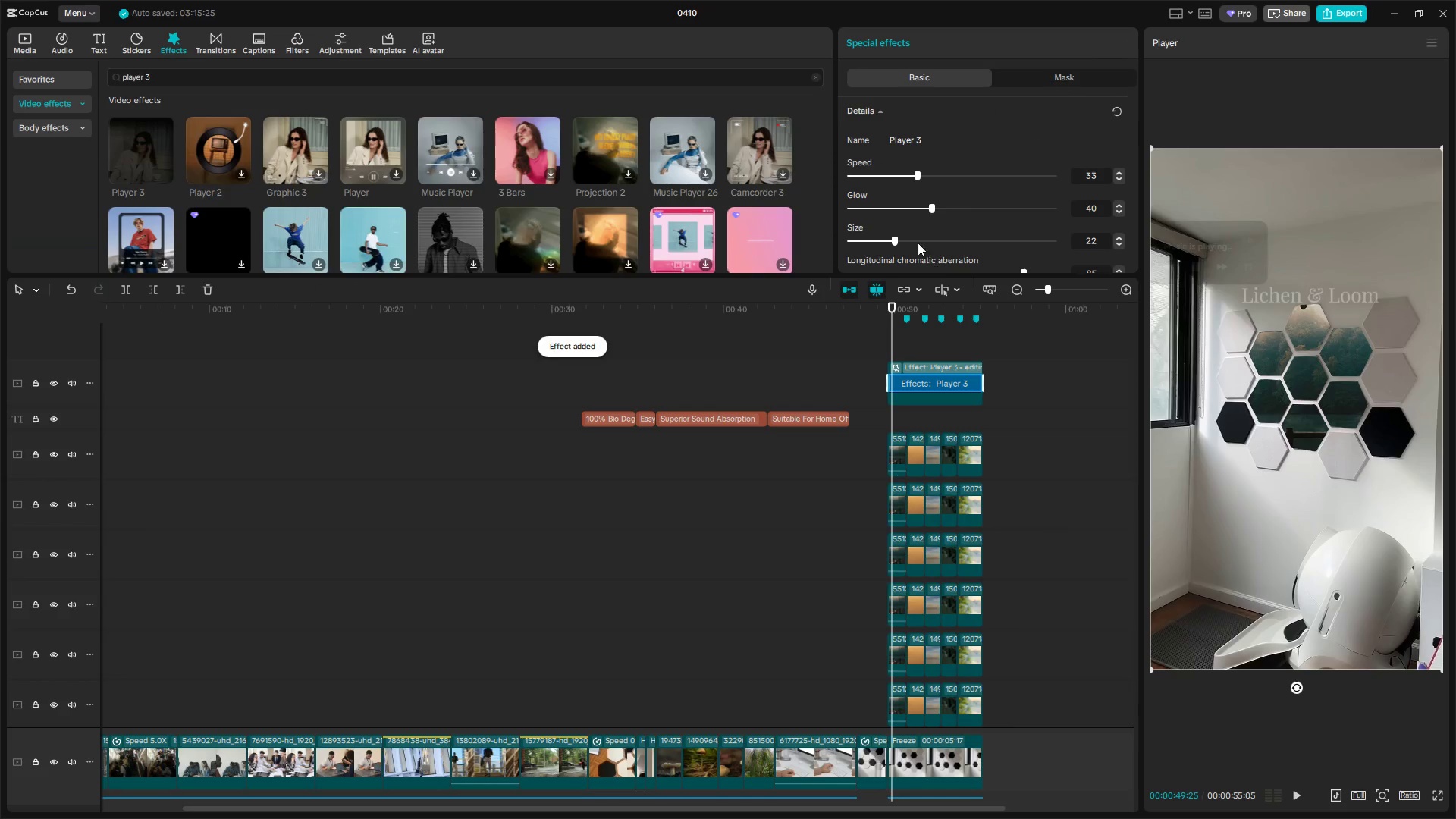 
left_click_drag(start_coordinate=[918, 174], to_coordinate=[777, 164])
 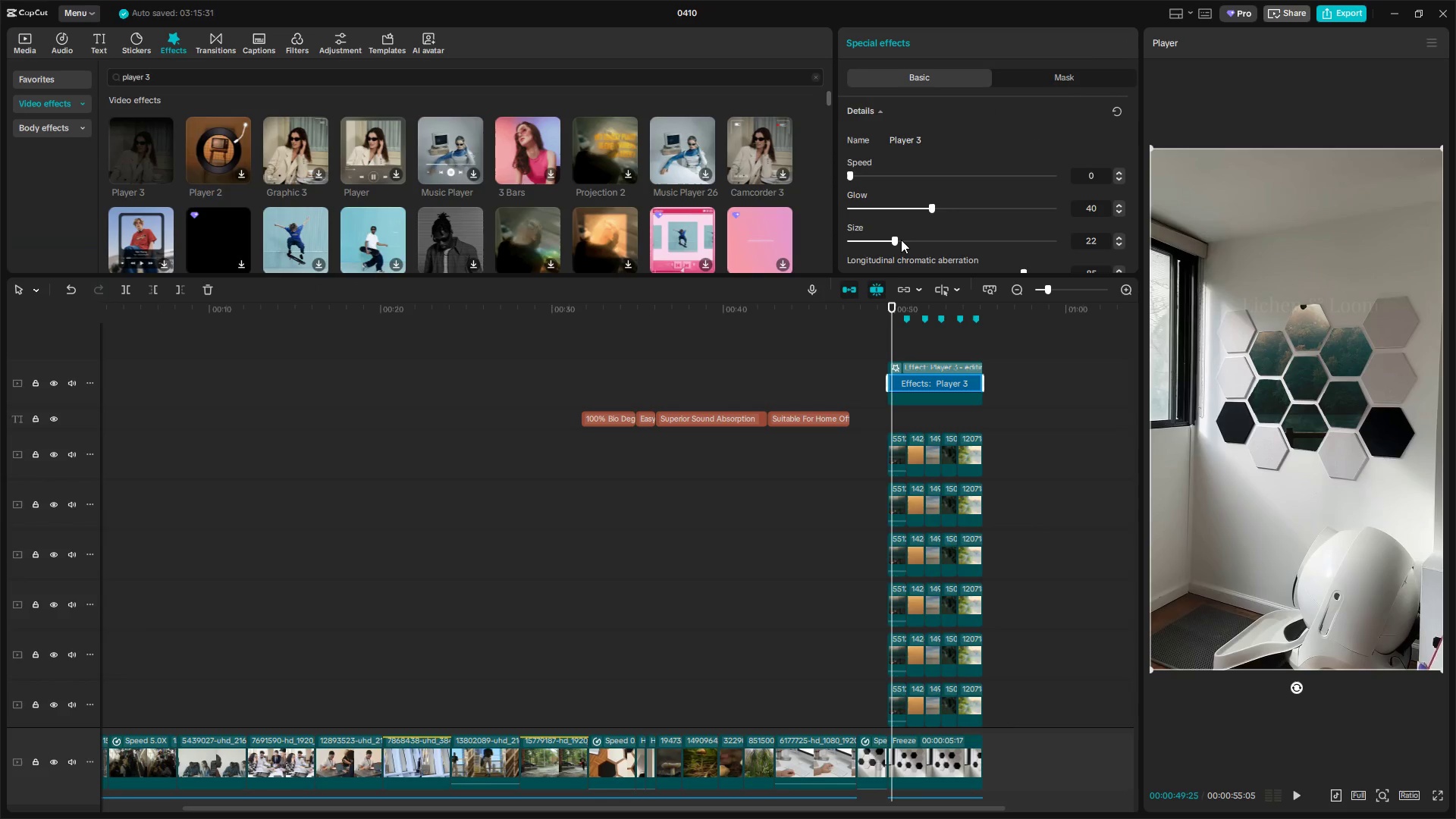 
scroll: coordinate [900, 238], scroll_direction: down, amount: 2.0
 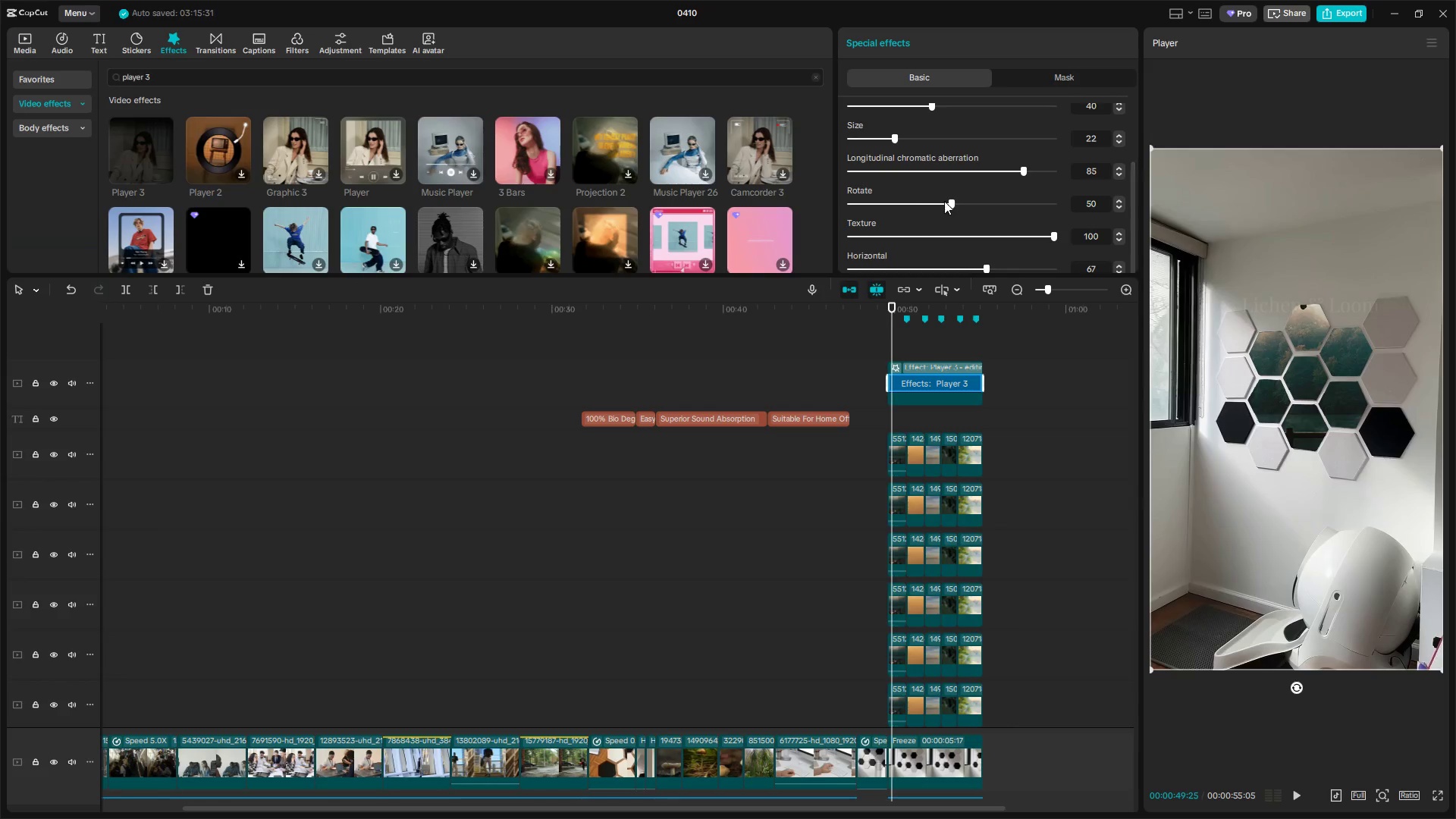 
scroll: coordinate [924, 184], scroll_direction: up, amount: 2.0
 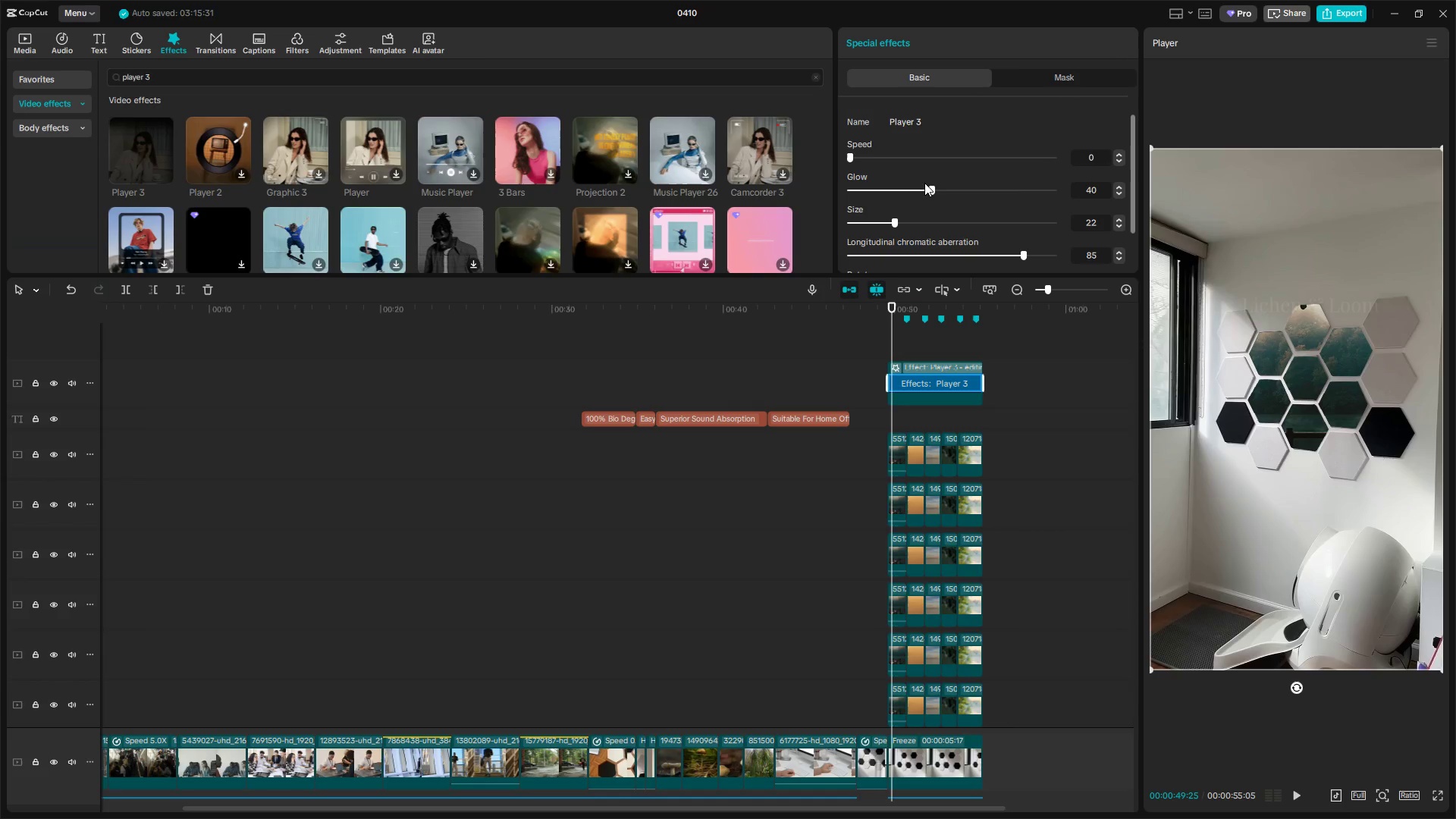 
left_click_drag(start_coordinate=[926, 184], to_coordinate=[789, 181])
 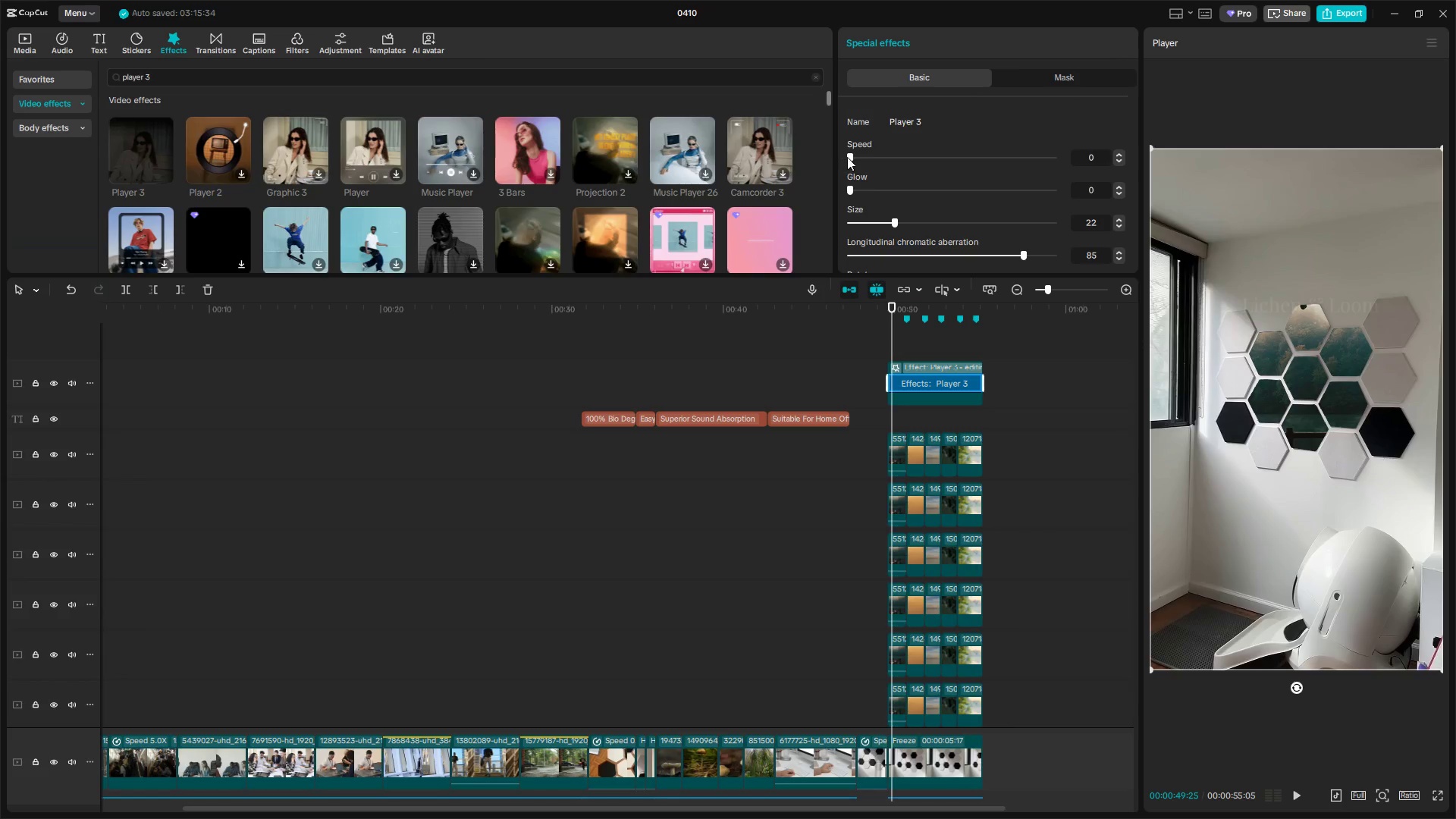 
left_click_drag(start_coordinate=[852, 156], to_coordinate=[810, 152])
 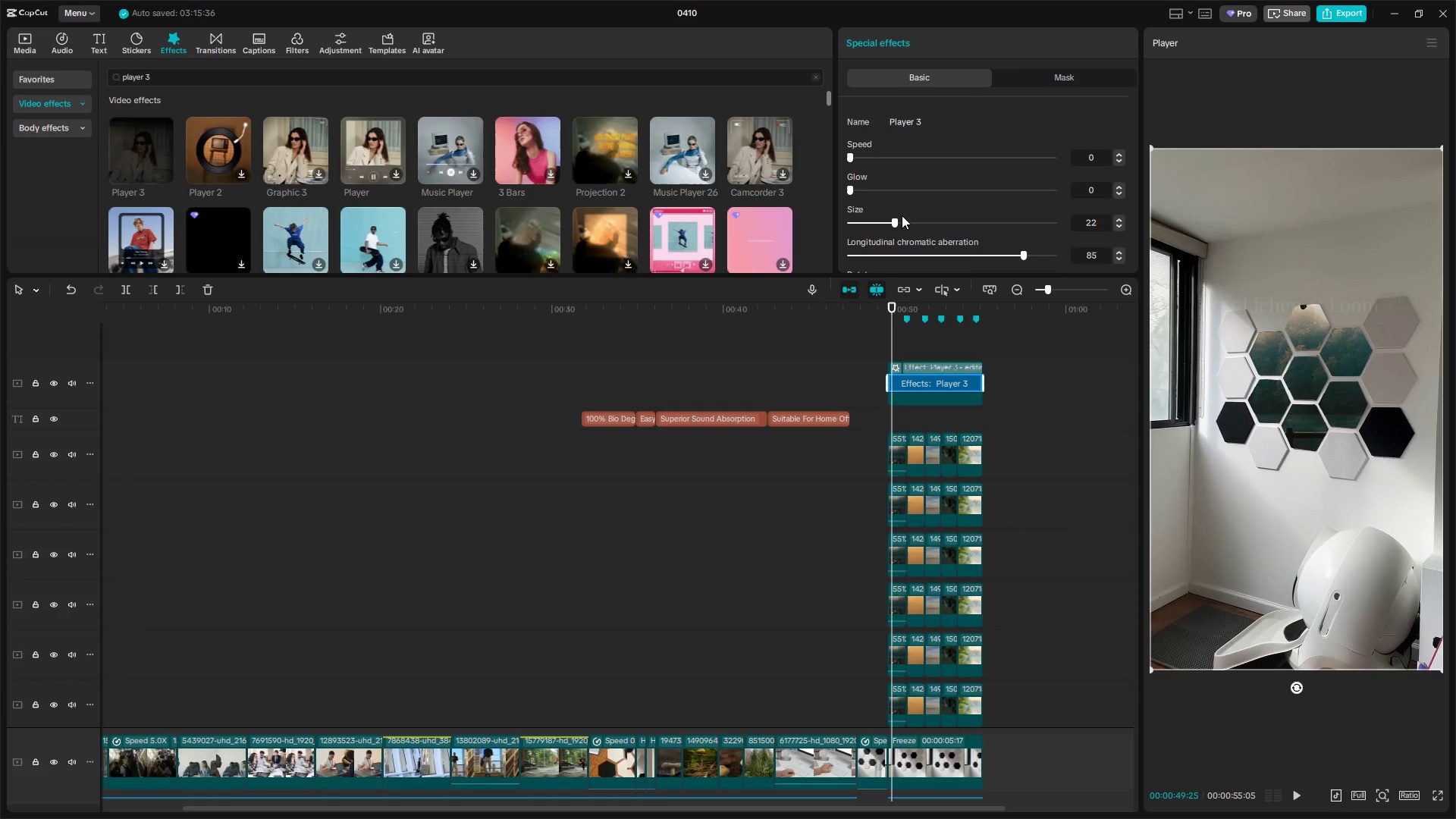 
scroll: coordinate [906, 217], scroll_direction: down, amount: 2.0
 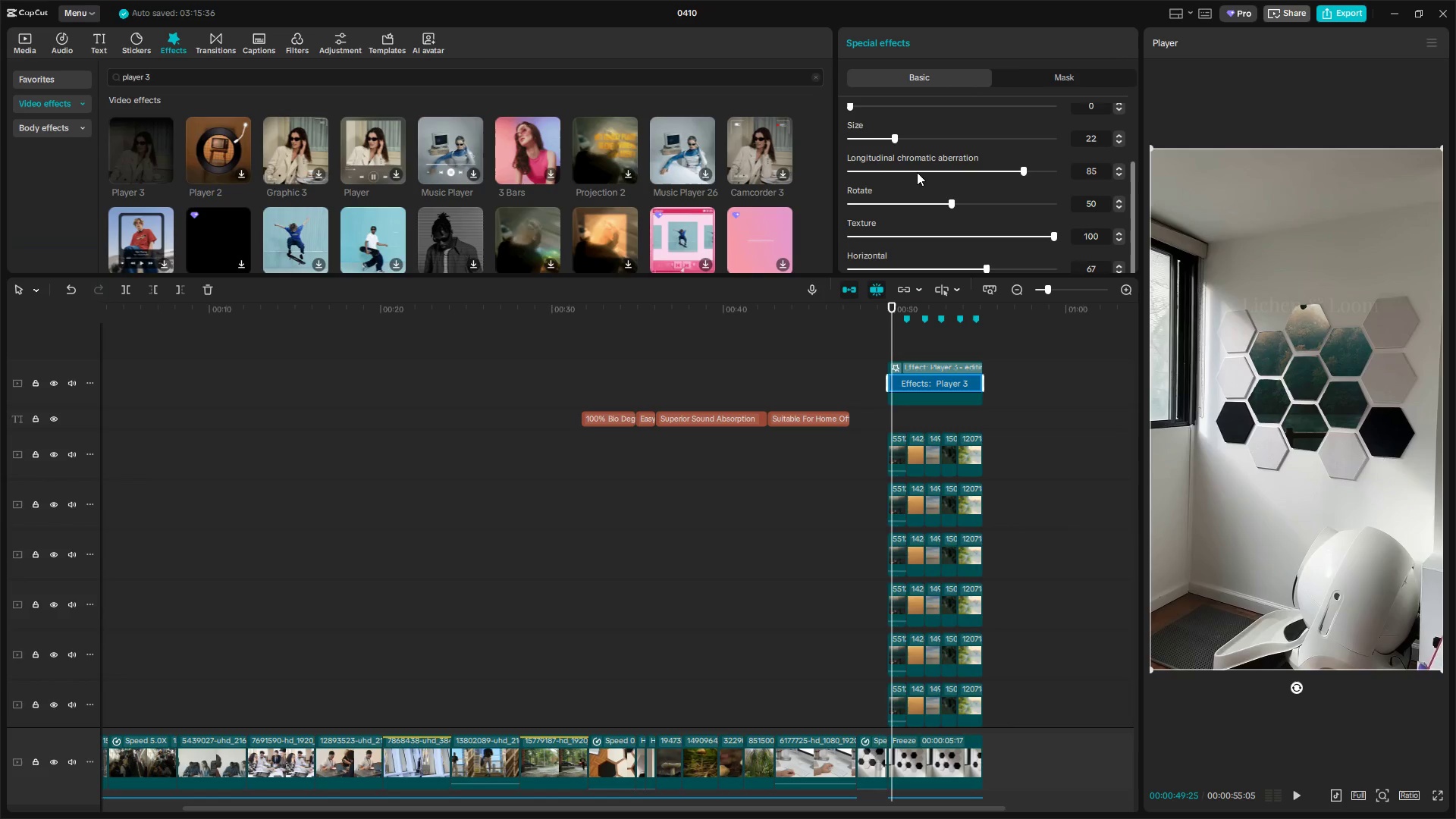 
left_click_drag(start_coordinate=[913, 171], to_coordinate=[808, 164])
 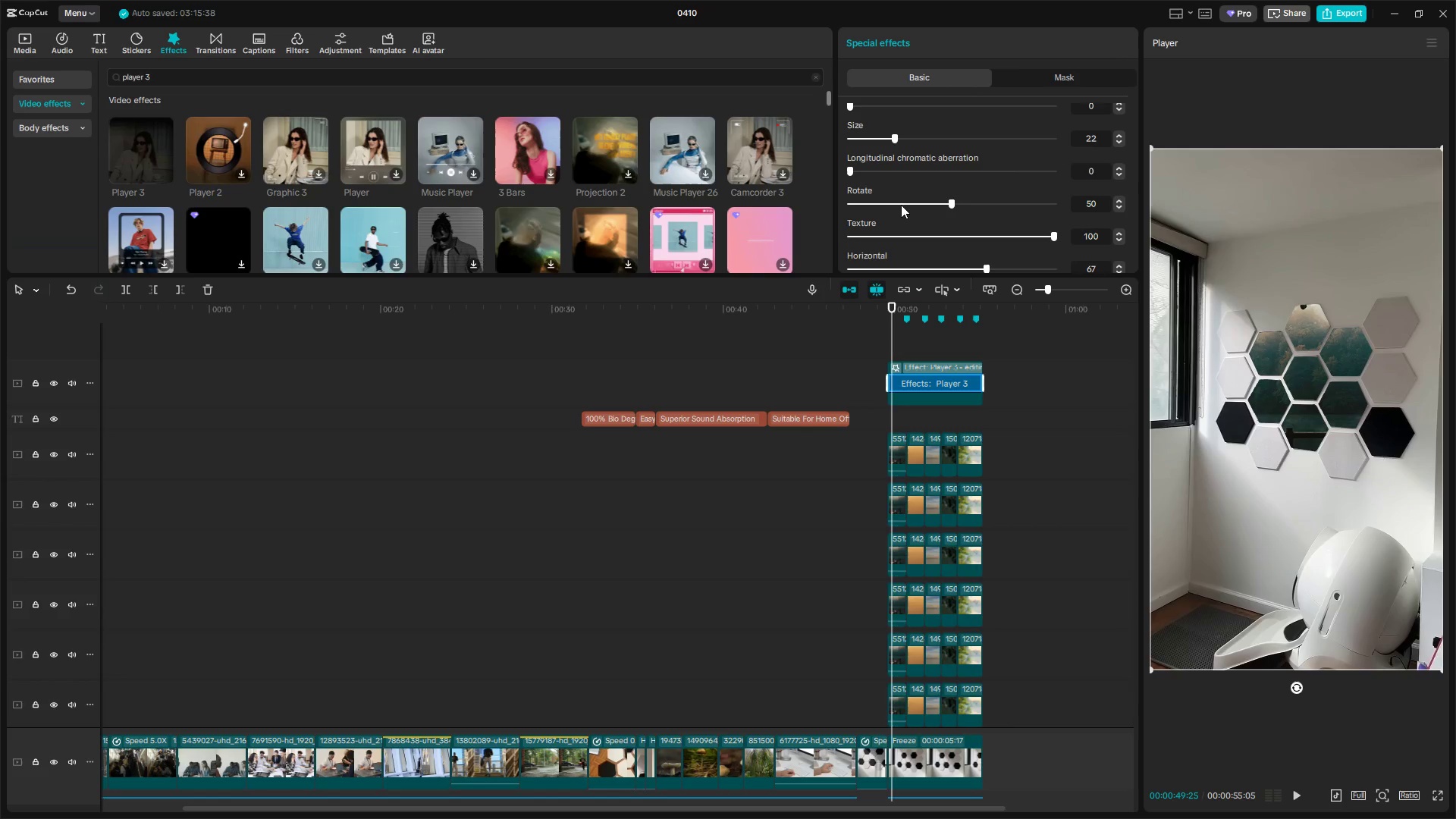 
left_click_drag(start_coordinate=[899, 206], to_coordinate=[800, 198])
 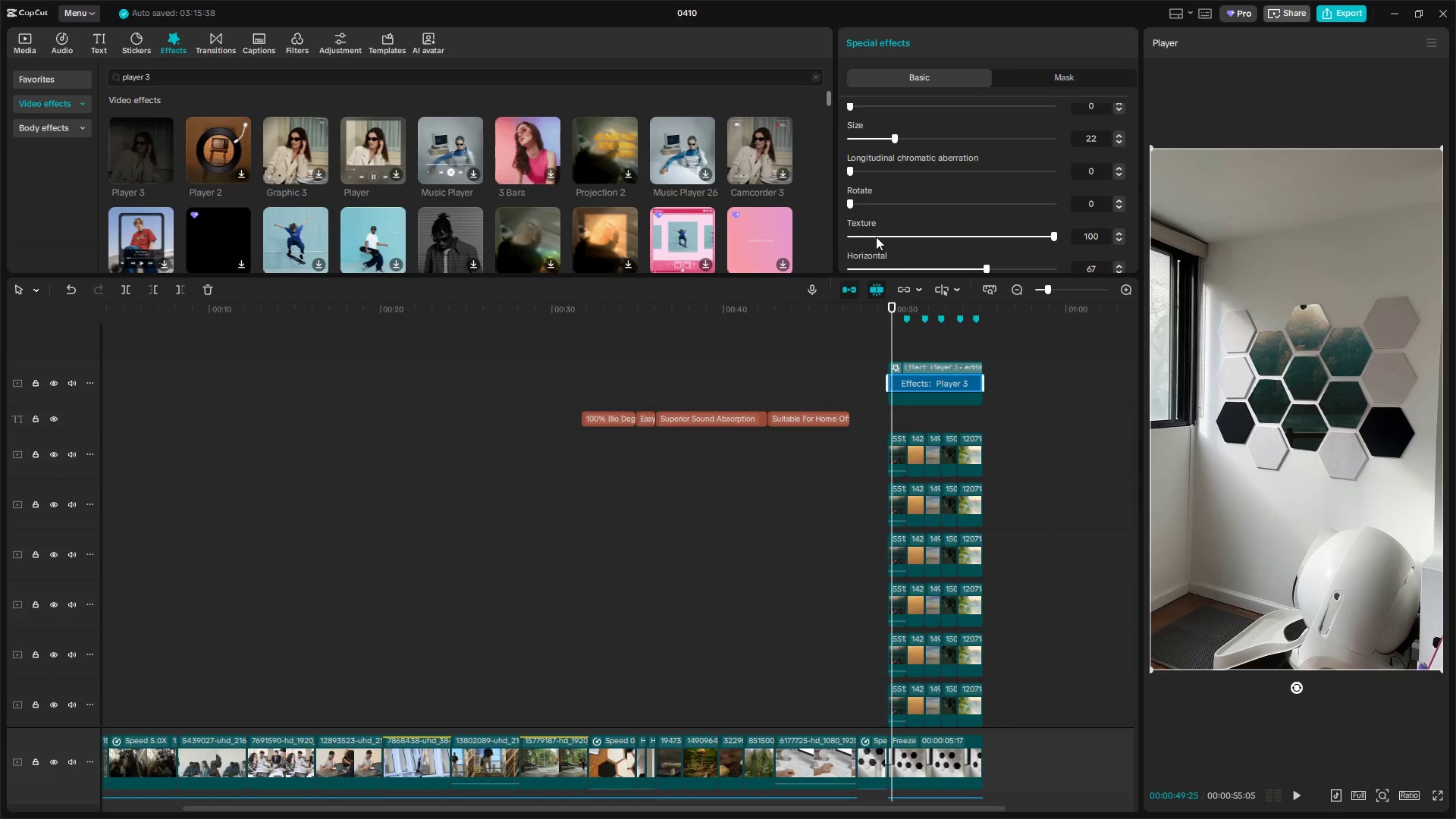 
left_click_drag(start_coordinate=[879, 235], to_coordinate=[824, 235])
 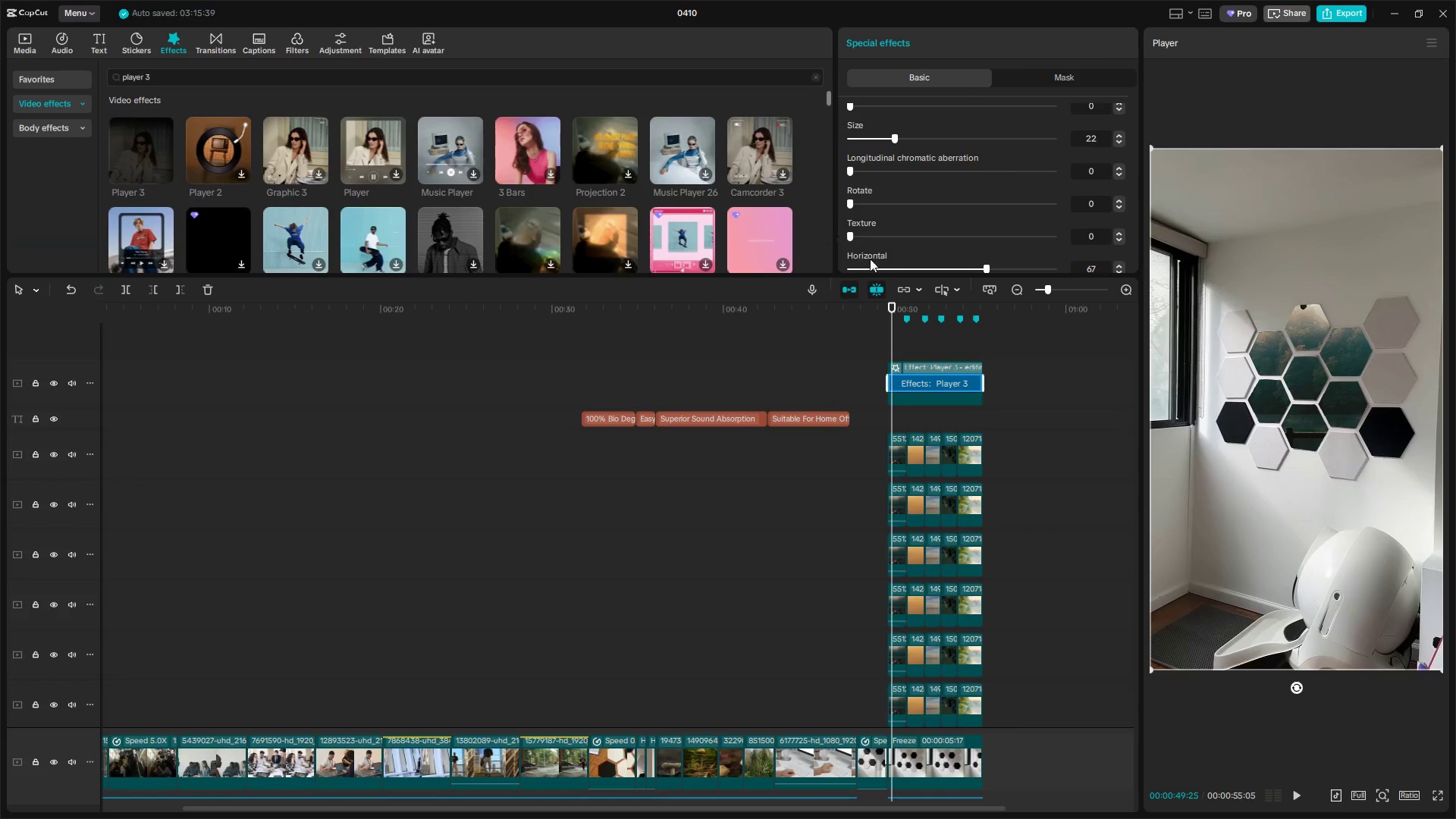 
left_click_drag(start_coordinate=[872, 264], to_coordinate=[799, 251])
 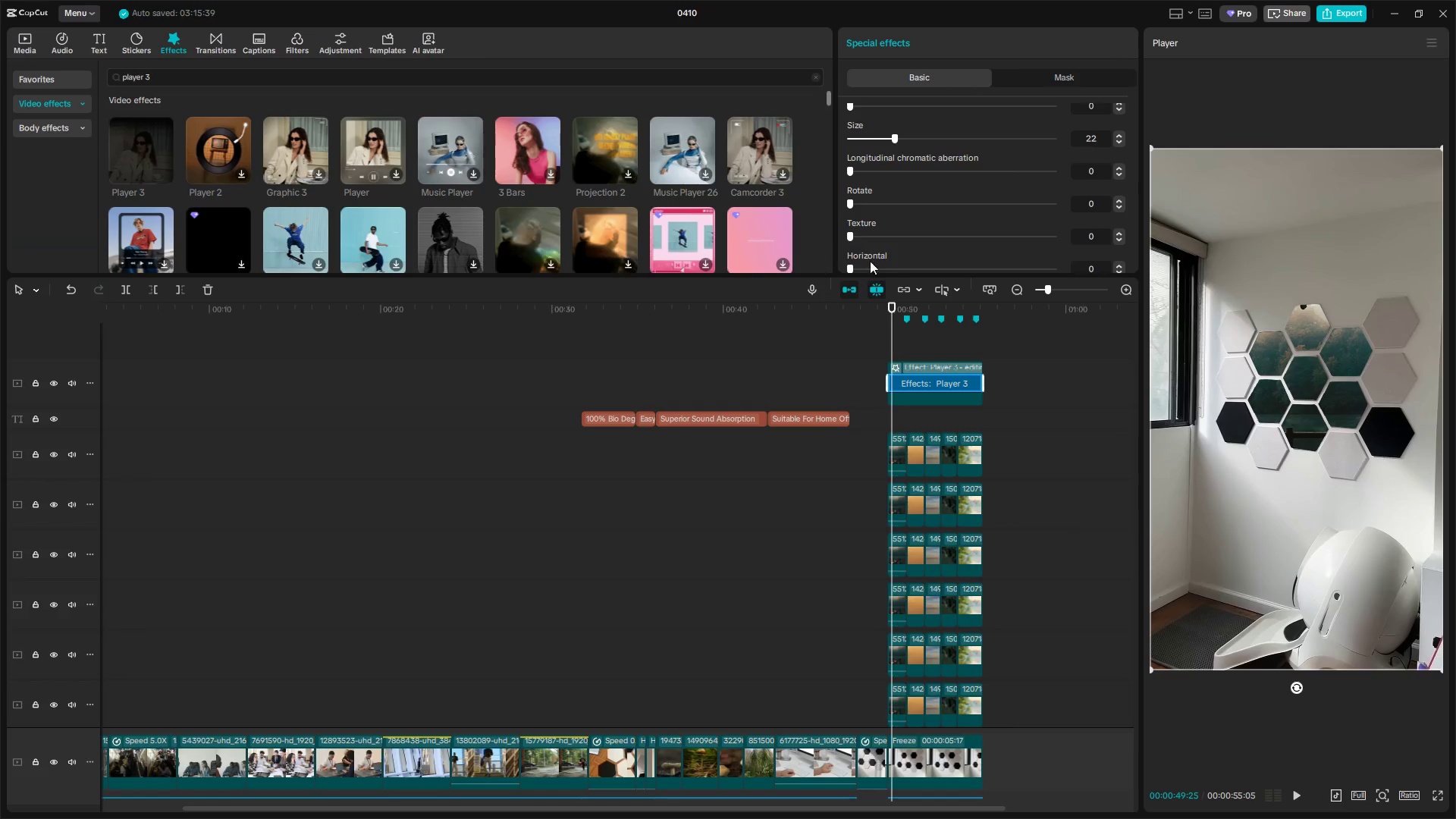 
key(Space)
 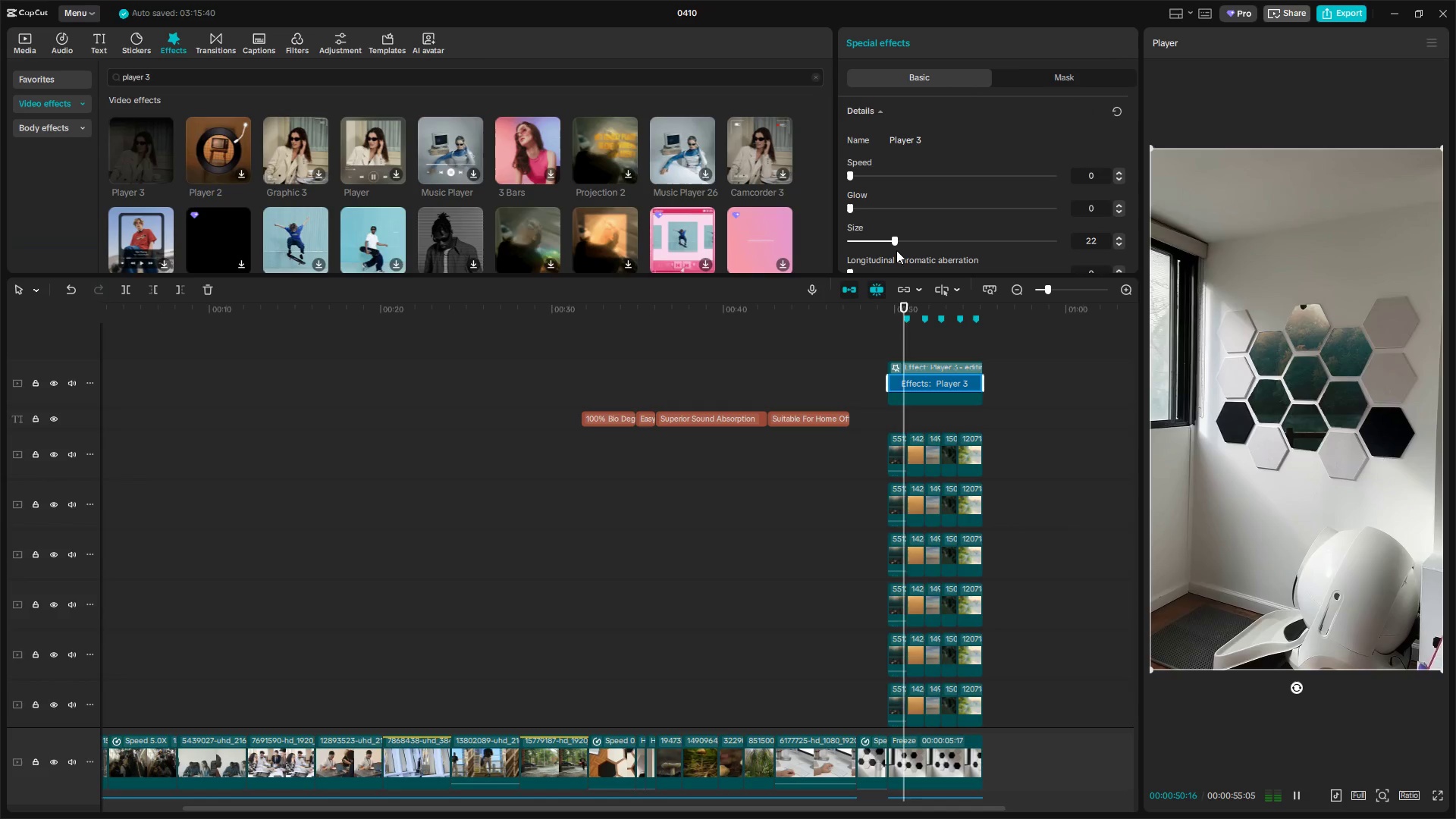 
scroll: coordinate [889, 261], scroll_direction: up, amount: 4.0
 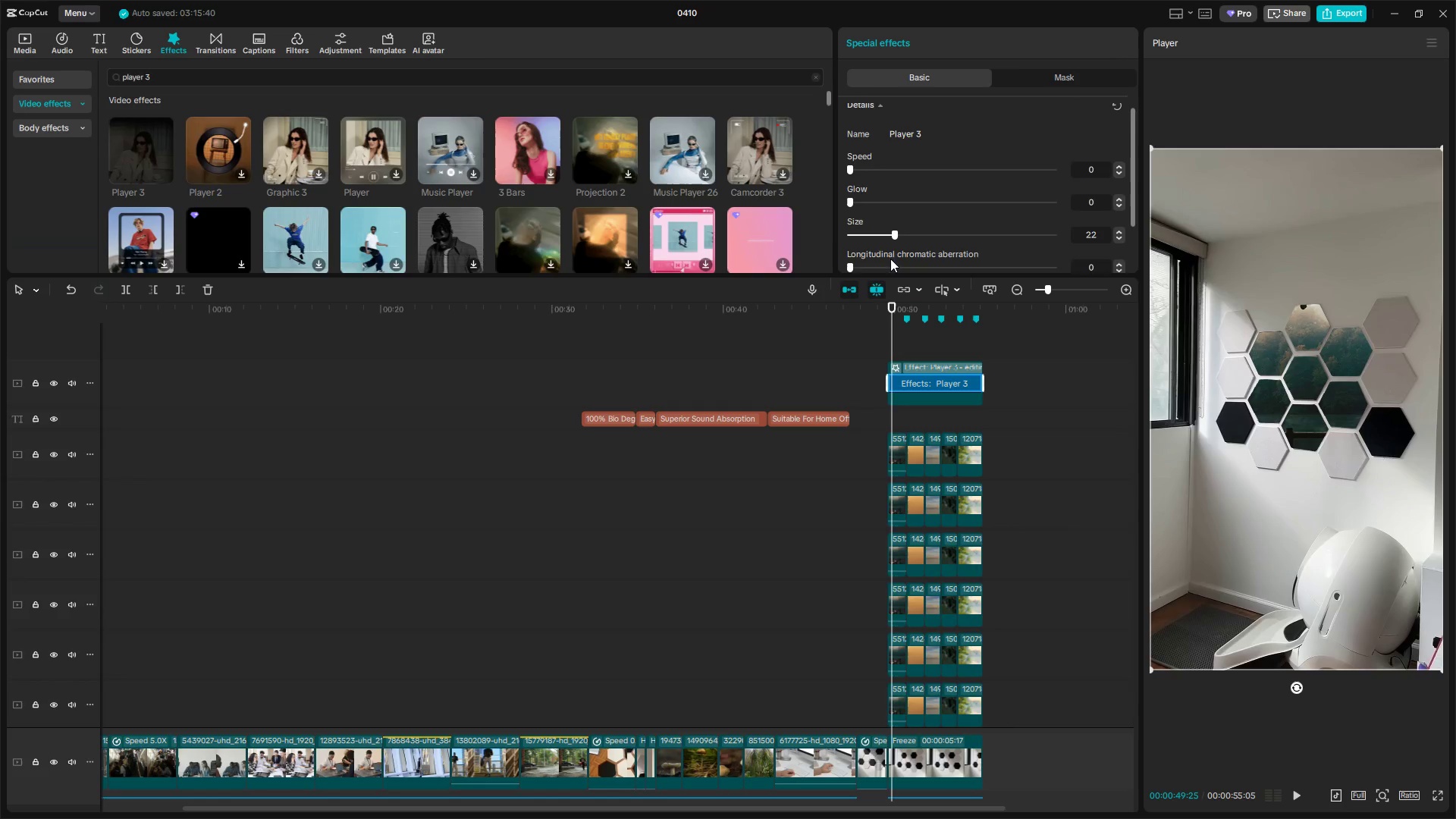 
key(Space)
 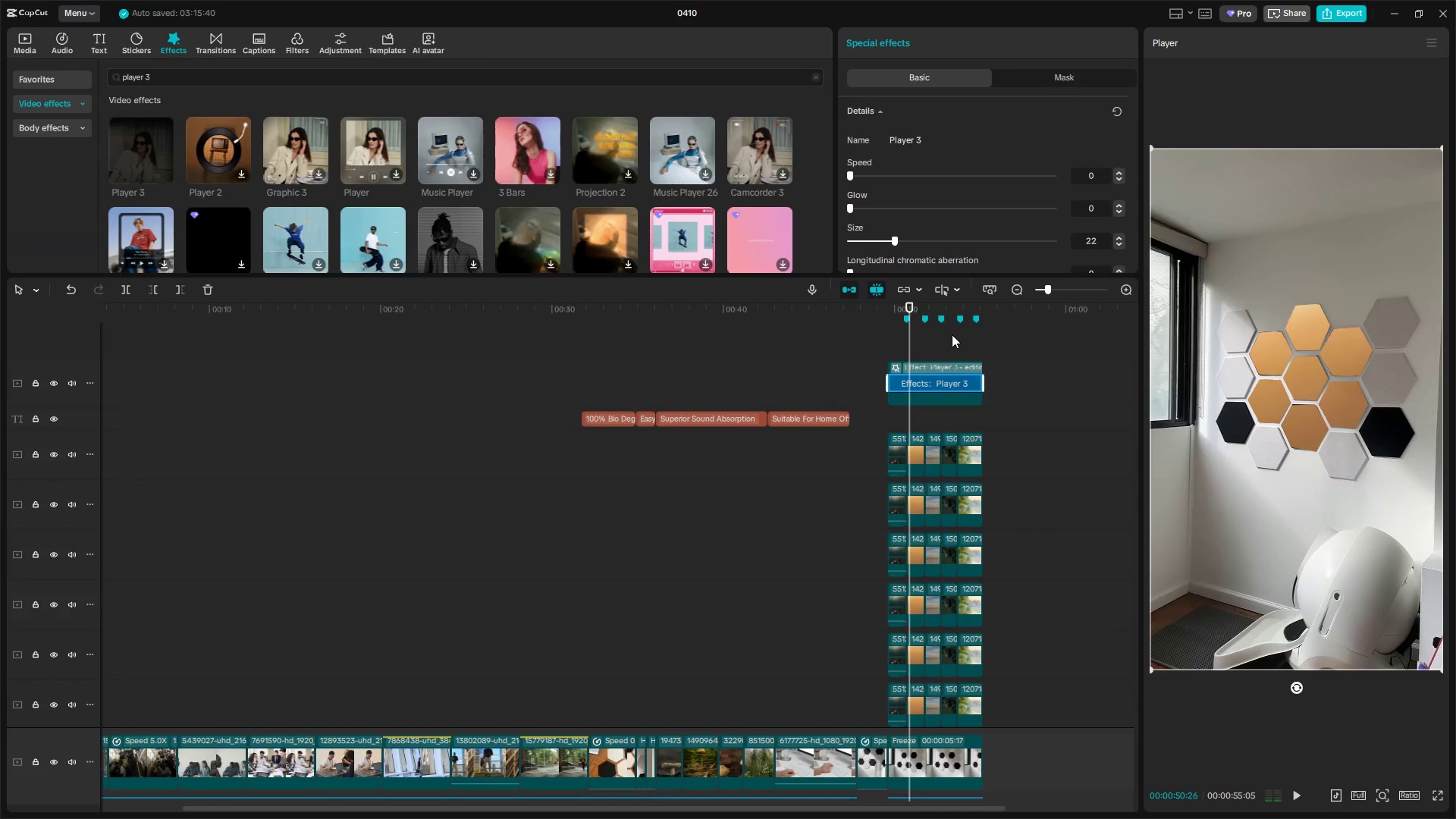 
key(Space)
 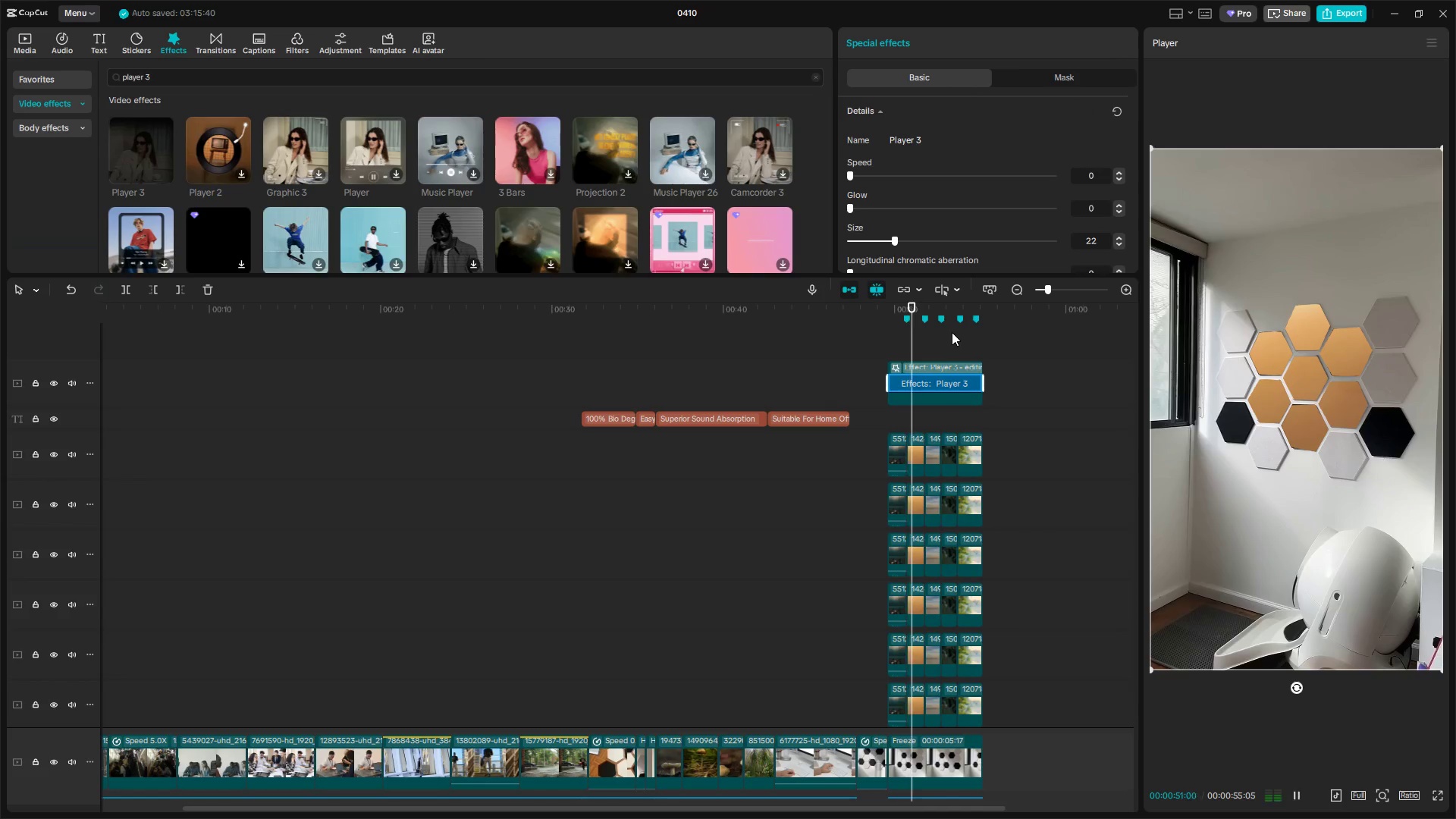 
key(Space)
 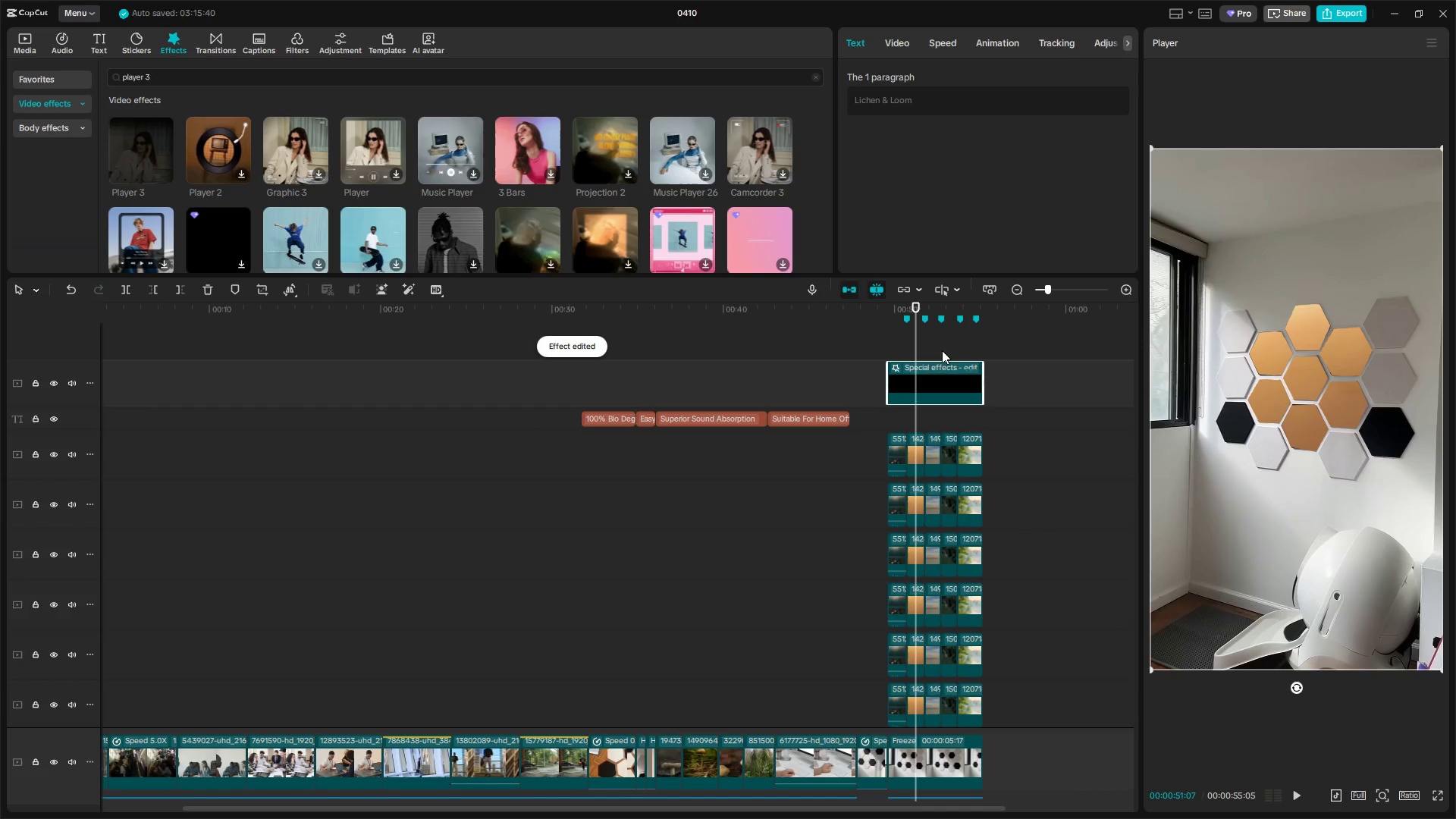 
left_click([940, 376])
 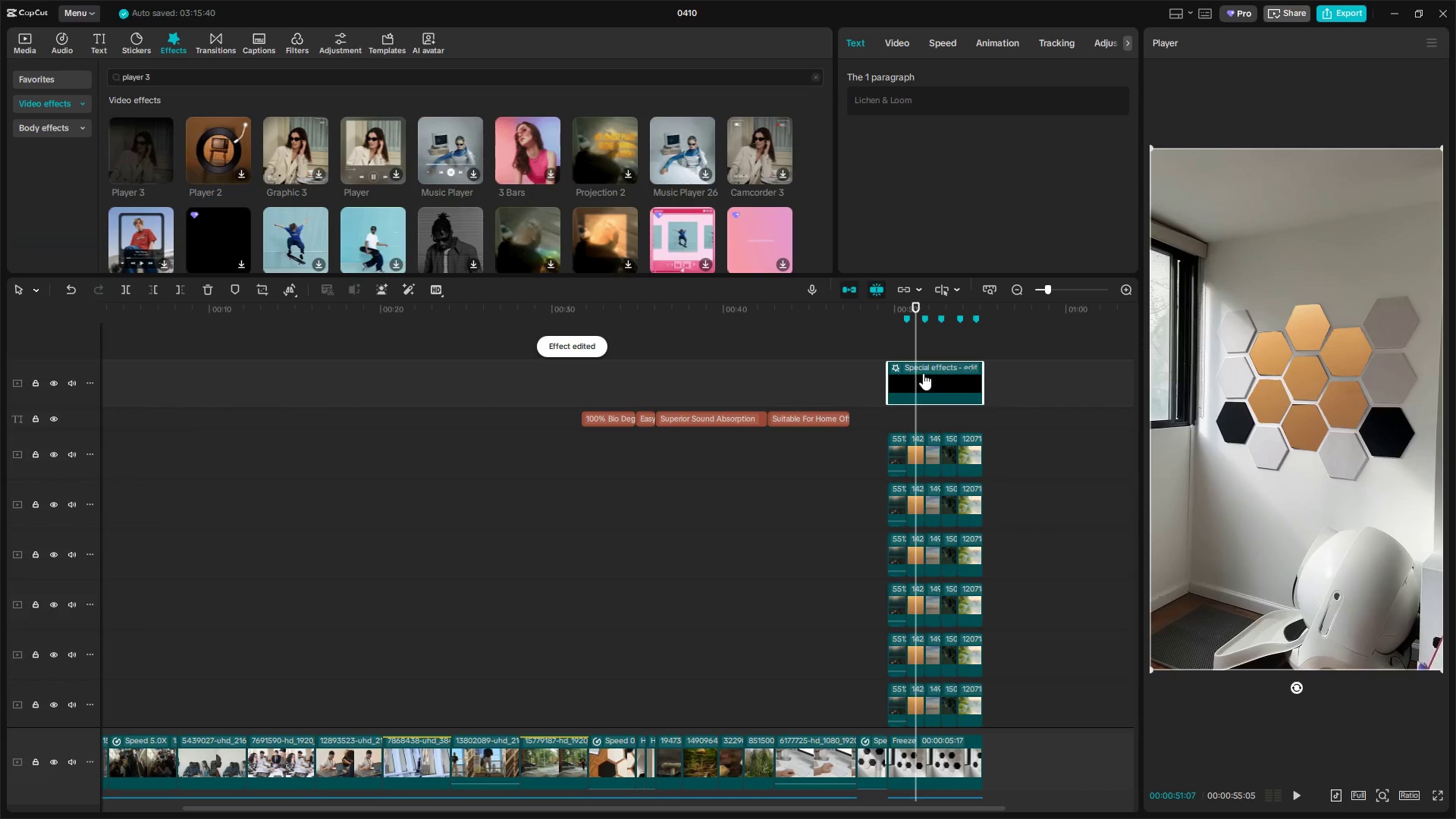 
left_click([899, 368])
 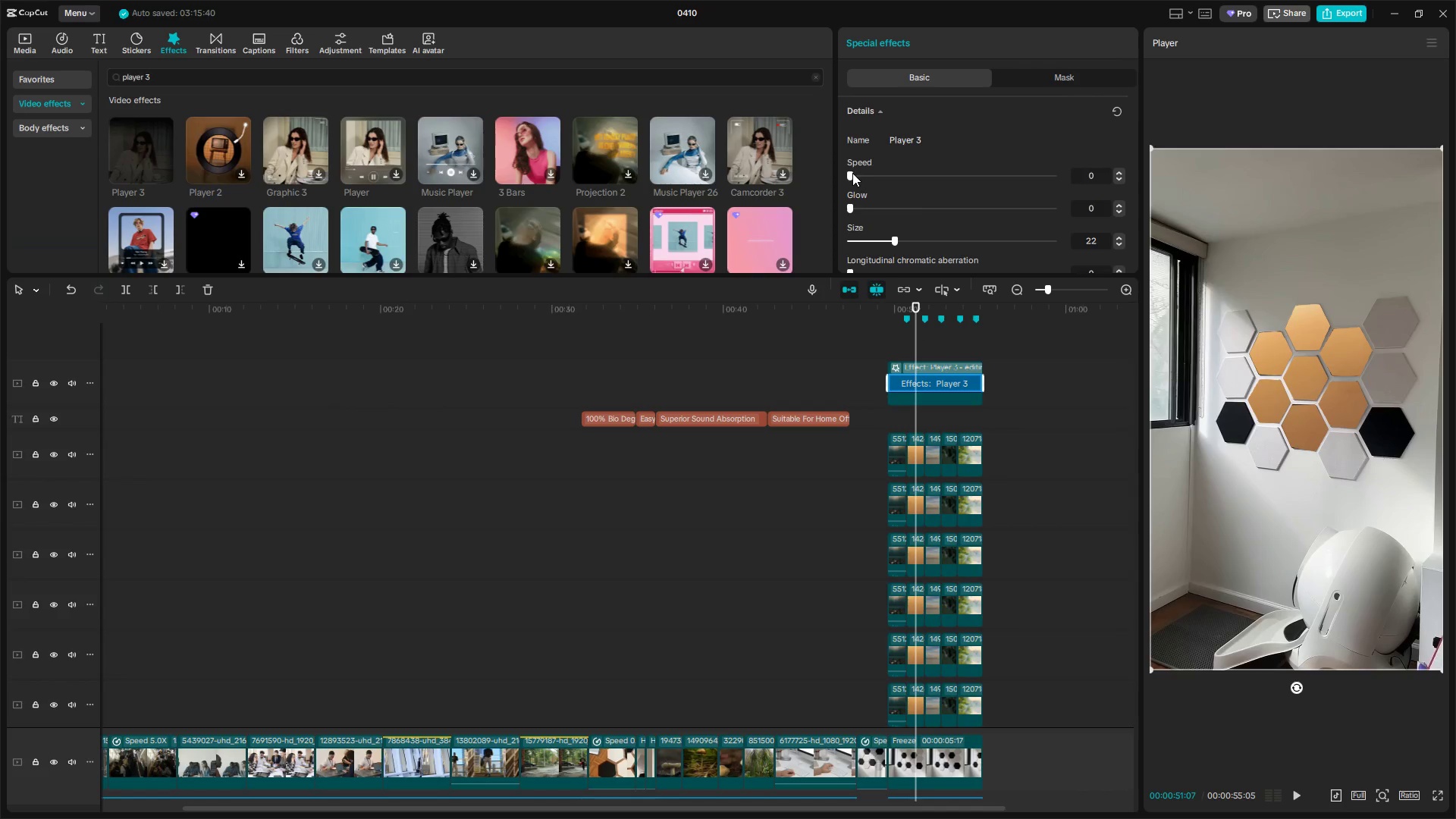 
scroll: coordinate [886, 223], scroll_direction: down, amount: 3.0
 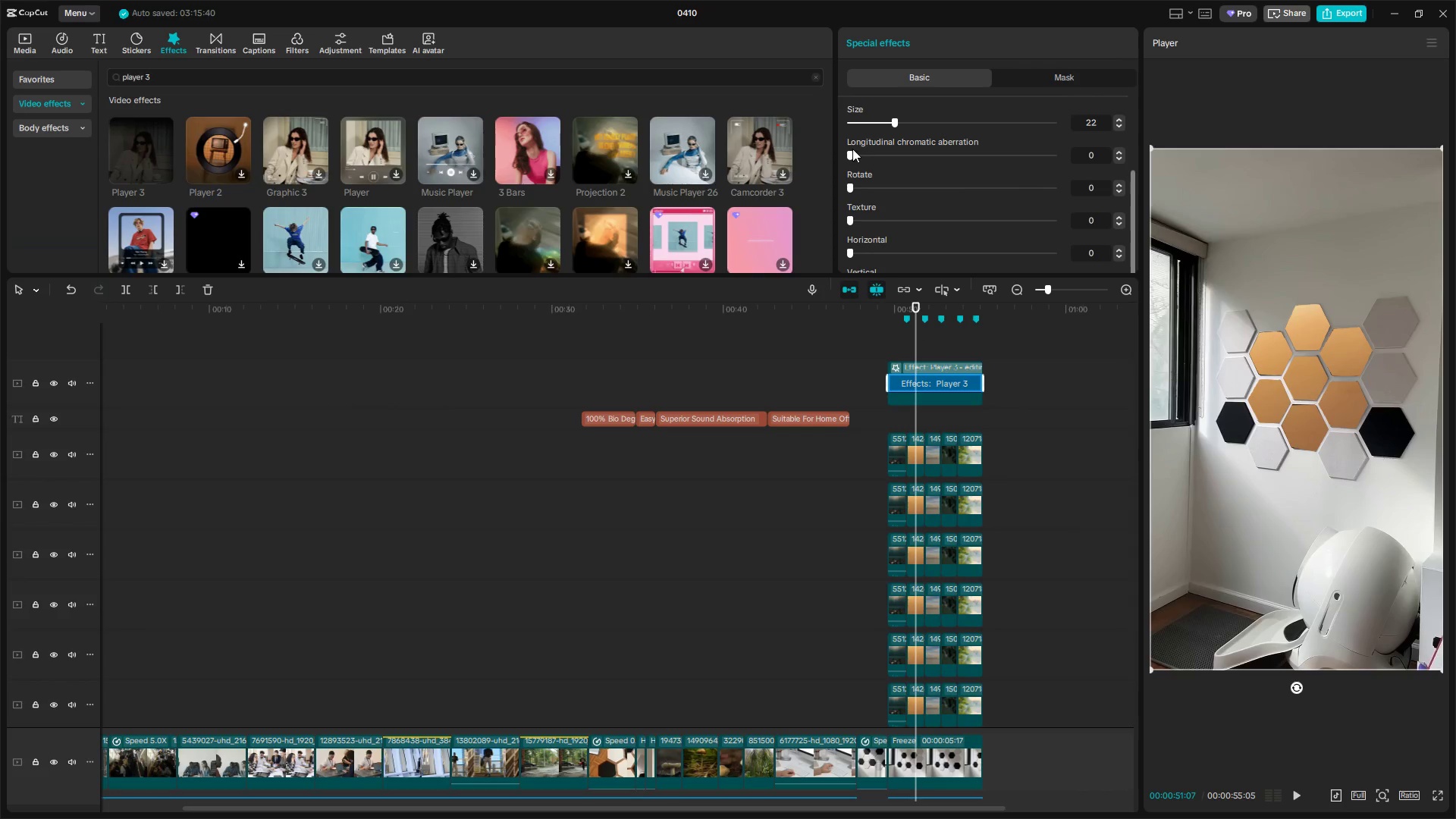 
left_click_drag(start_coordinate=[851, 151], to_coordinate=[1090, 168])
 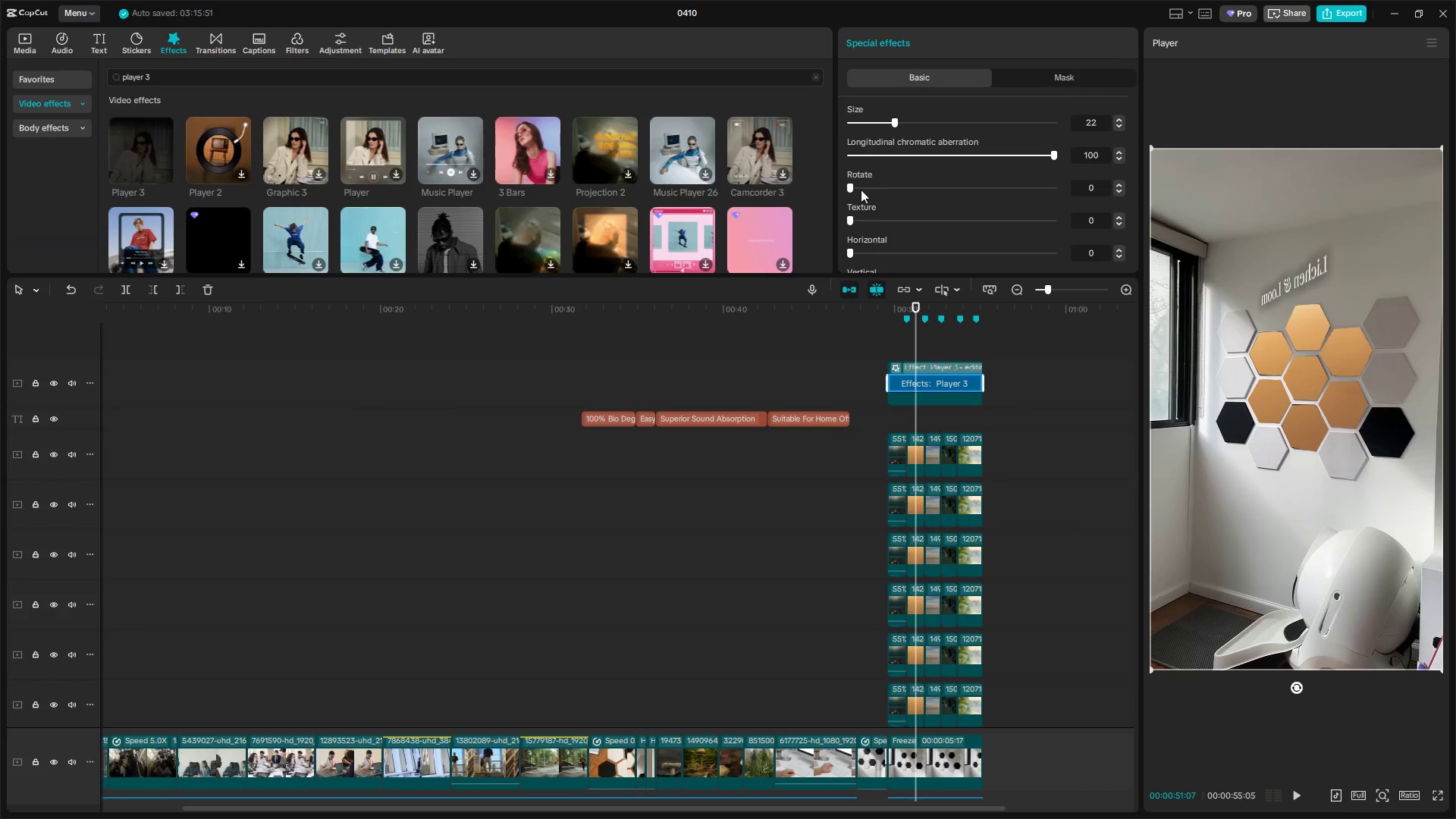 
left_click_drag(start_coordinate=[852, 191], to_coordinate=[783, 179])
 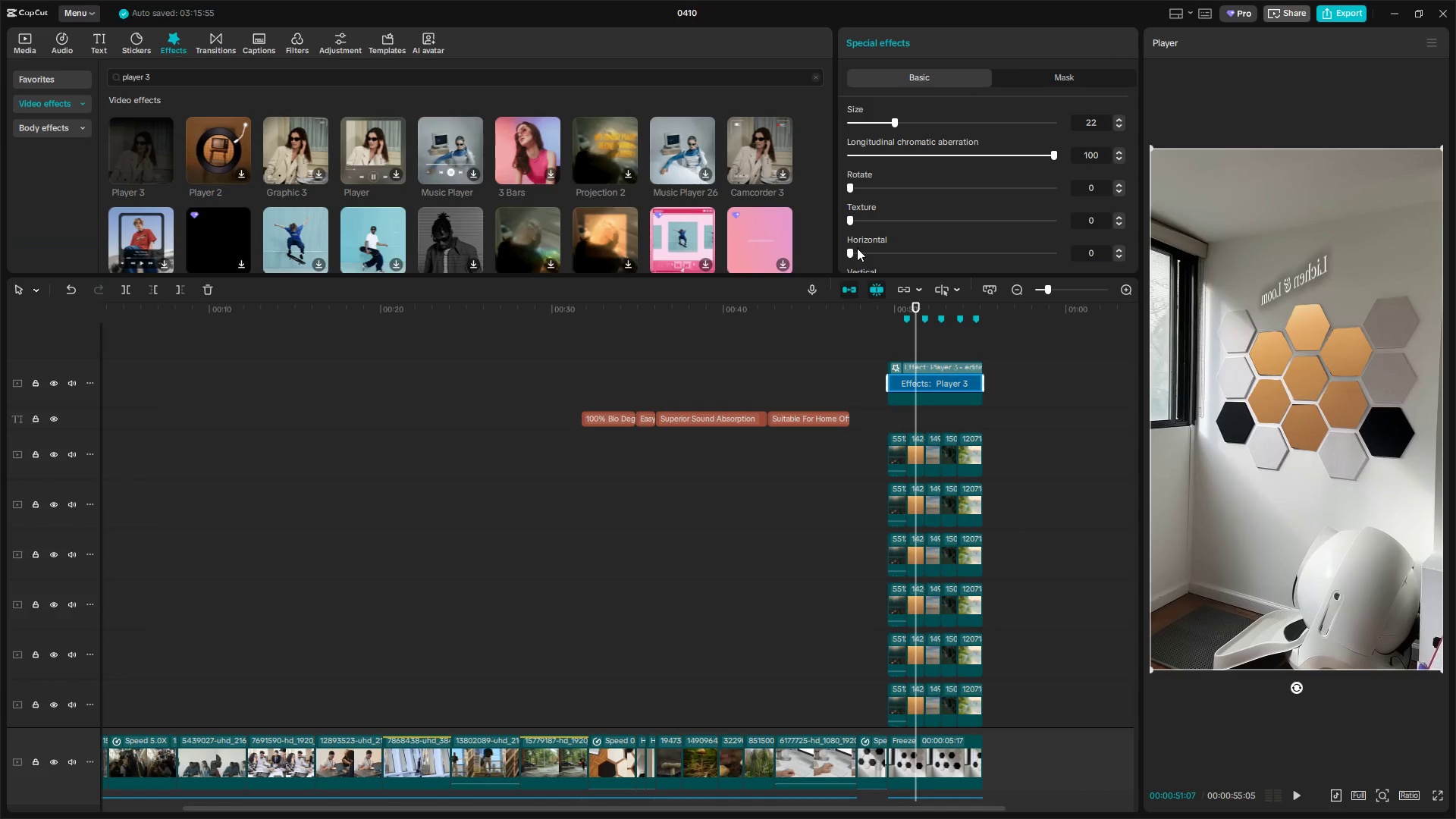 
scroll: coordinate [862, 249], scroll_direction: down, amount: 2.0
 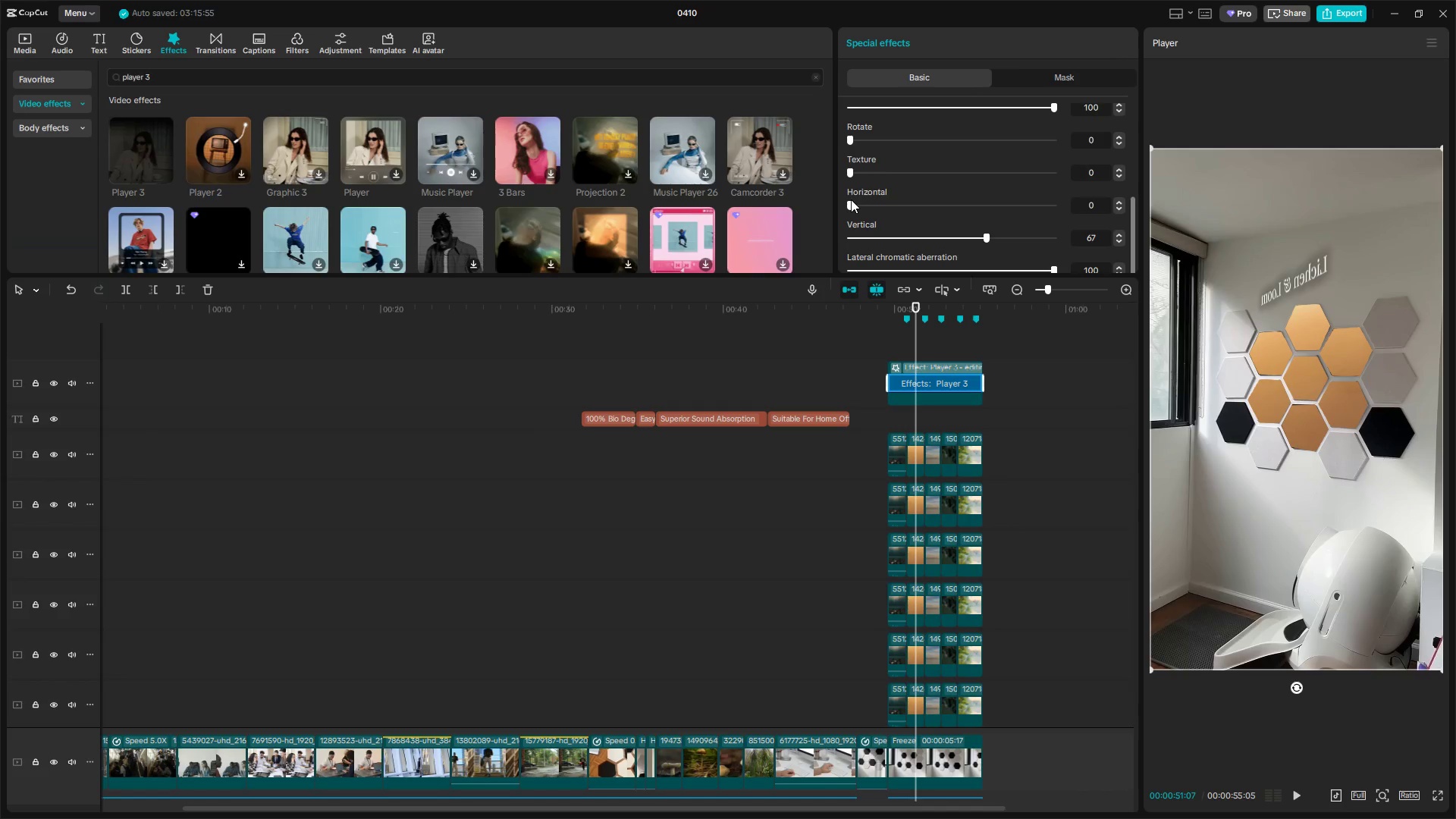 
left_click_drag(start_coordinate=[851, 200], to_coordinate=[988, 202])
 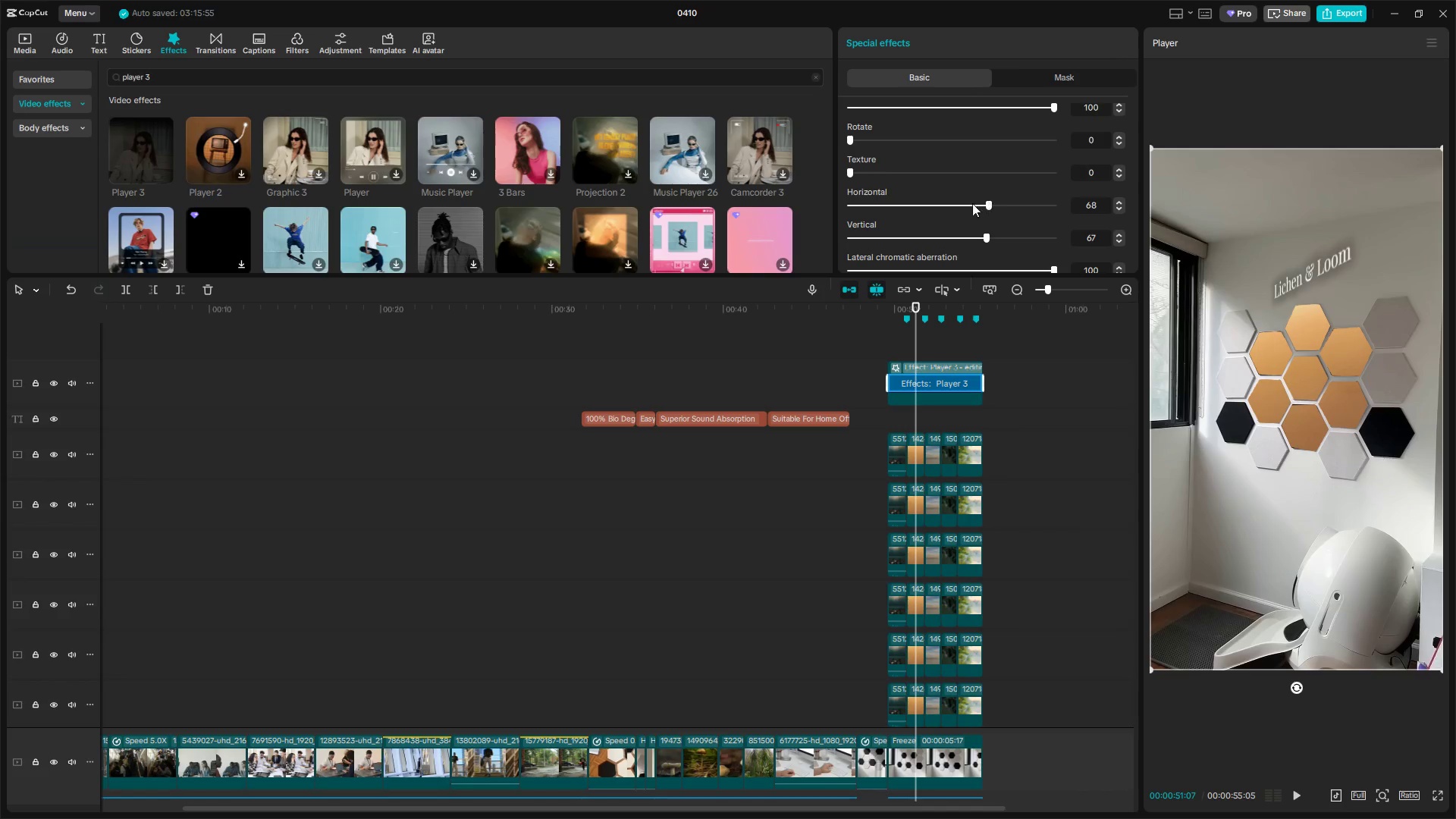 
scroll: coordinate [929, 206], scroll_direction: up, amount: 3.0
 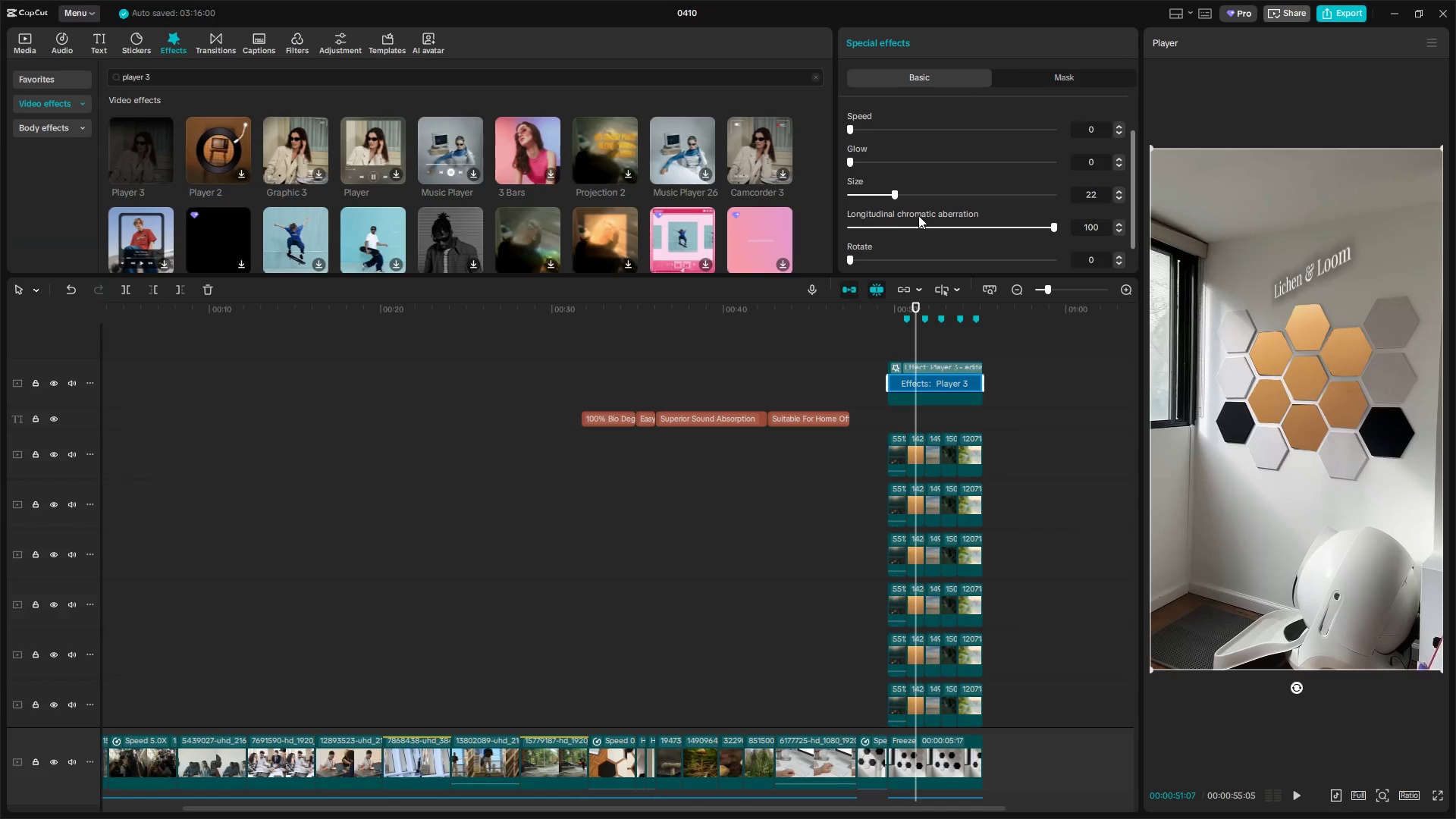 
scroll: coordinate [912, 215], scroll_direction: down, amount: 1.0
 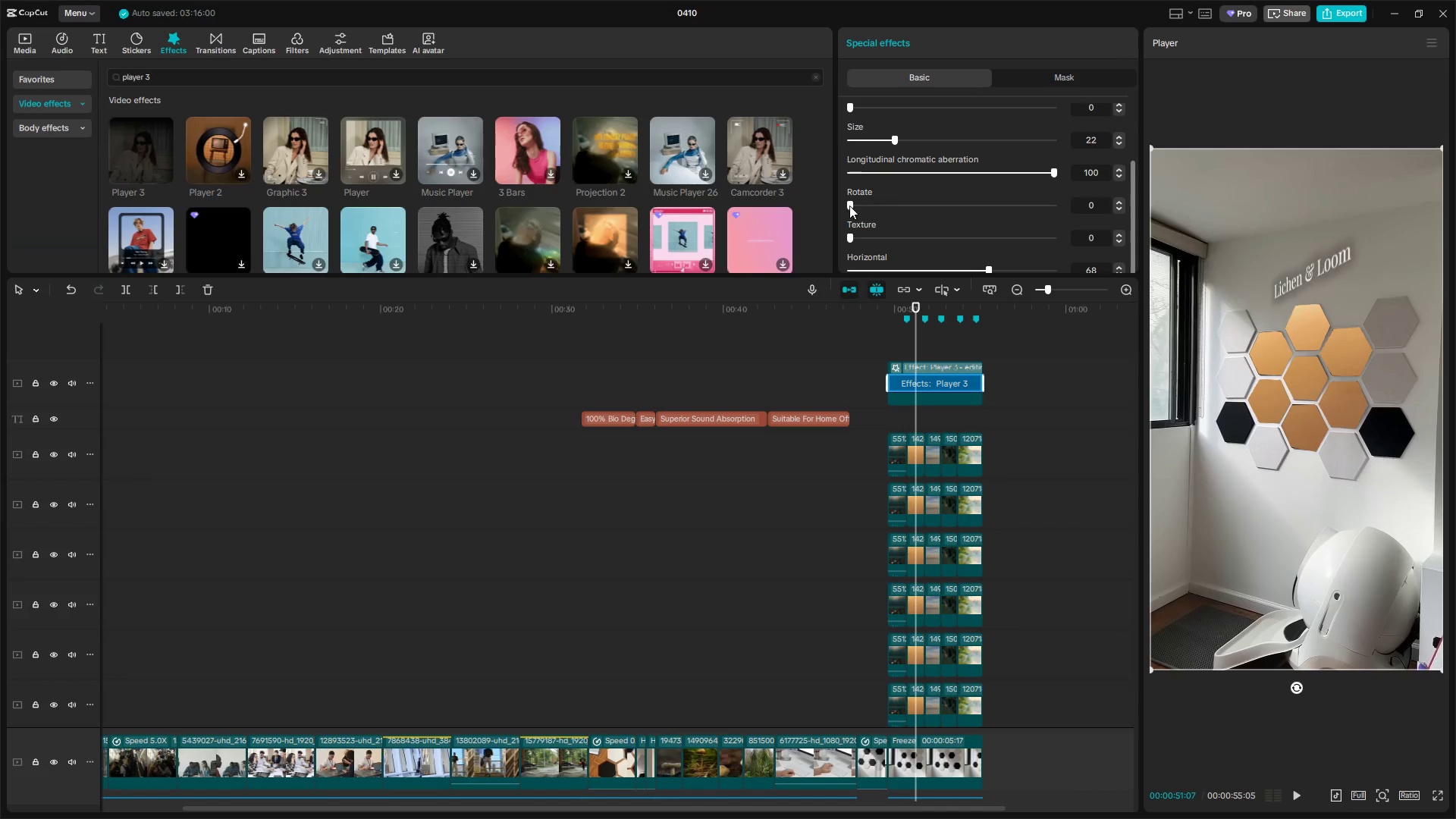 
left_click_drag(start_coordinate=[852, 206], to_coordinate=[921, 212])
 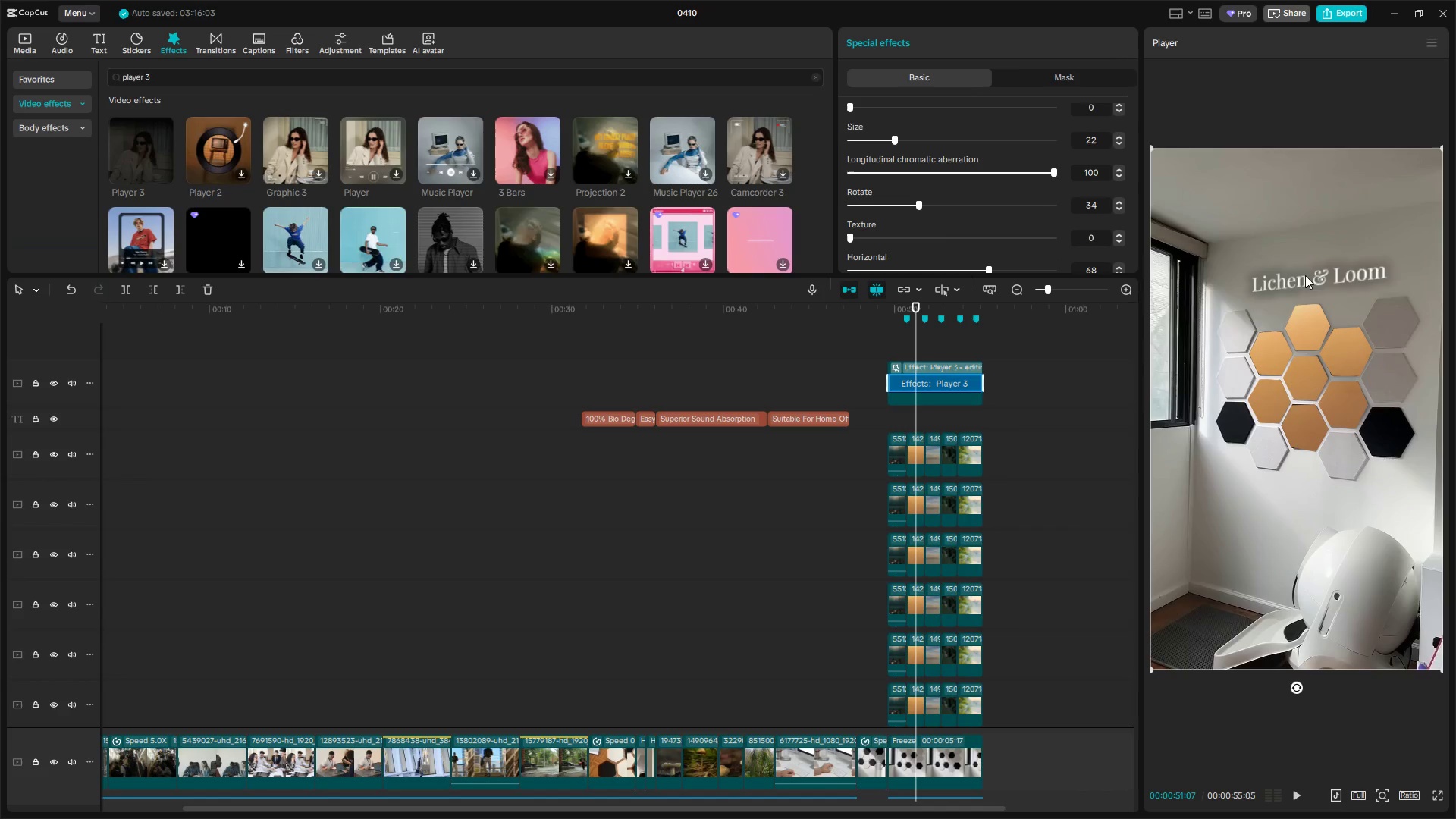 
left_click_drag(start_coordinate=[1323, 285], to_coordinate=[1307, 281])
 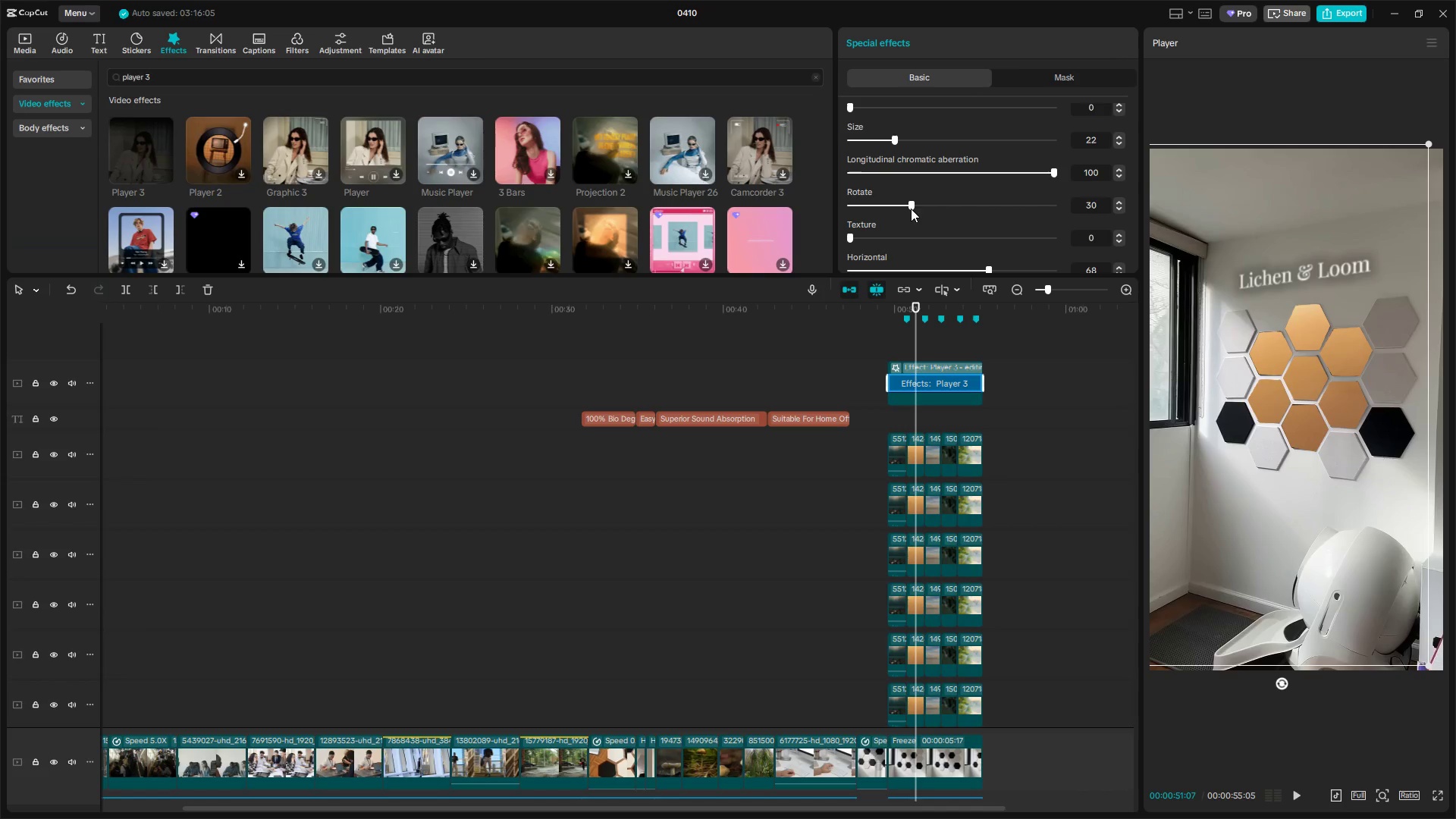 
scroll: coordinate [913, 221], scroll_direction: down, amount: 3.0
 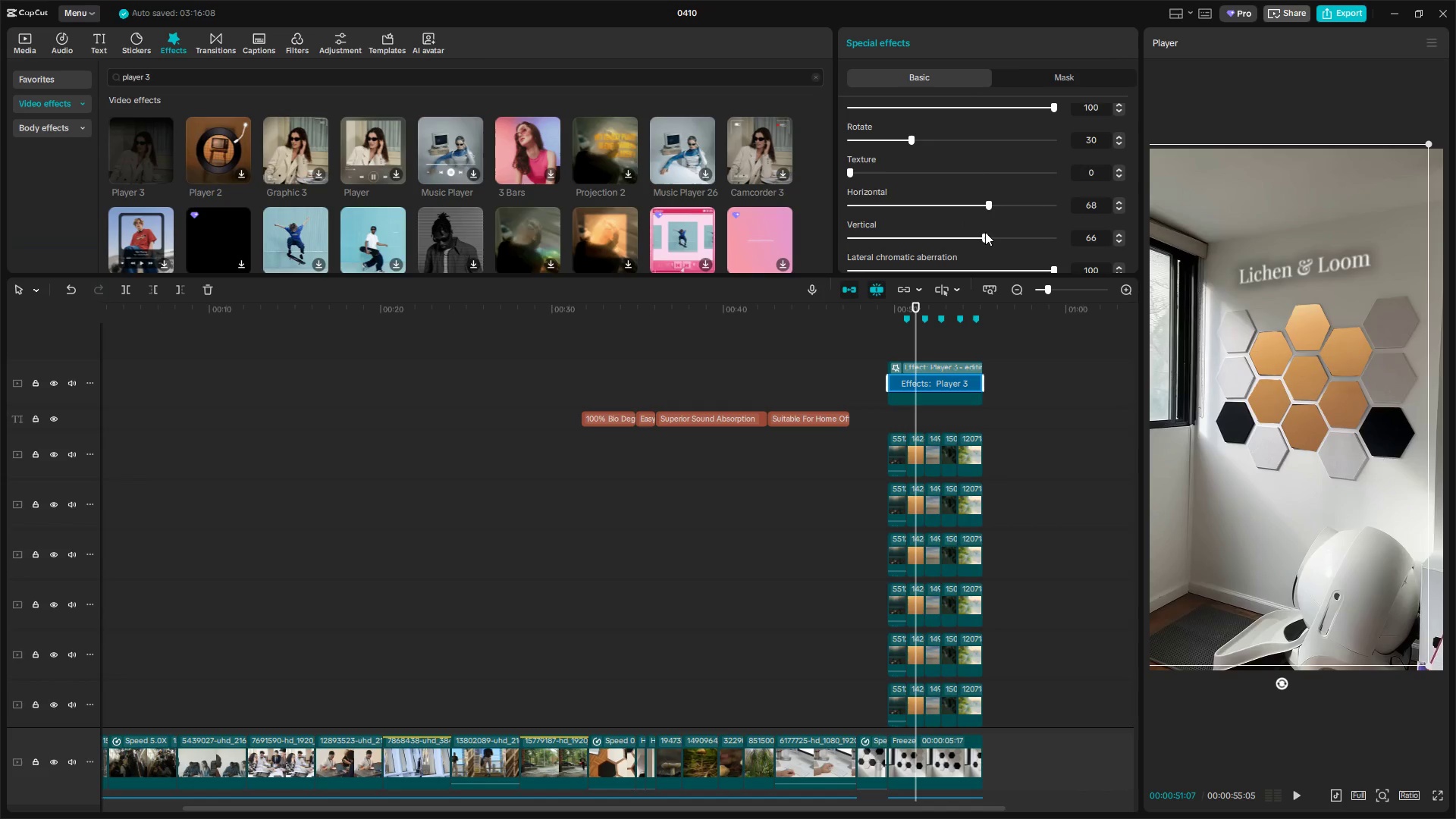 
left_click_drag(start_coordinate=[989, 204], to_coordinate=[993, 206])
 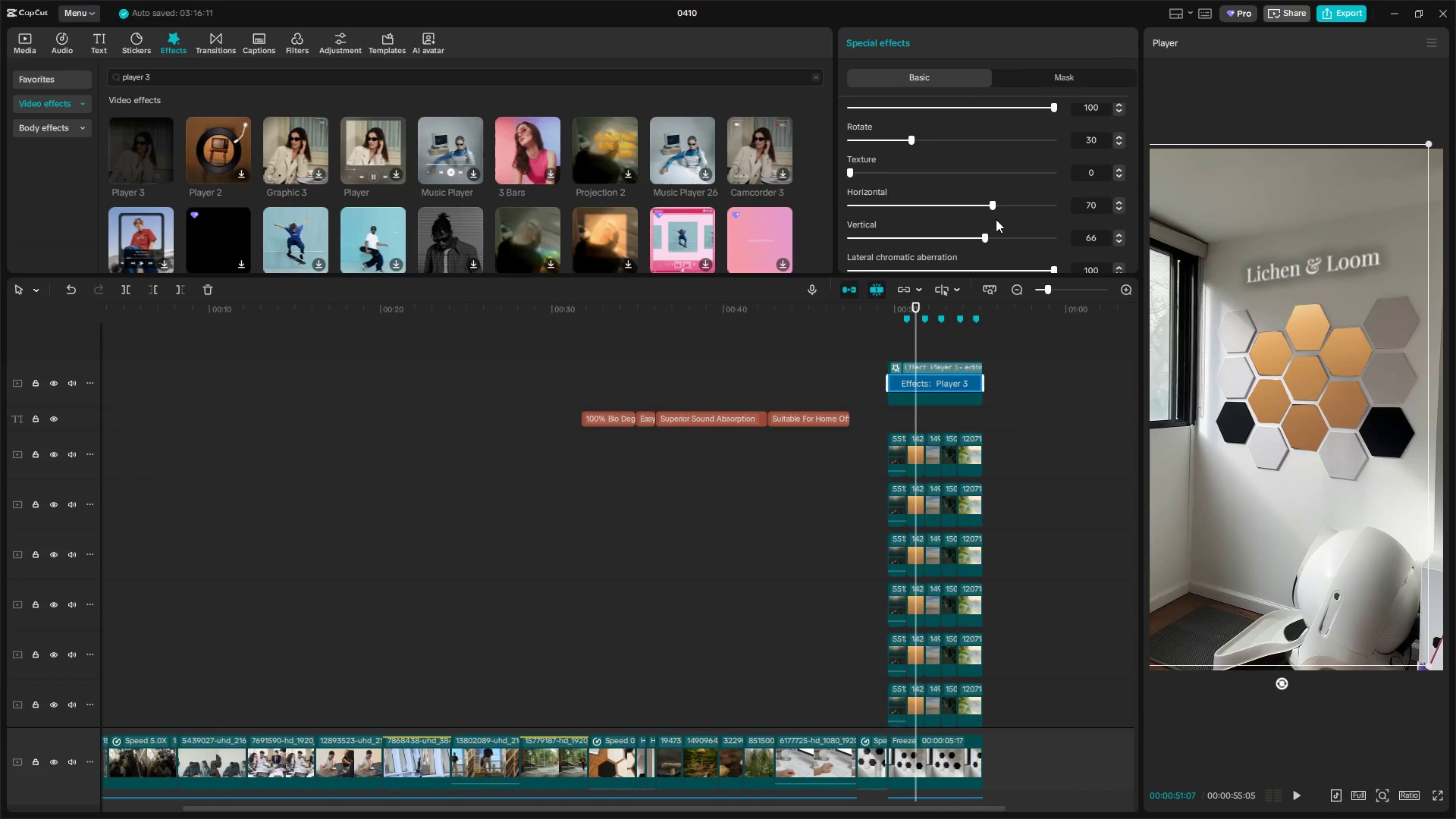 
scroll: coordinate [1006, 232], scroll_direction: down, amount: 2.0
 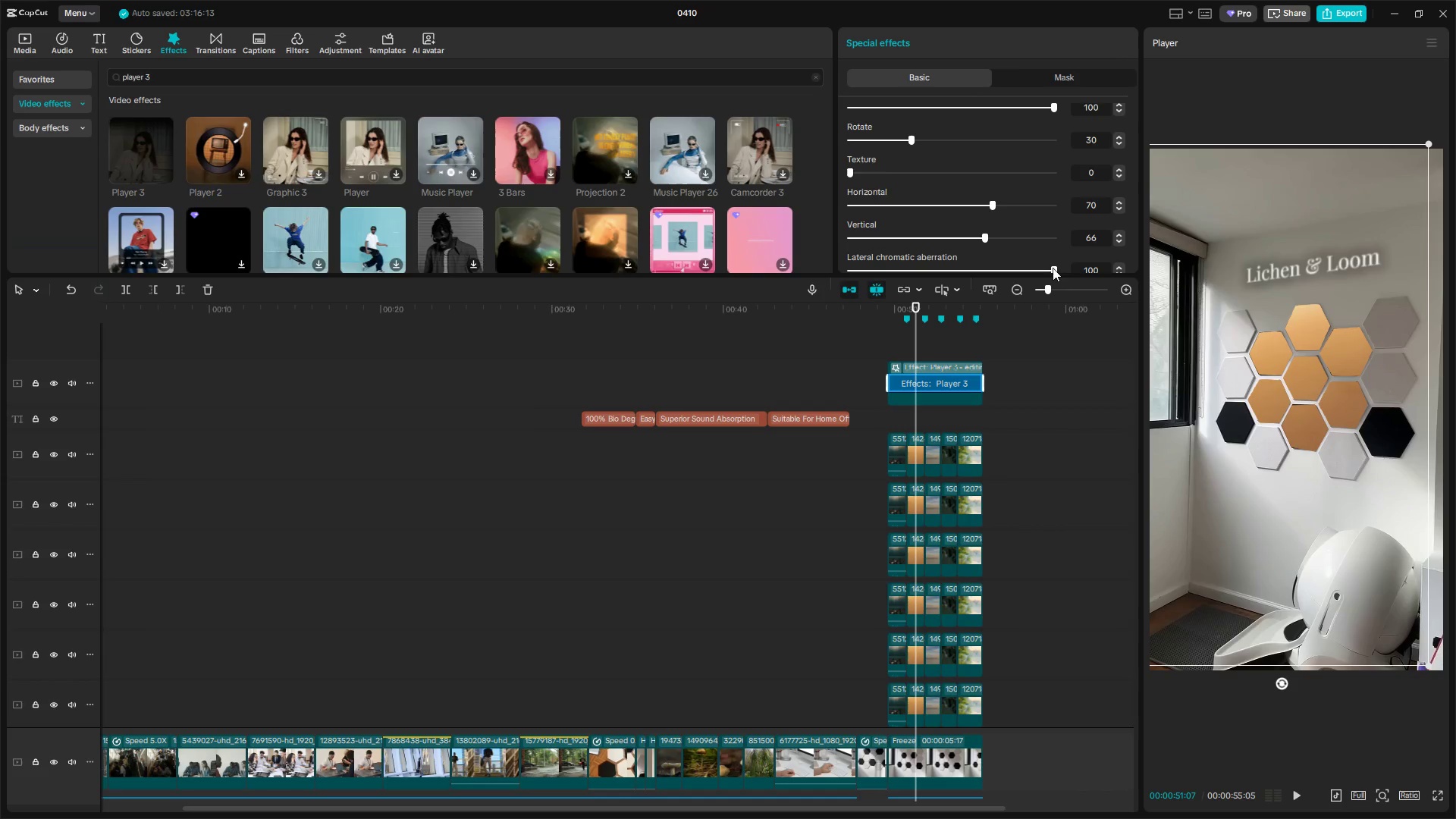 
left_click_drag(start_coordinate=[1054, 269], to_coordinate=[1127, 251])
 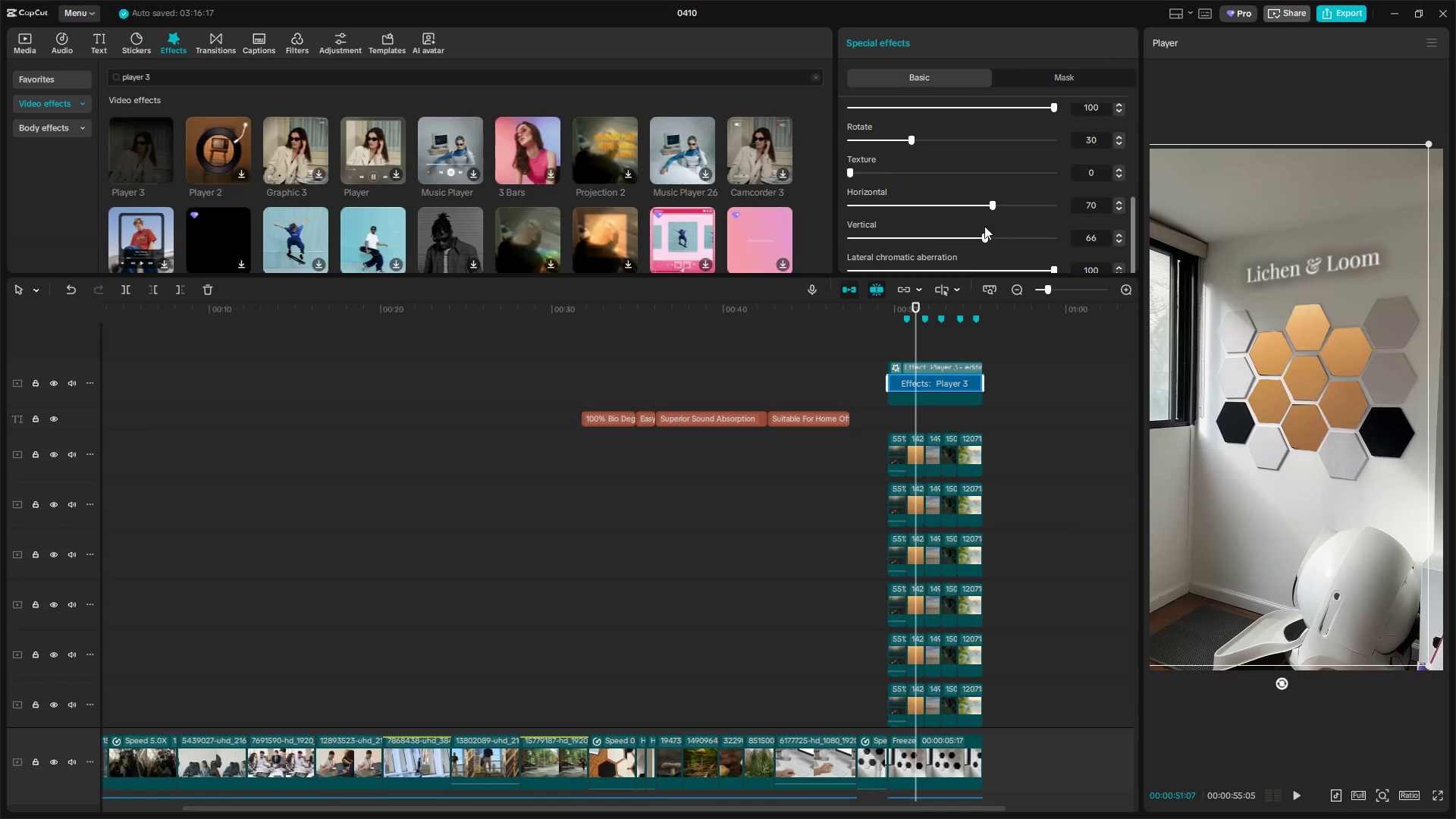 
scroll: coordinate [884, 181], scroll_direction: up, amount: 3.0
 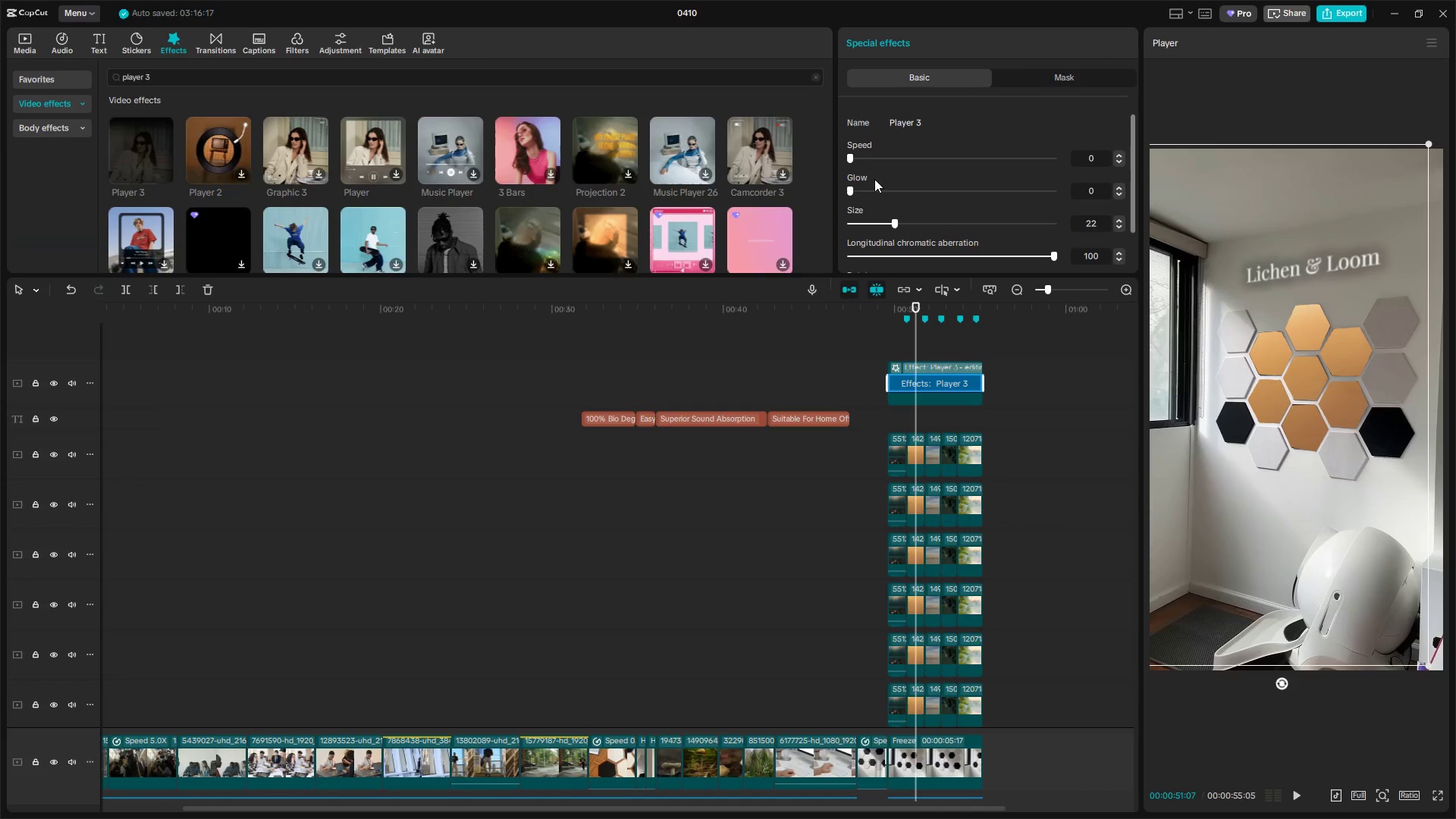 
scroll: coordinate [869, 182], scroll_direction: down, amount: 2.0
 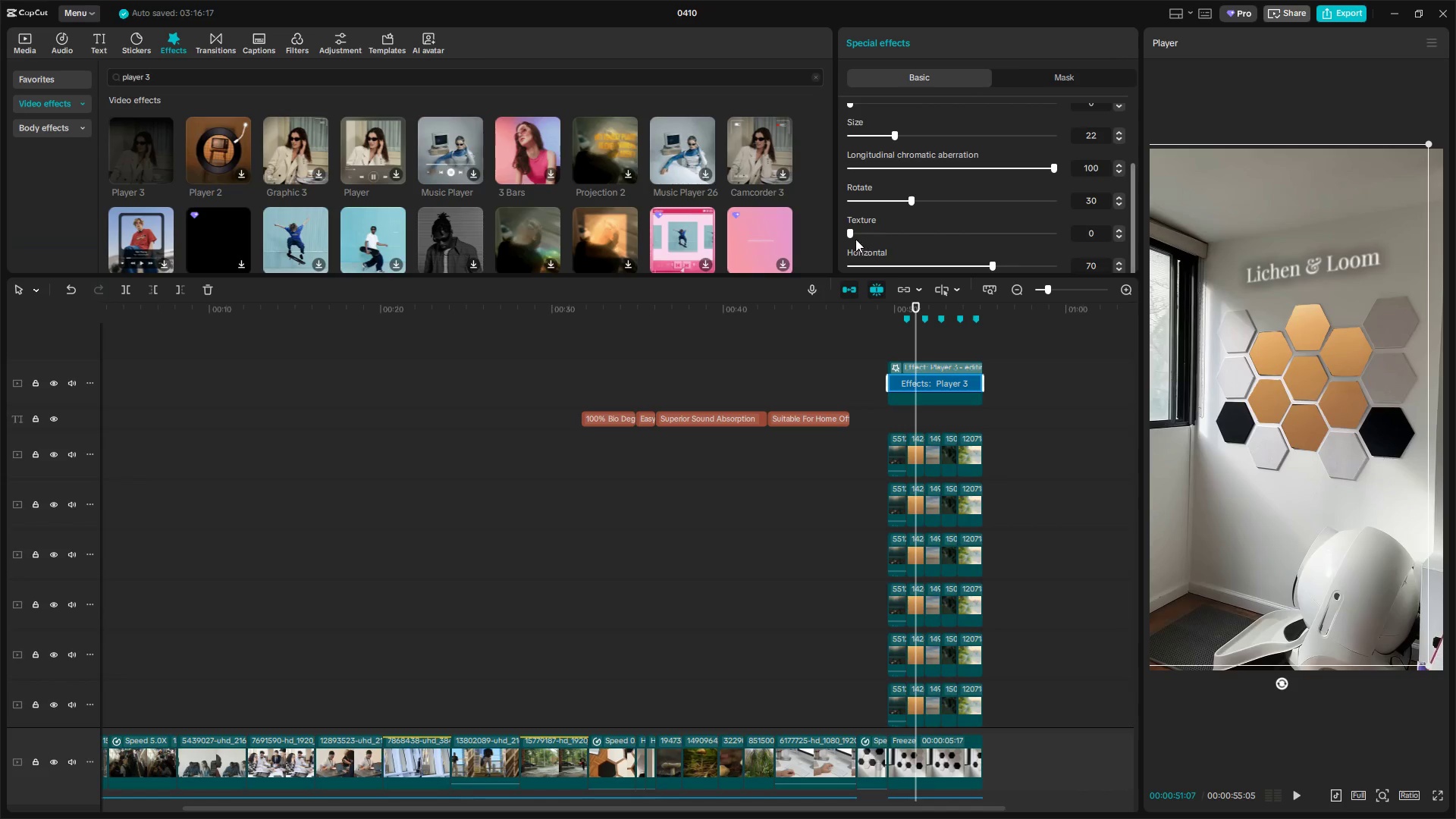 
left_click_drag(start_coordinate=[852, 235], to_coordinate=[686, 212])
 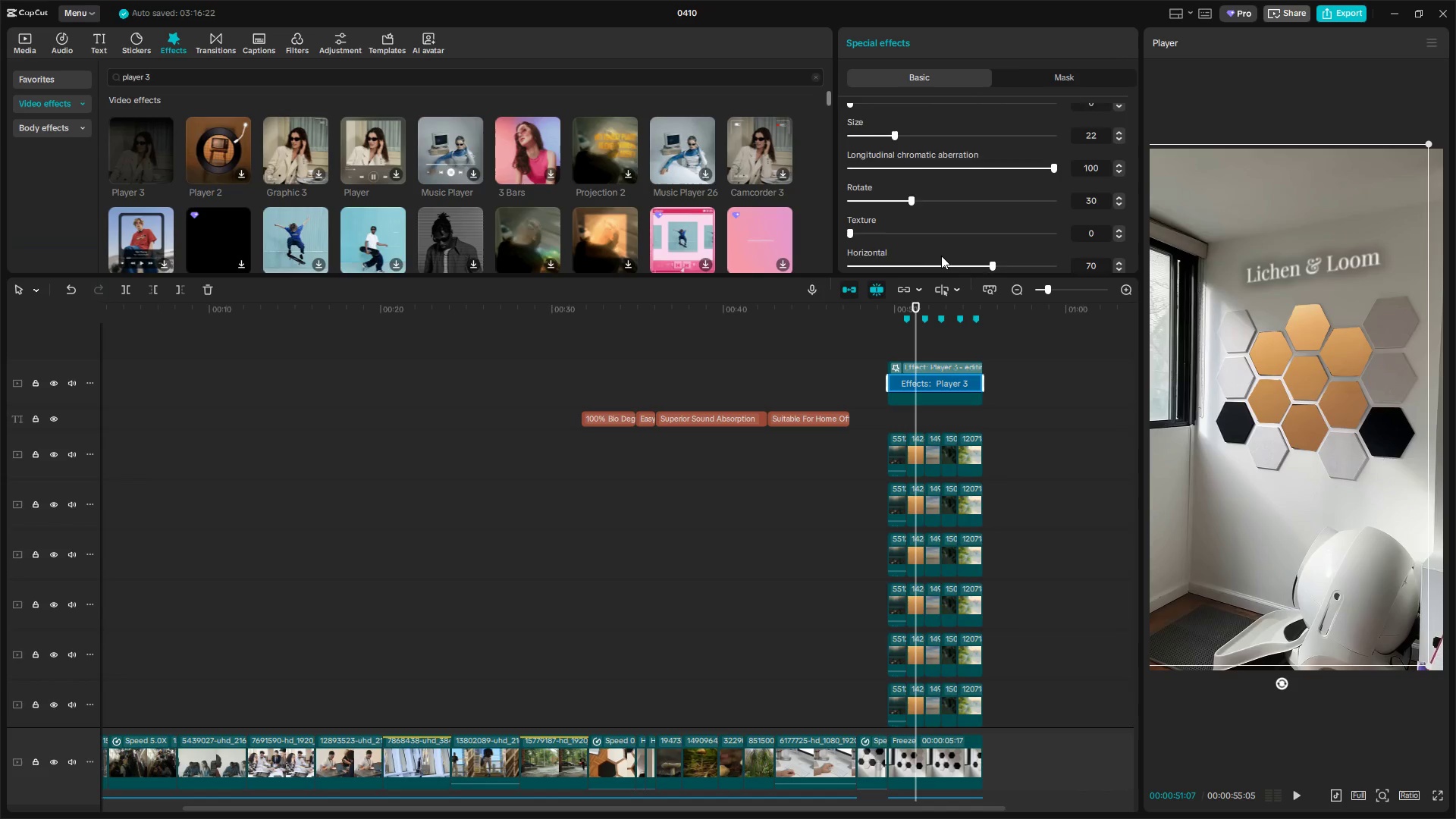 
scroll: coordinate [950, 255], scroll_direction: up, amount: 3.0
 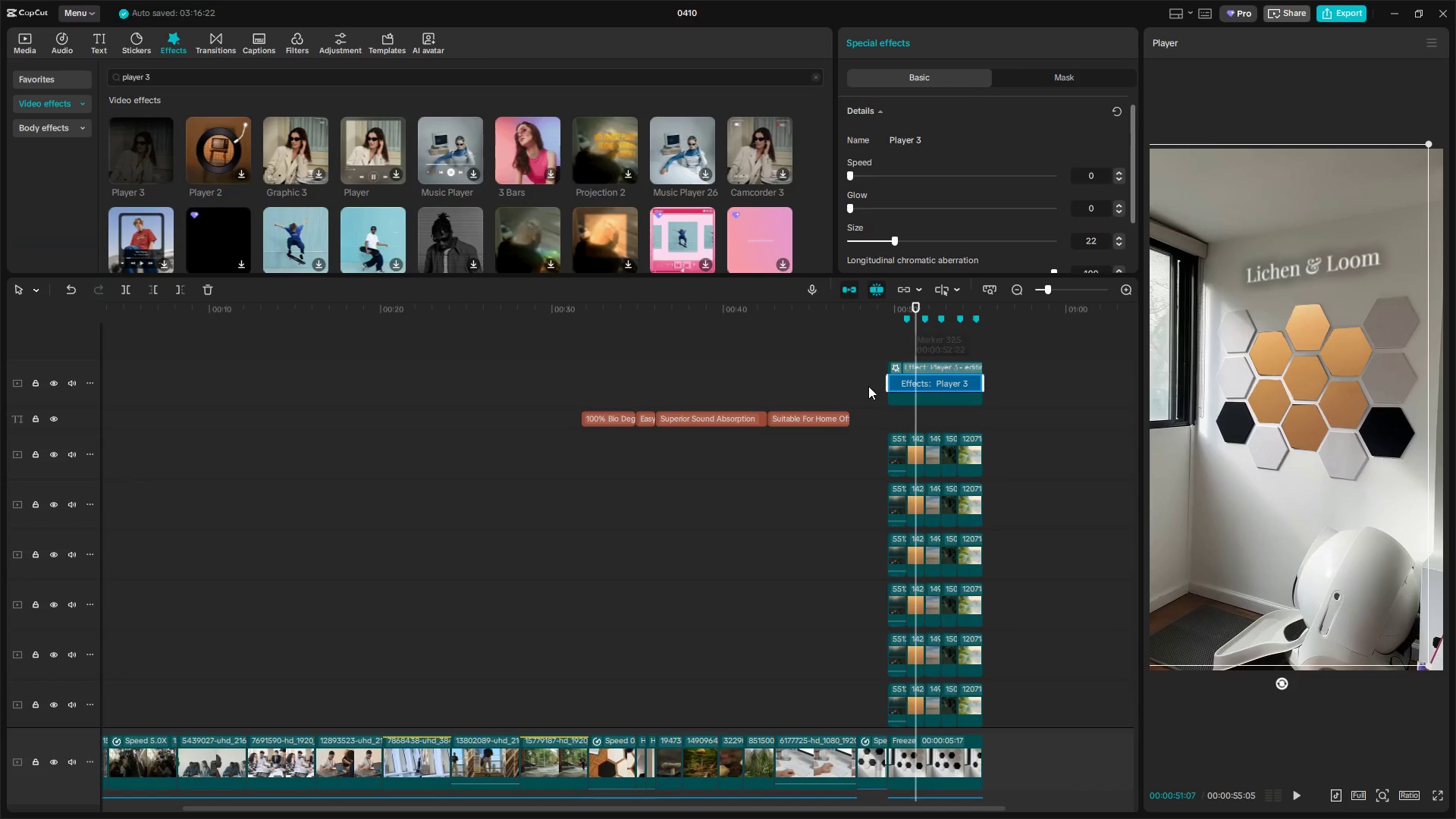 
key(Space)
 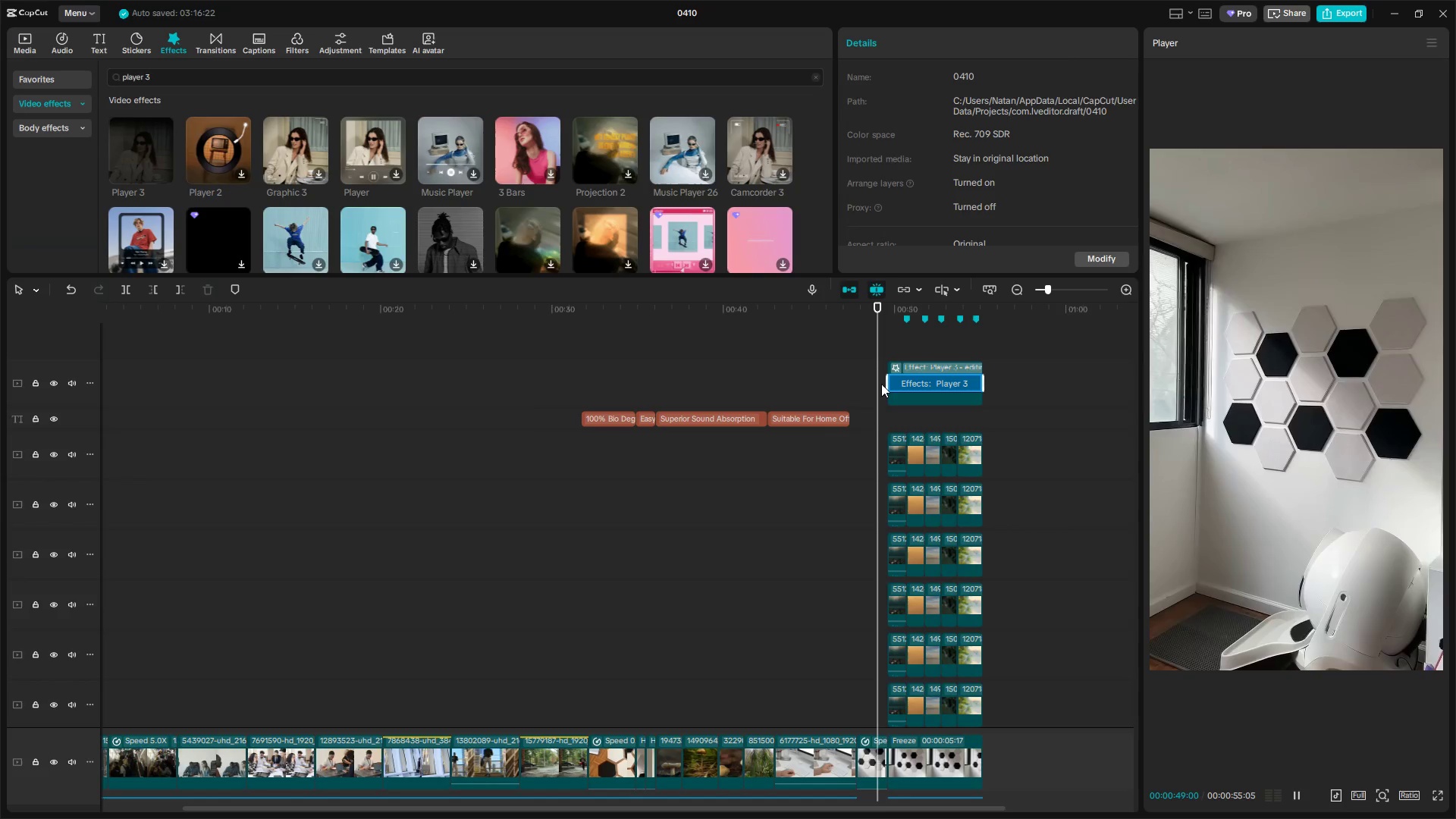 
key(Space)
 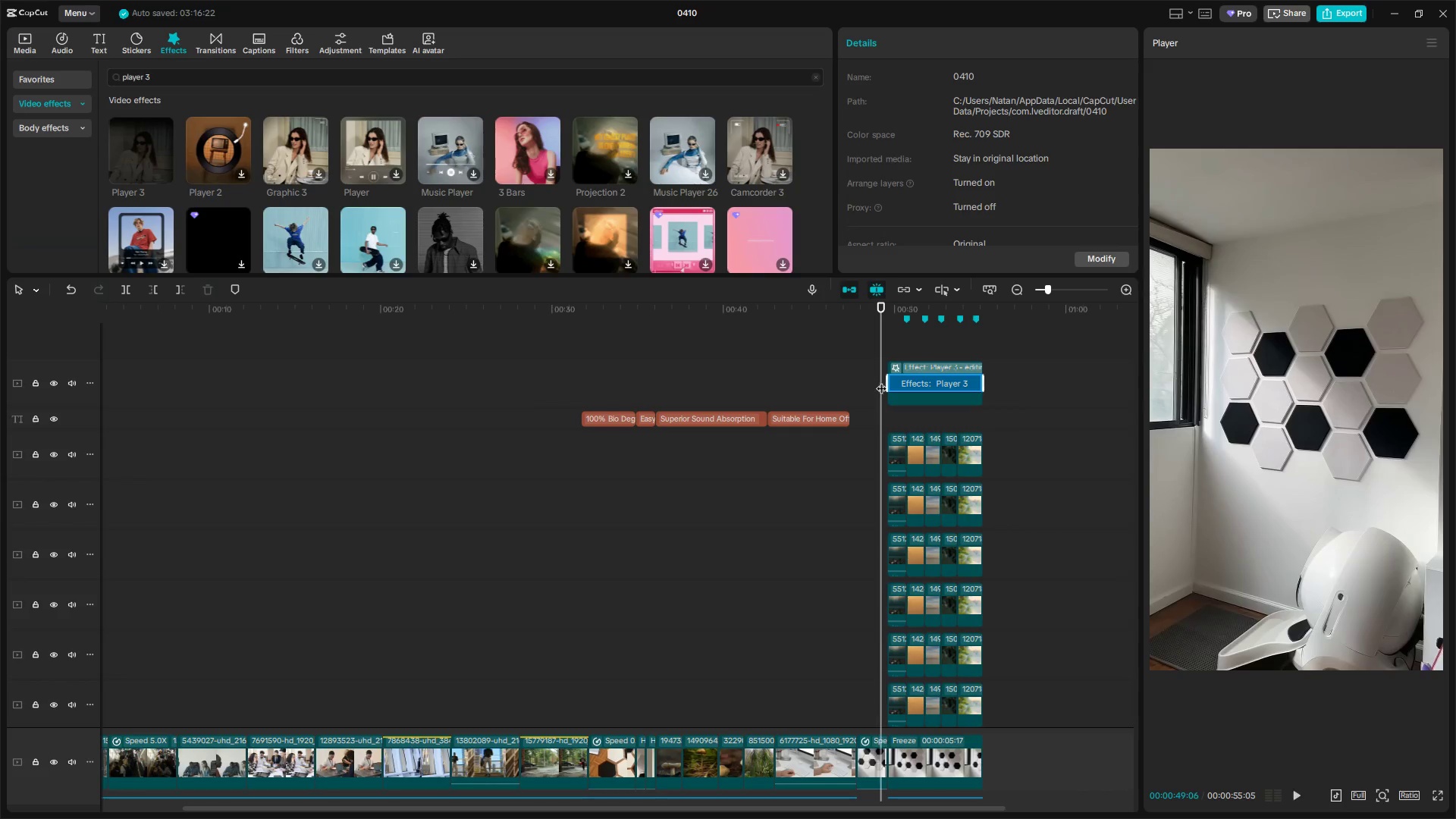 
key(Space)
 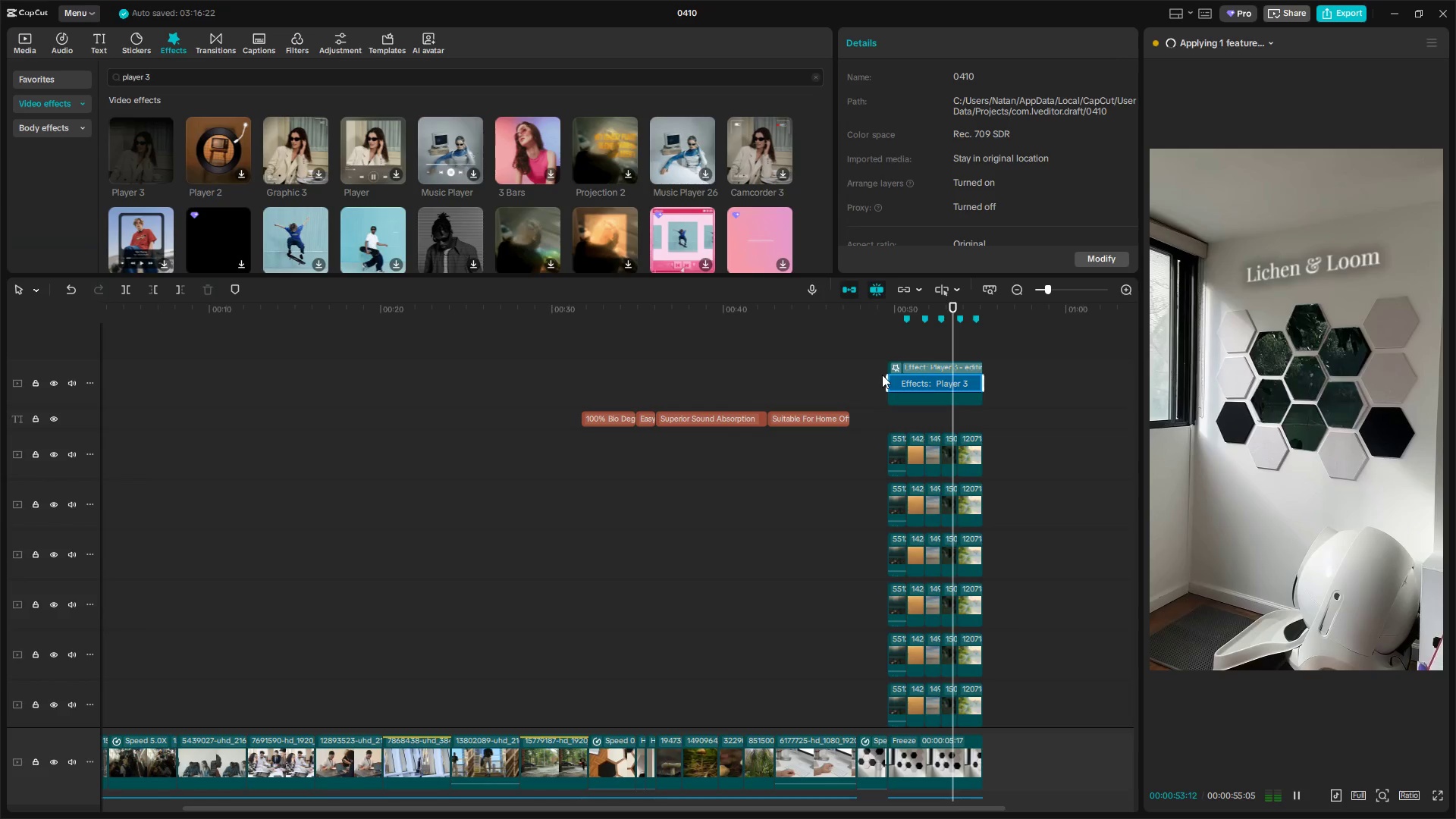 
wait(6.5)
 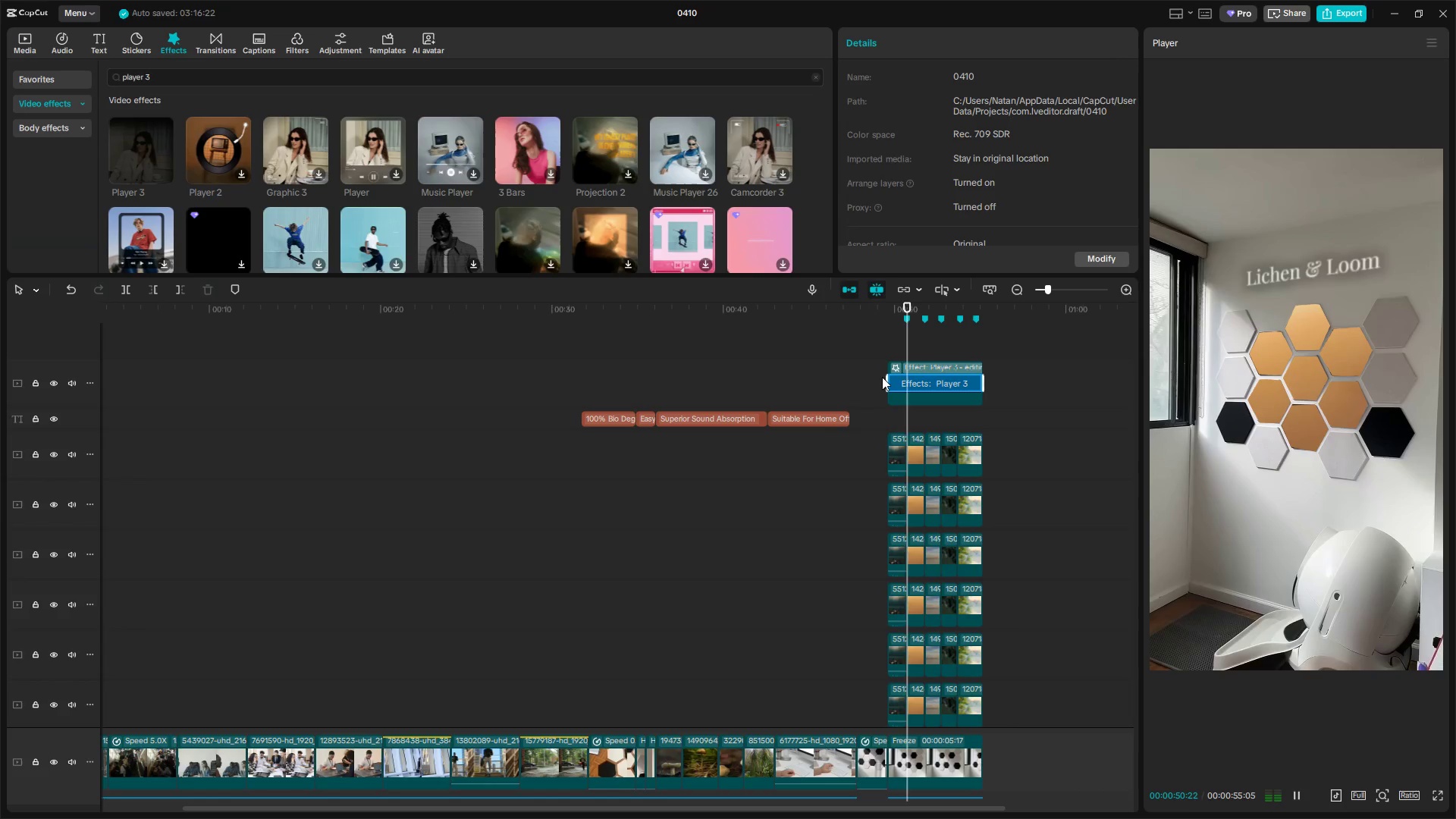 
key(Space)
 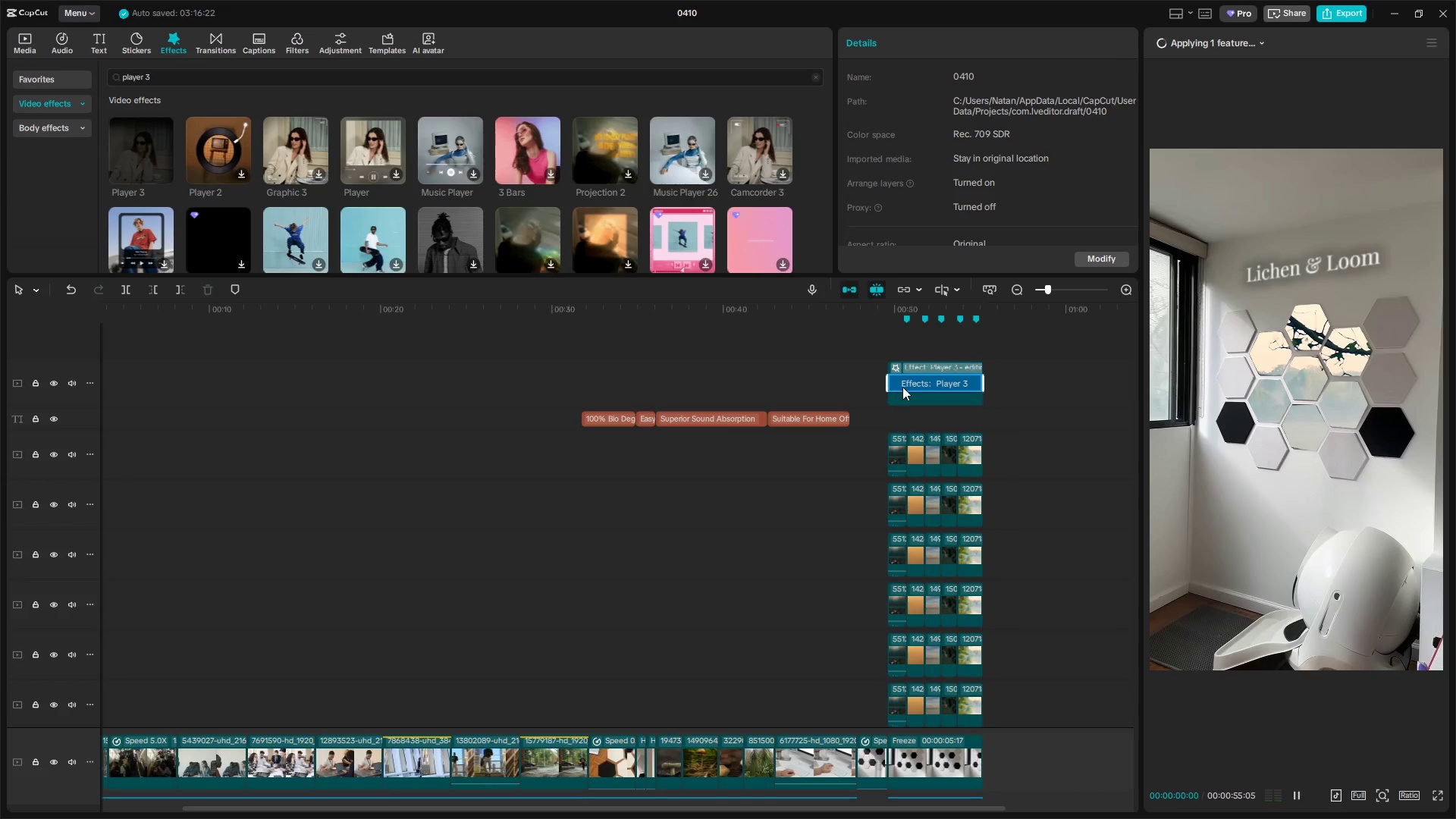 
hold_key(key=ControlLeft, duration=1.5)
scroll: coordinate [917, 410], scroll_direction: down, amount: 5.0
 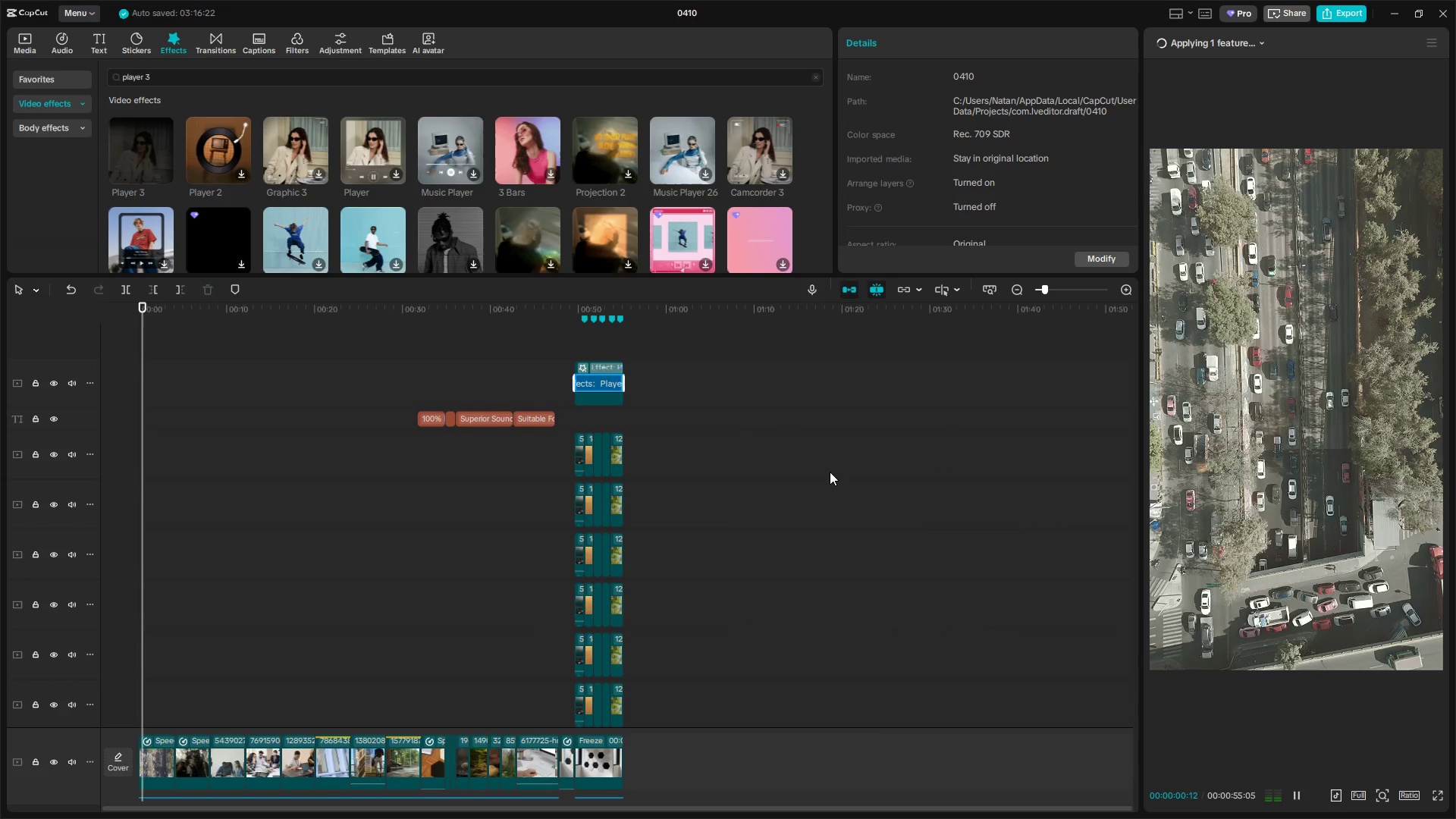 
key(Control+ControlLeft)
 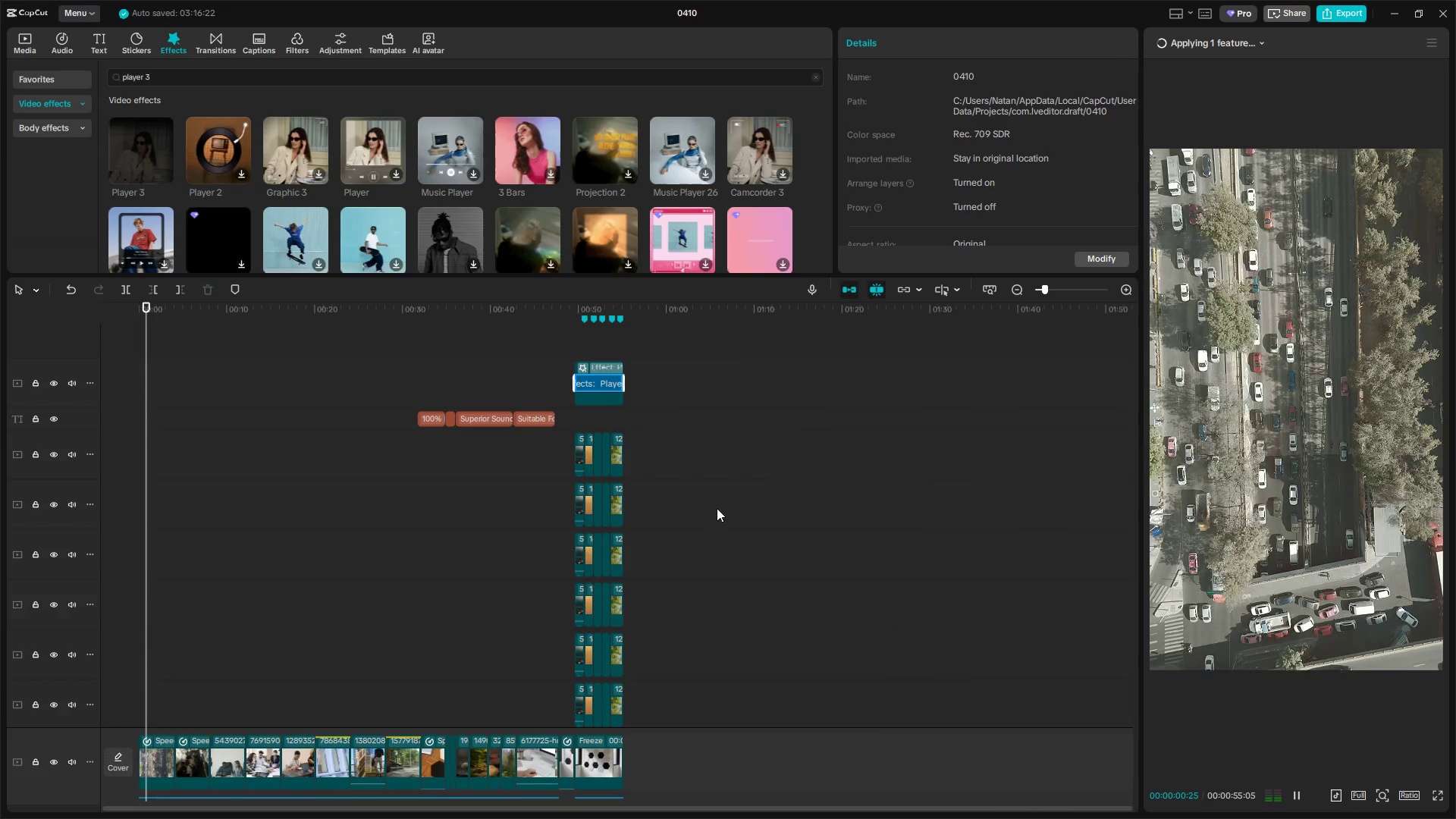 
key(Control+ControlLeft)
 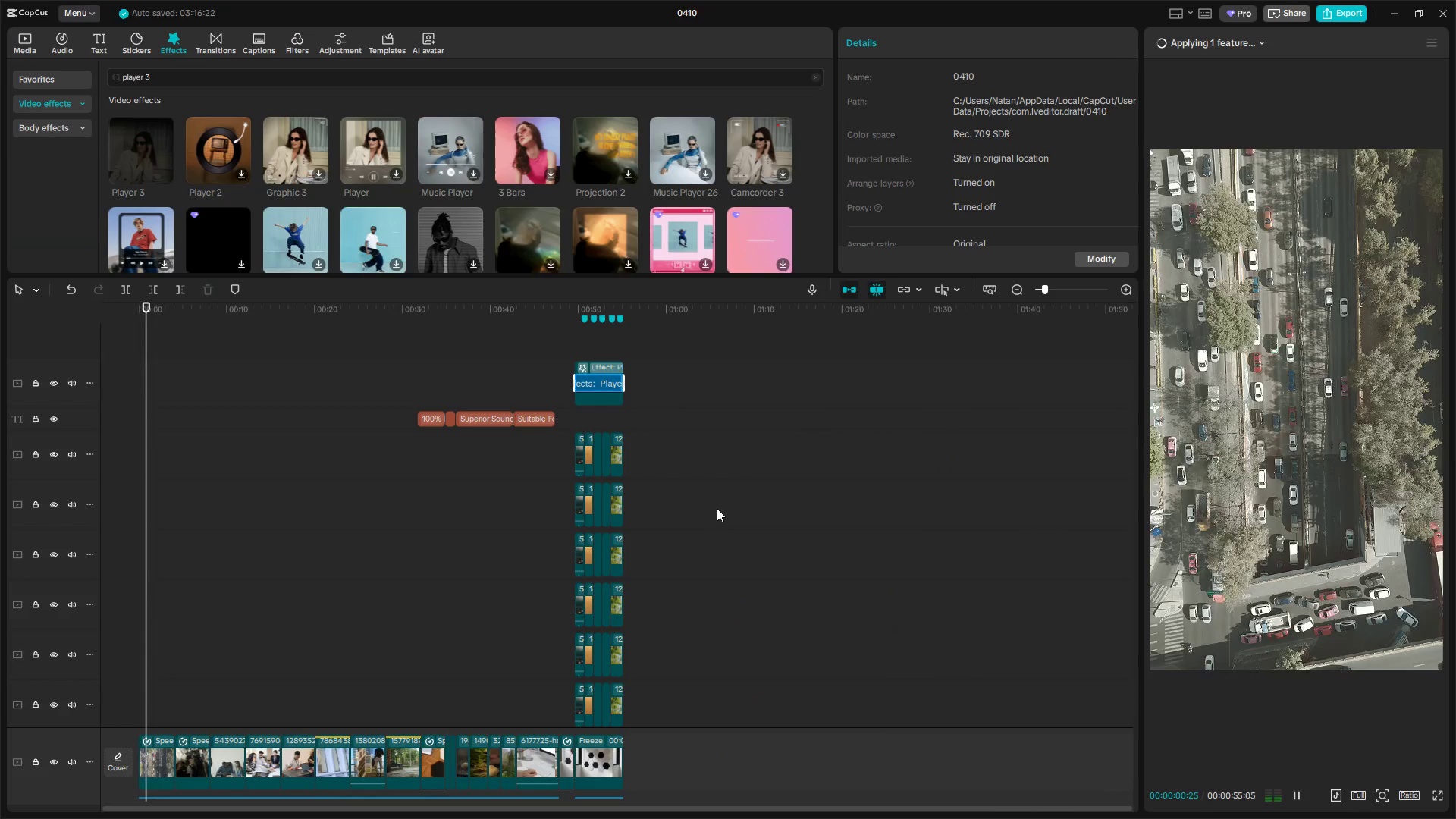 
key(Control+ControlLeft)
 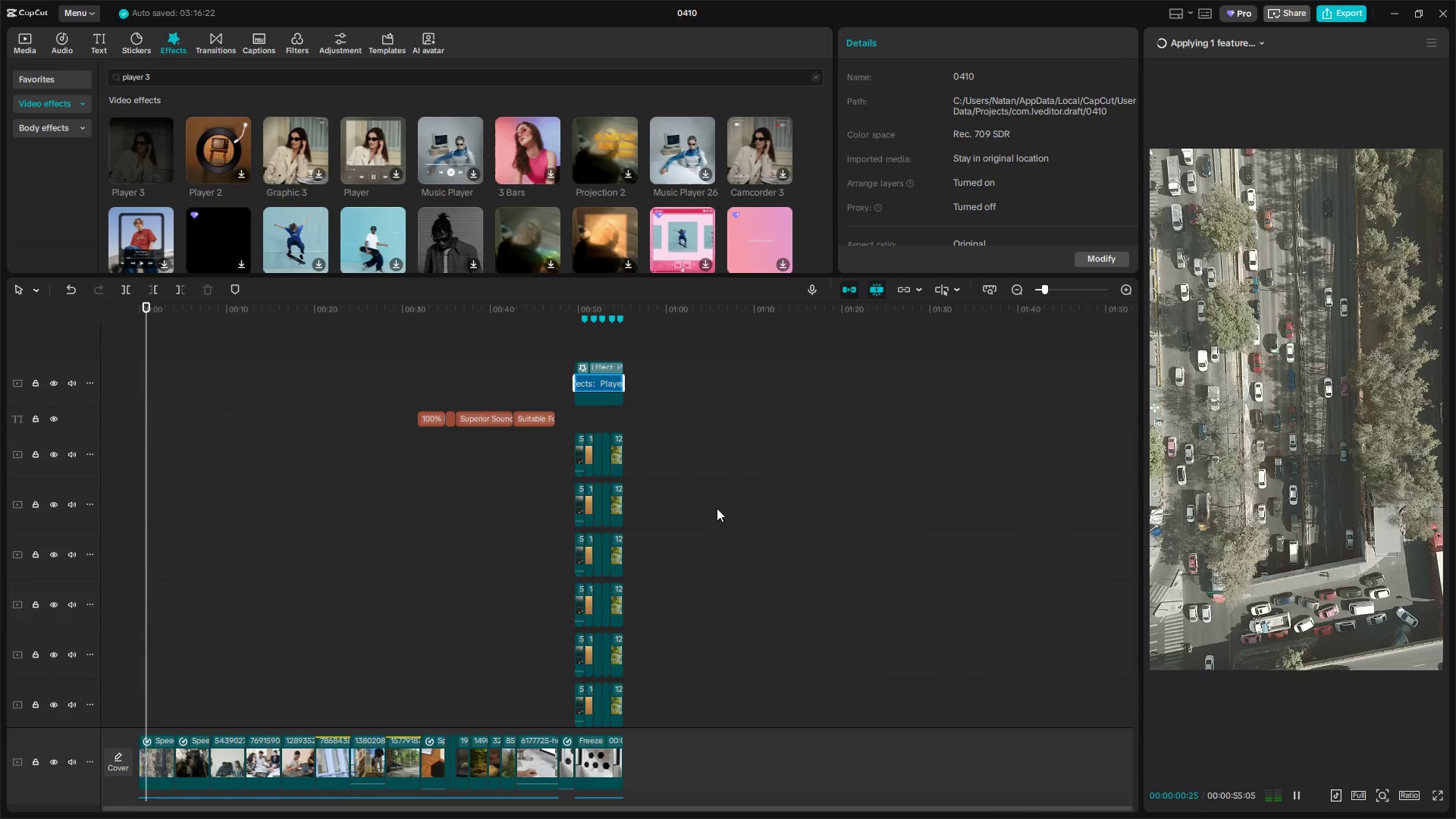 
key(Control+ControlLeft)
 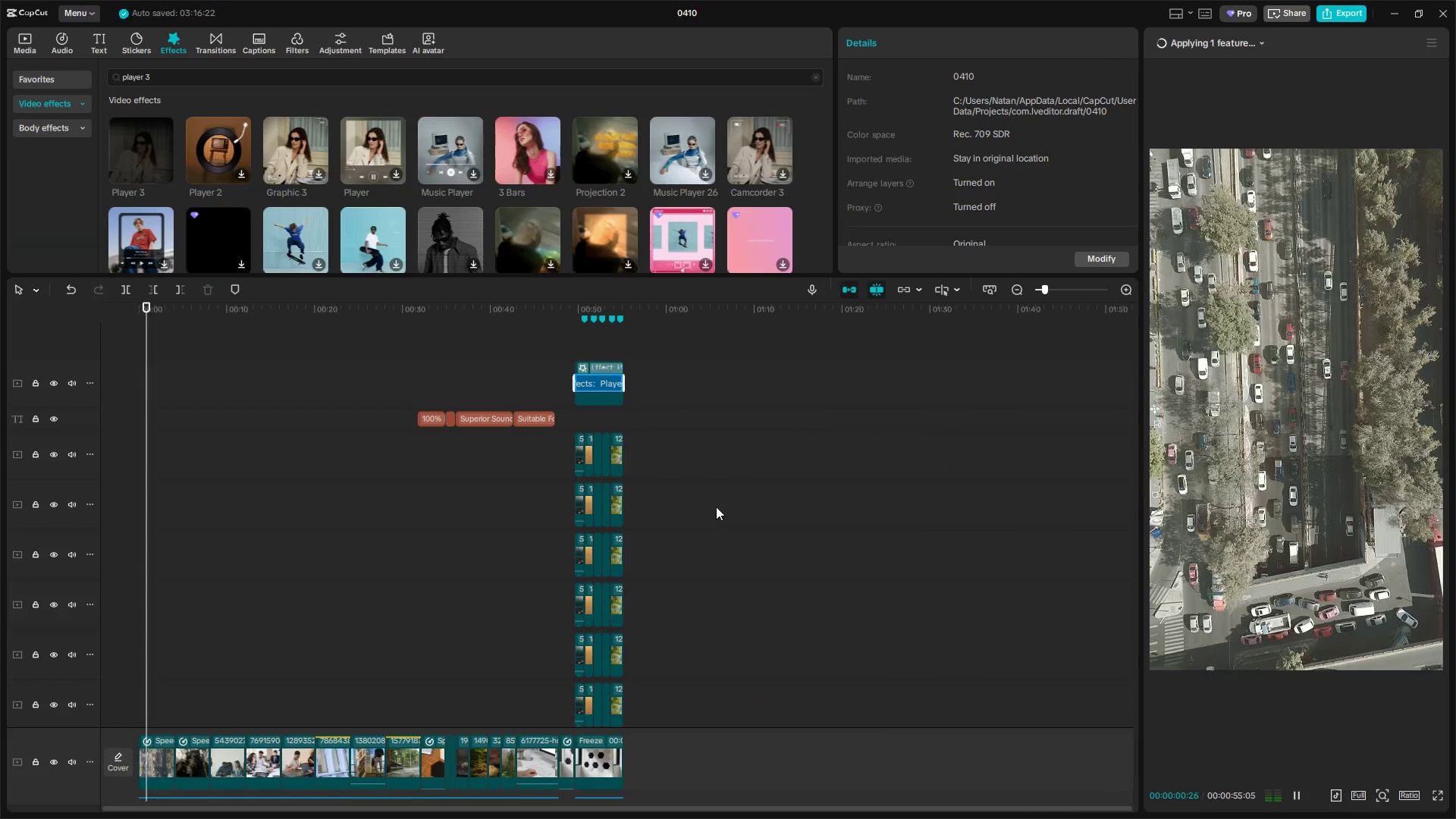 
key(Control+ControlLeft)
 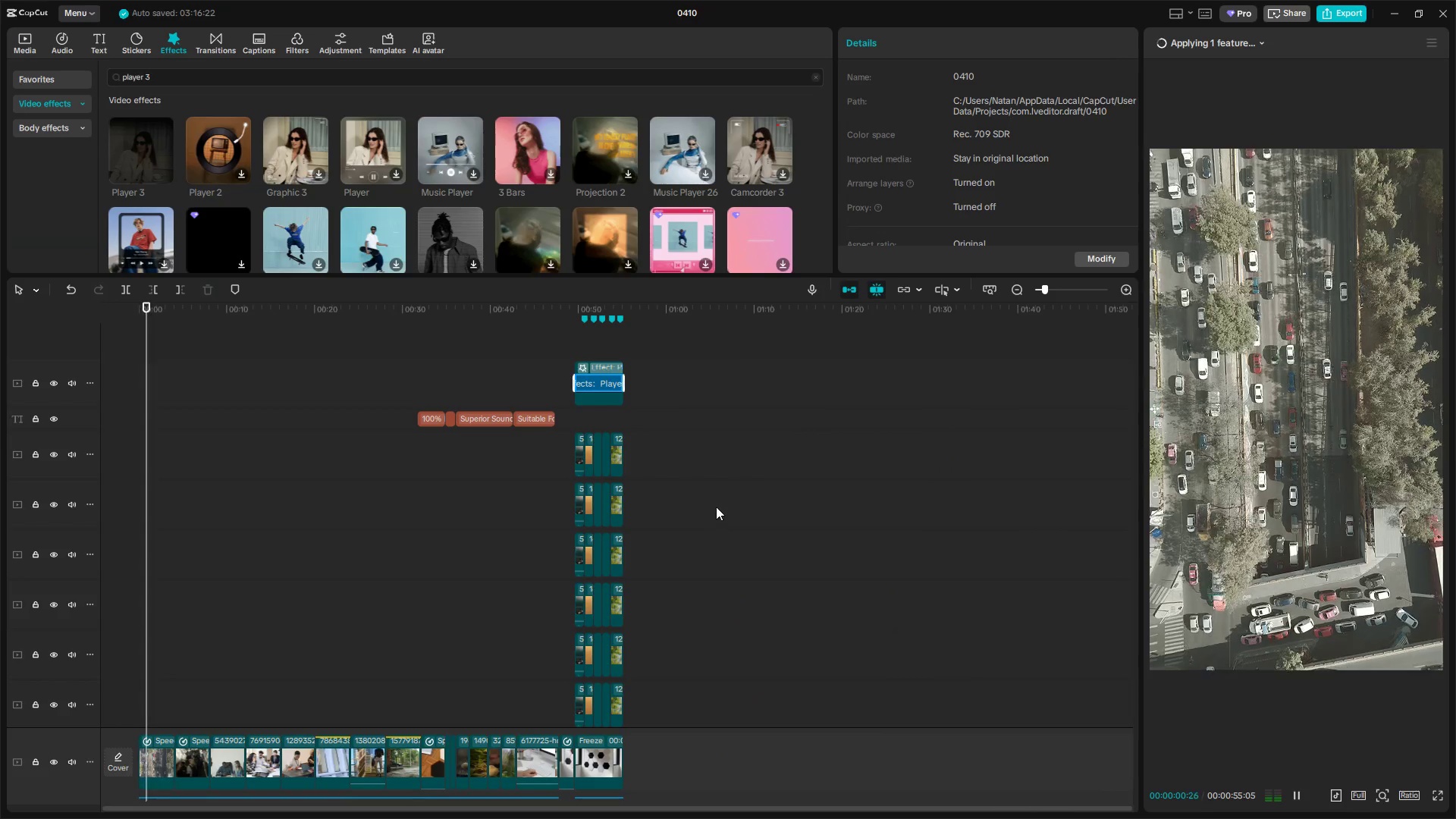 
key(Control+ControlLeft)
 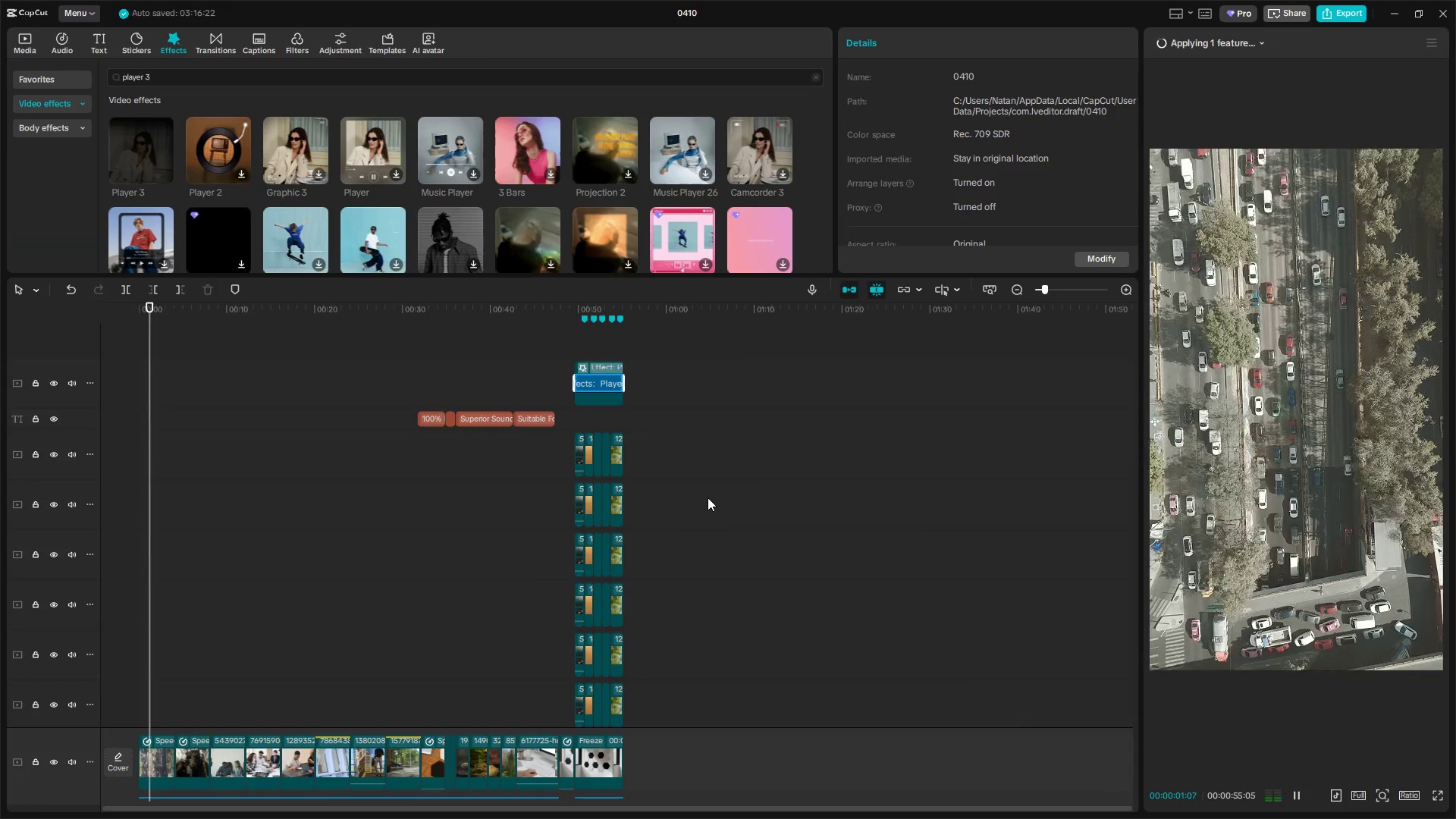 
scroll: coordinate [736, 539], scroll_direction: down, amount: 6.0
 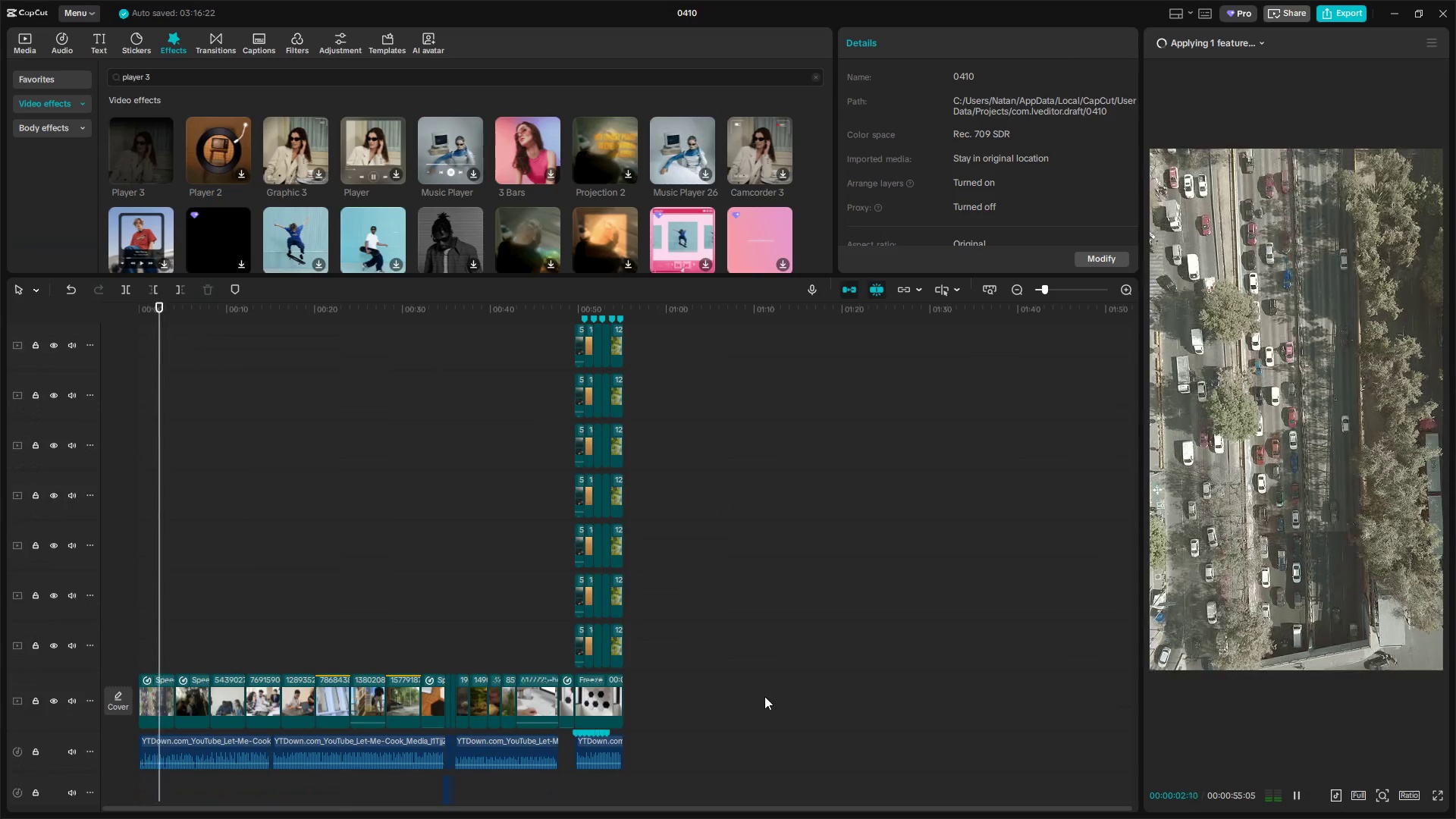 
left_click_drag(start_coordinate=[777, 701], to_coordinate=[135, 412])
 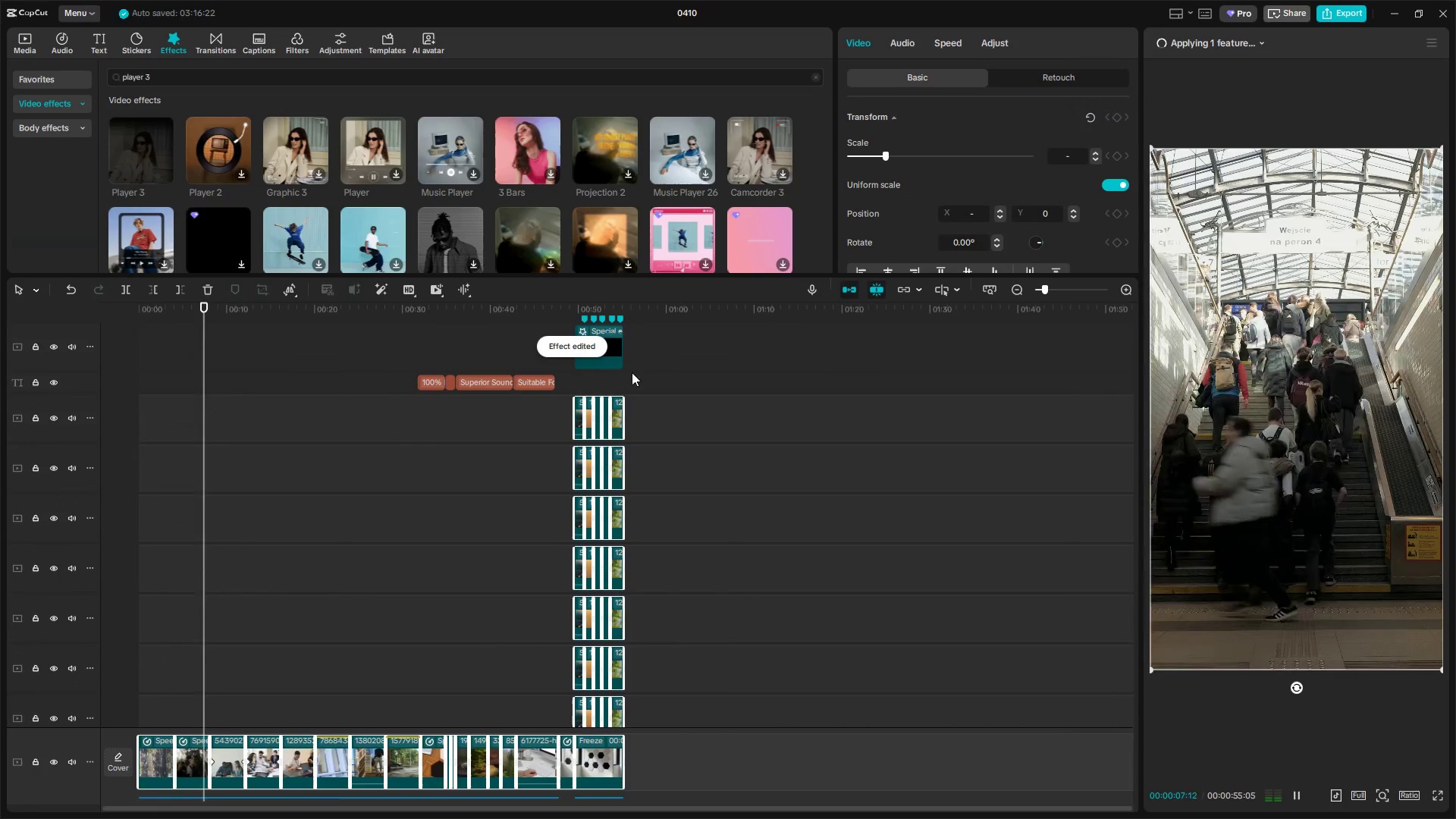 
scroll: coordinate [157, 425], scroll_direction: up, amount: 4.0
 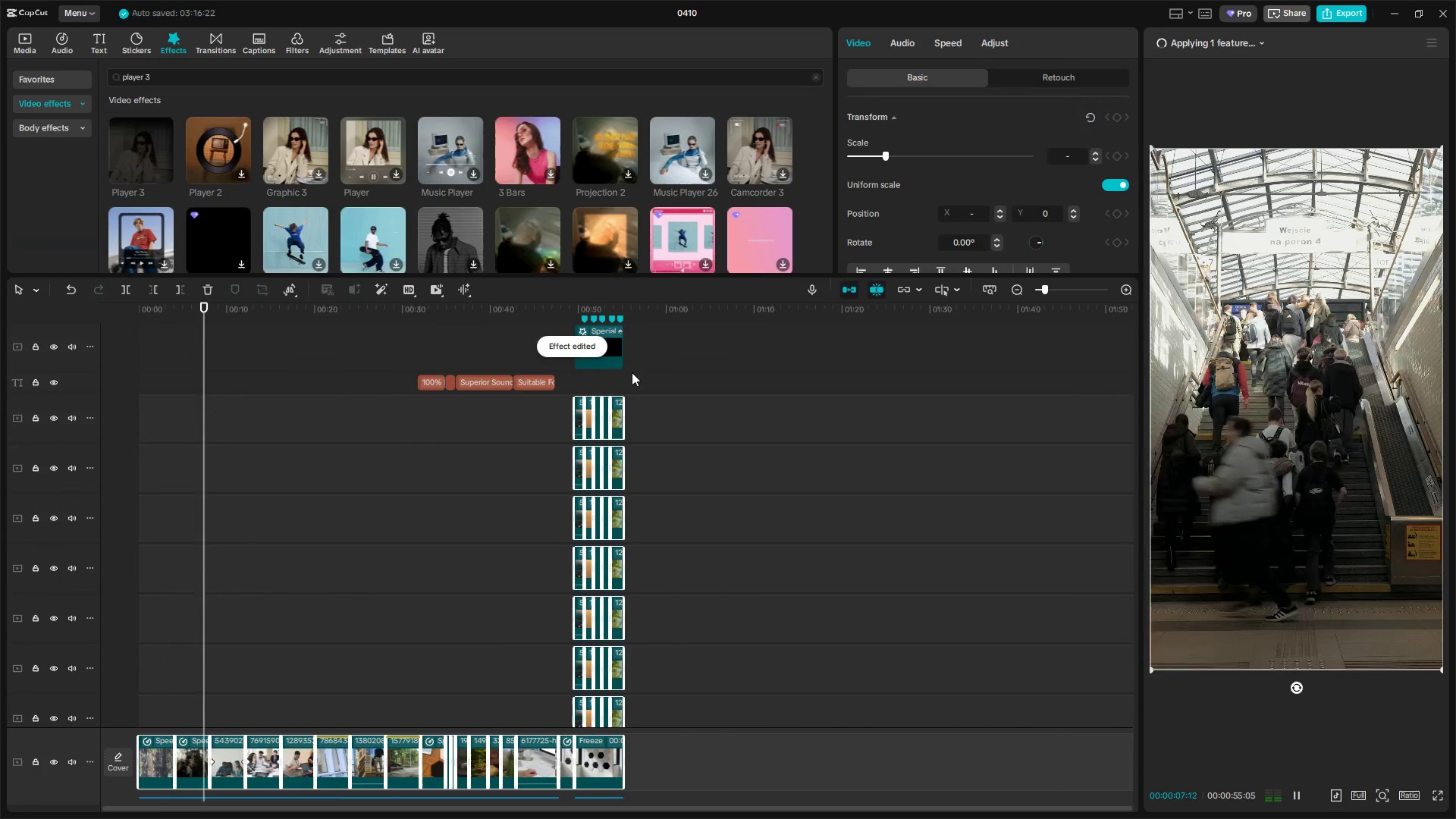 
left_click([1009, 33])
 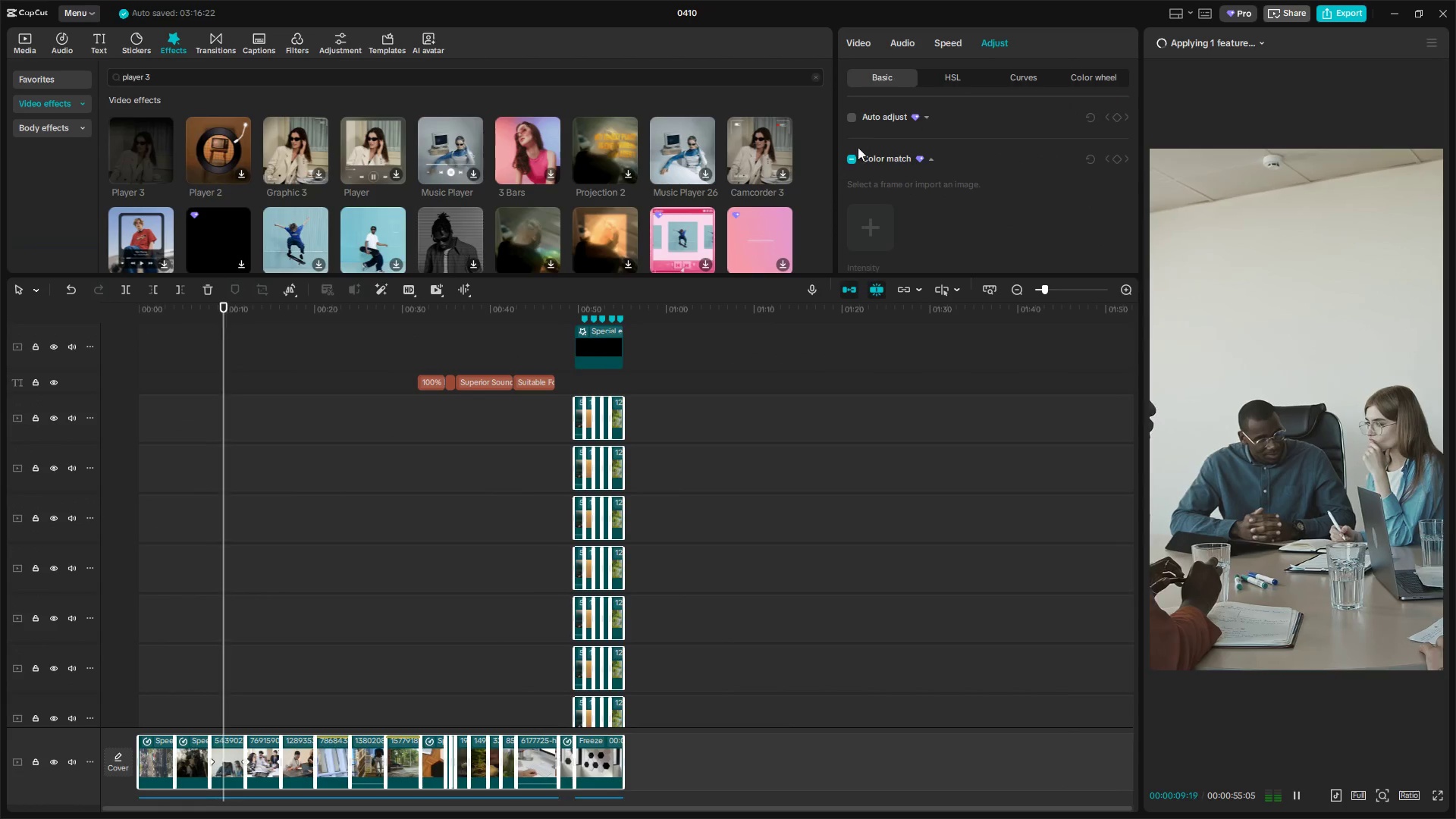 
left_click([854, 161])
 